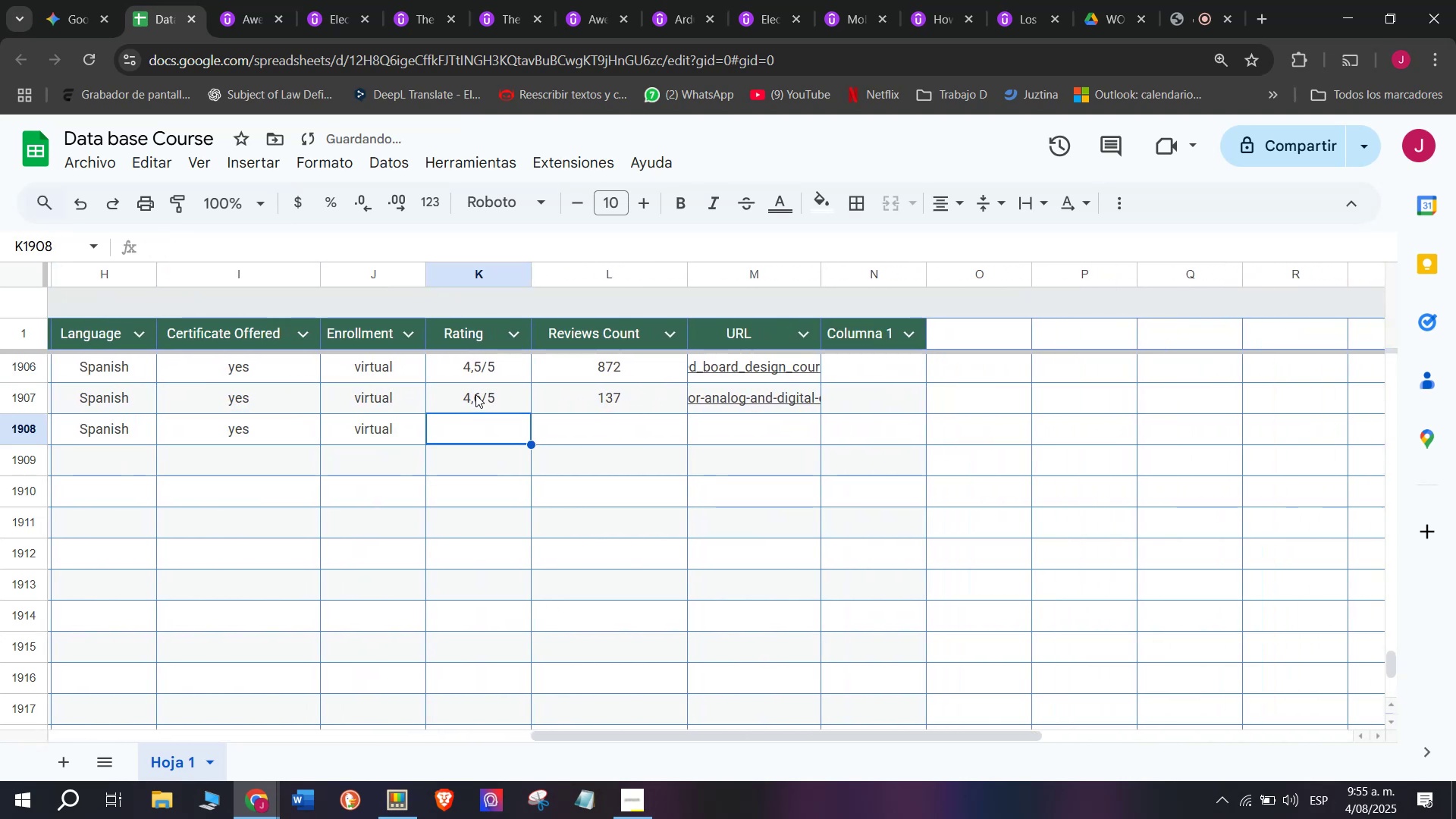 
key(Z)
 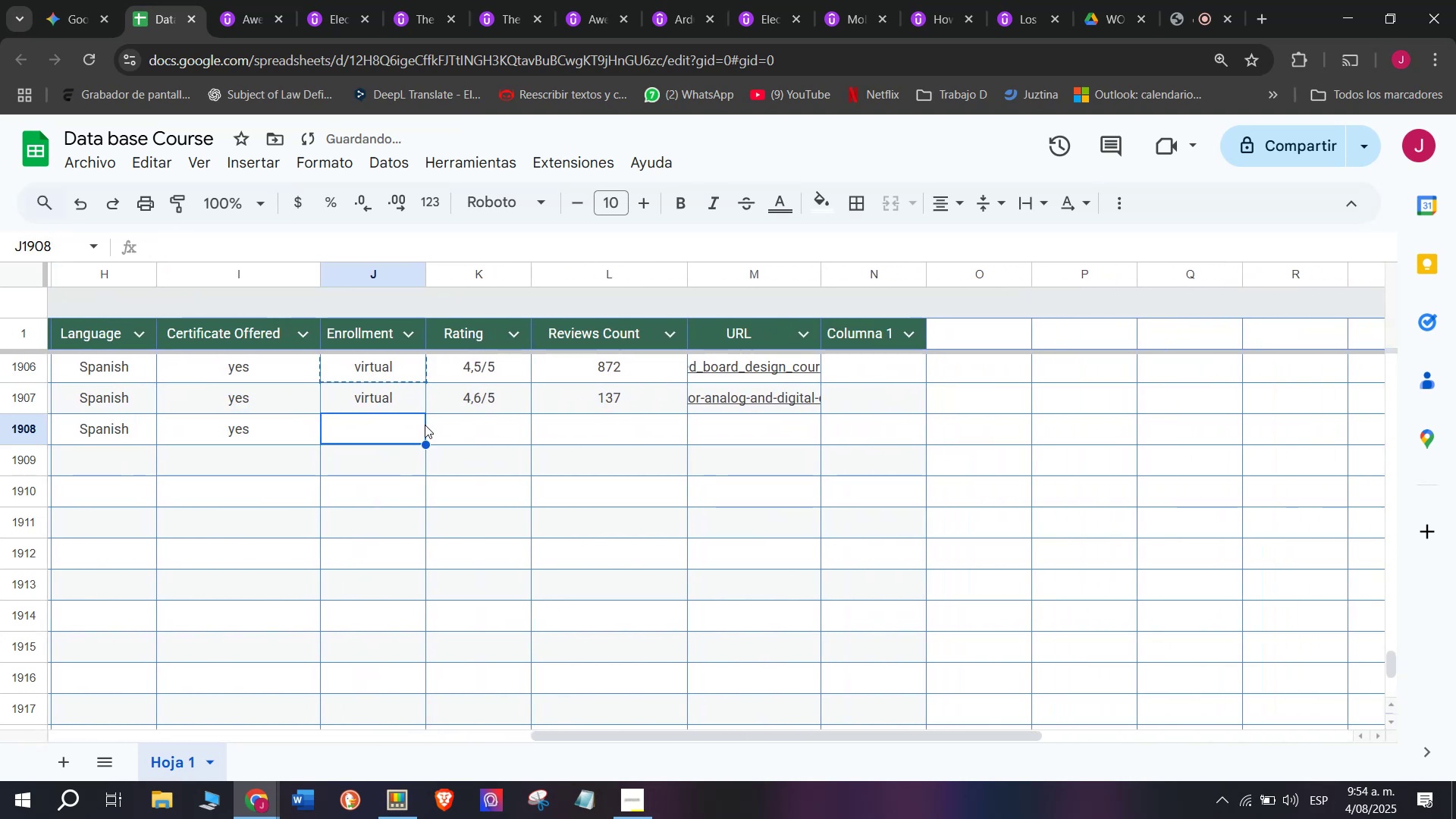 
key(Control+V)
 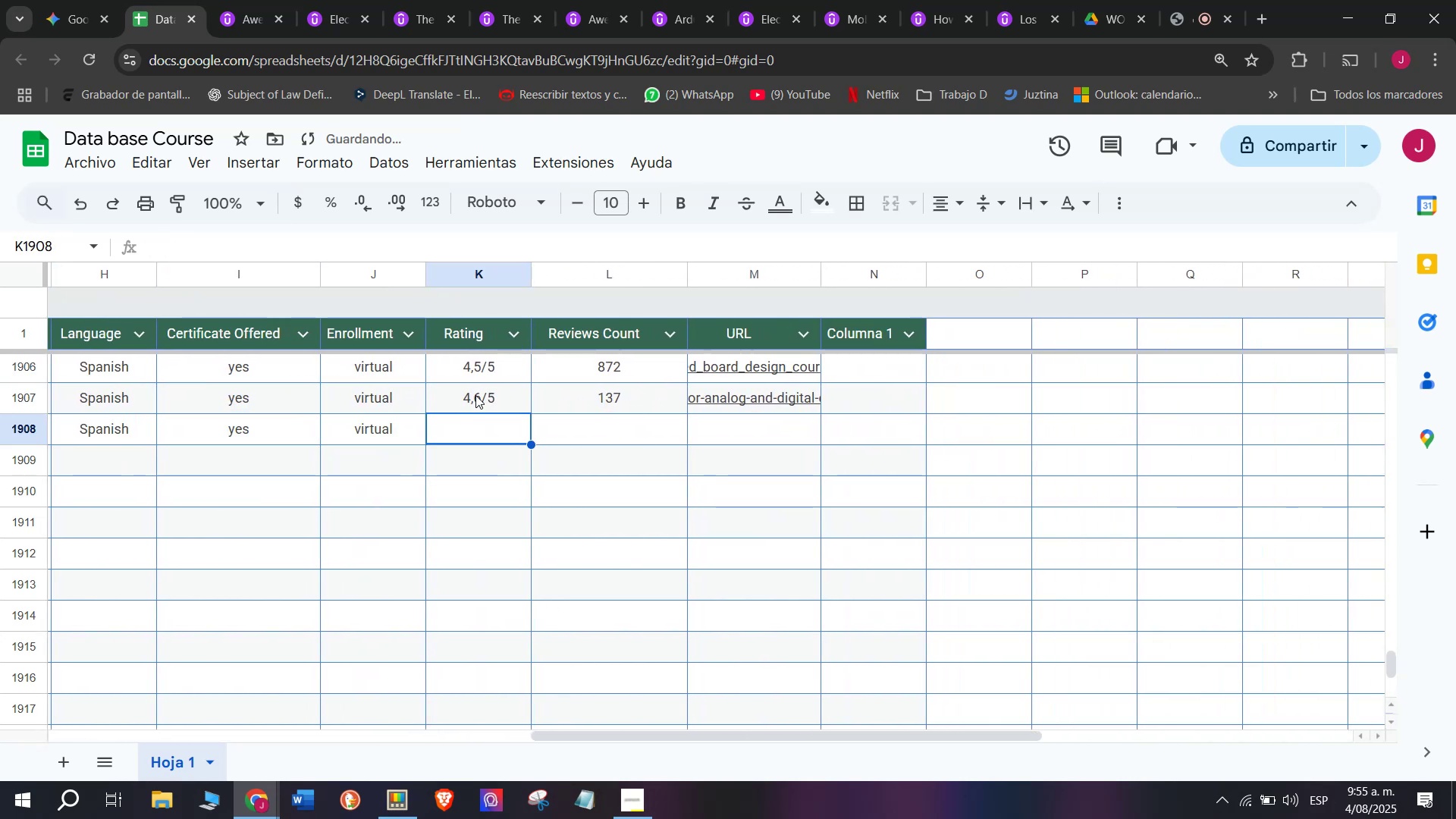 
triple_click([475, 392])
 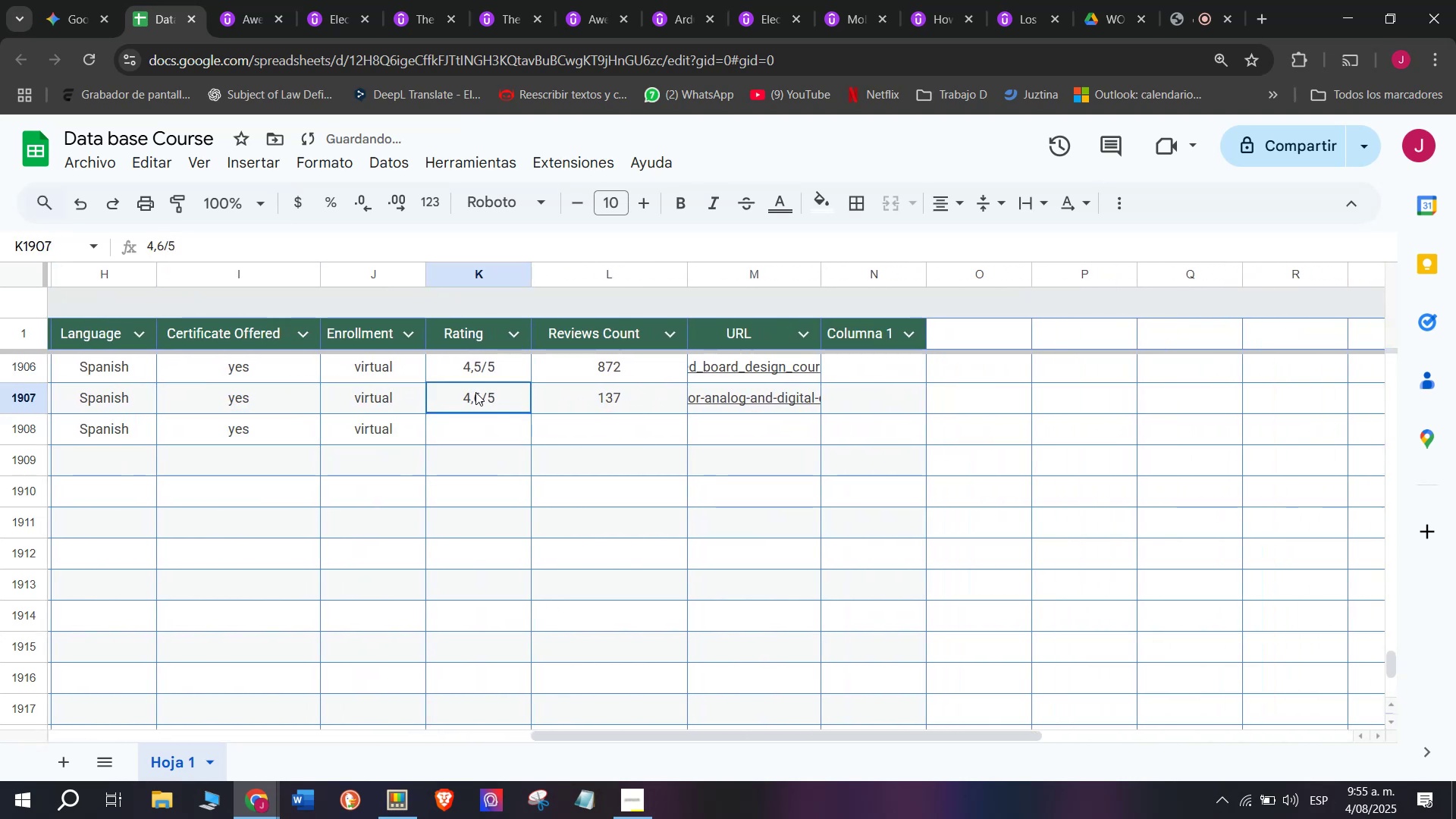 
key(Control+ControlLeft)
 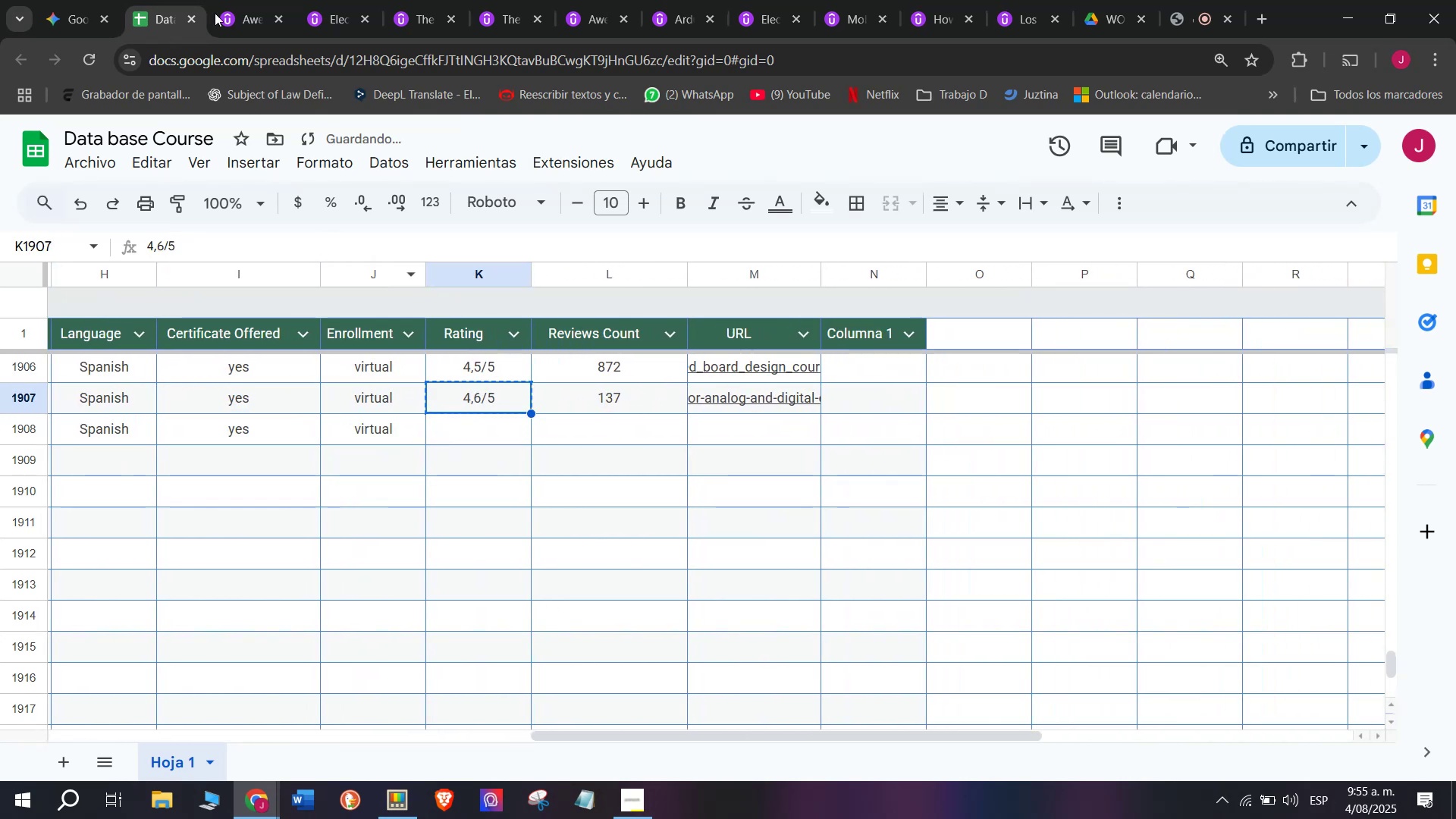 
key(Break)
 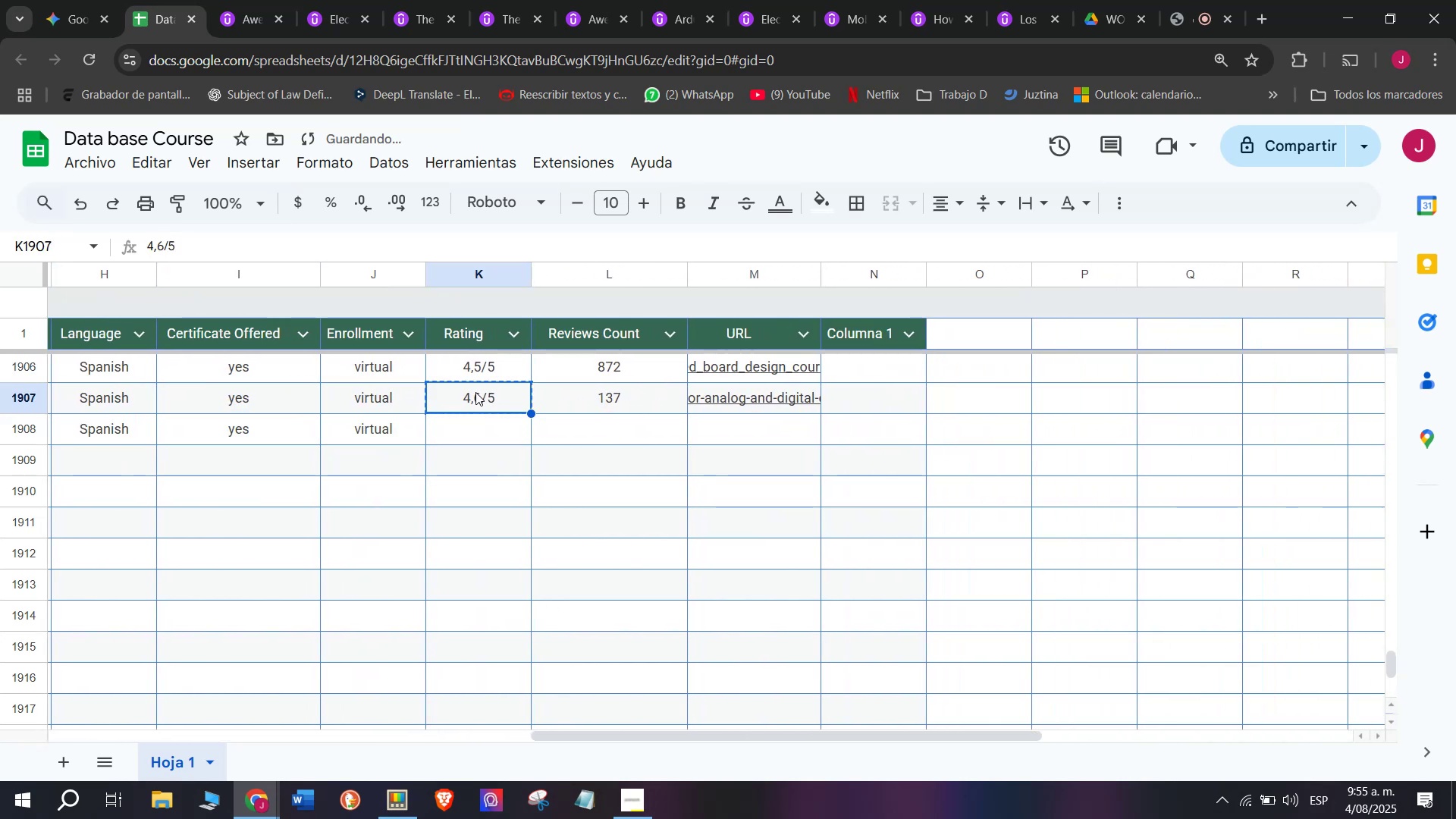 
key(Control+C)
 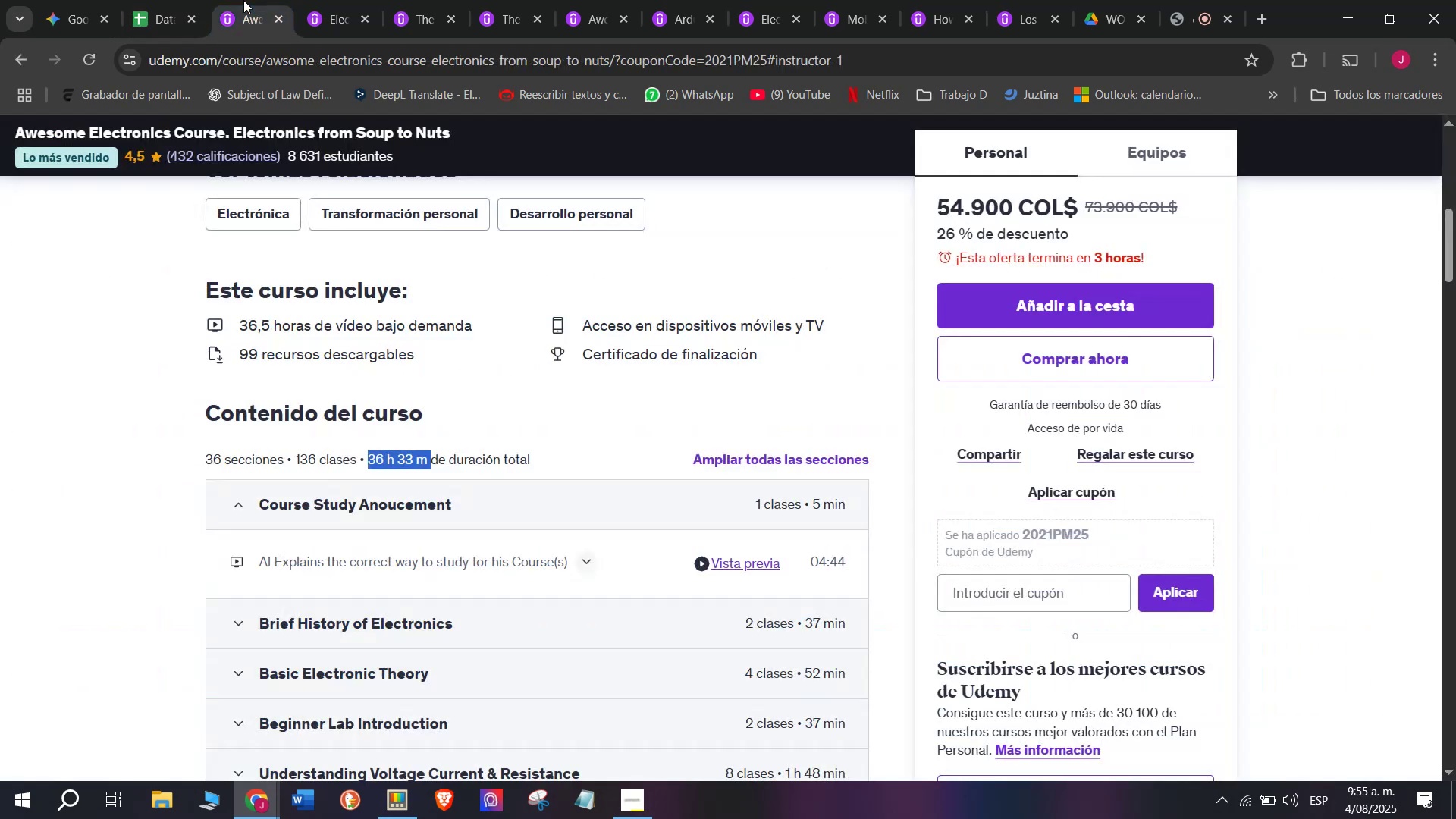 
scroll: coordinate [300, 541], scroll_direction: up, amount: 3.0
 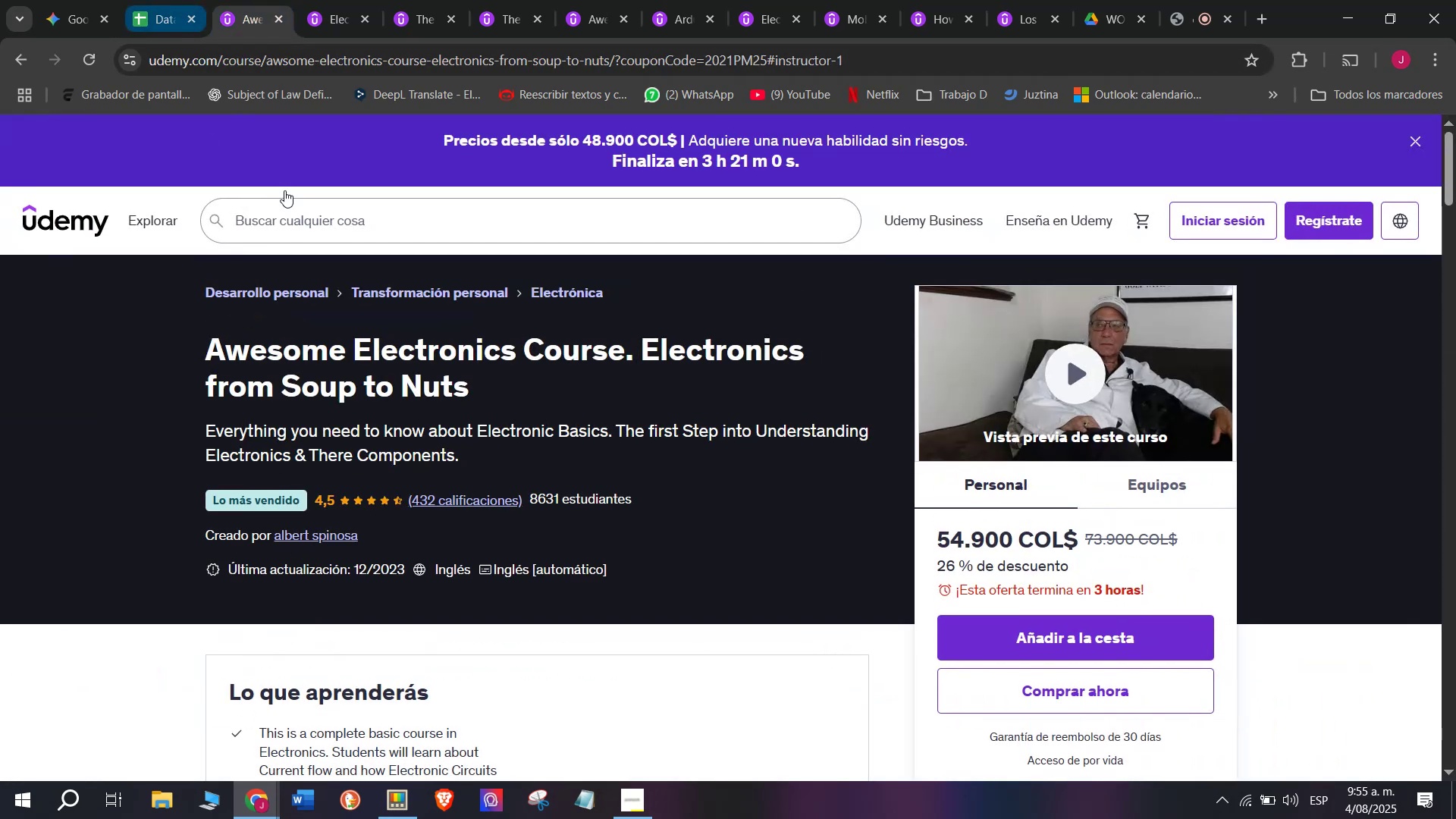 
key(Control+ControlLeft)
 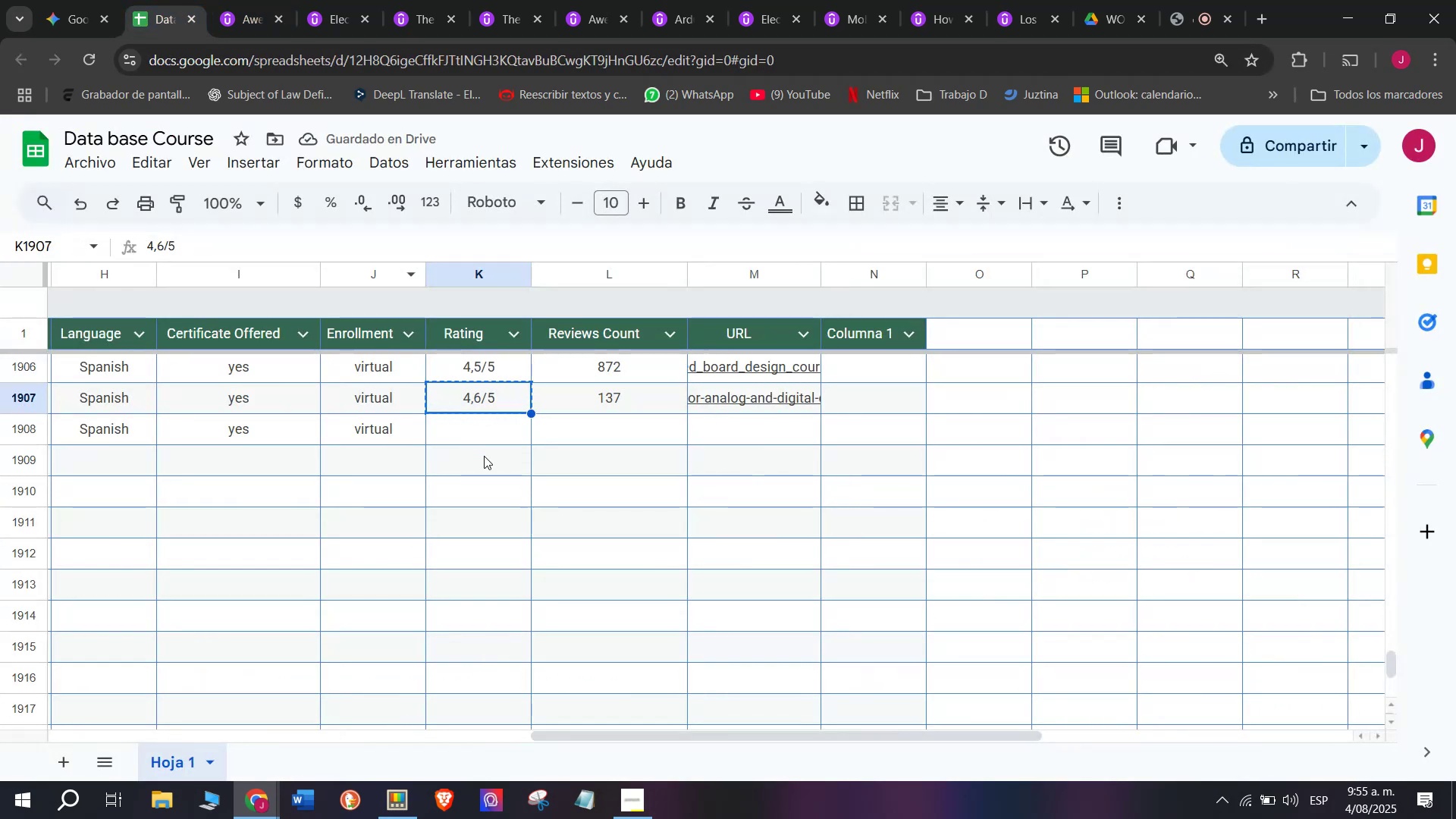 
key(Z)
 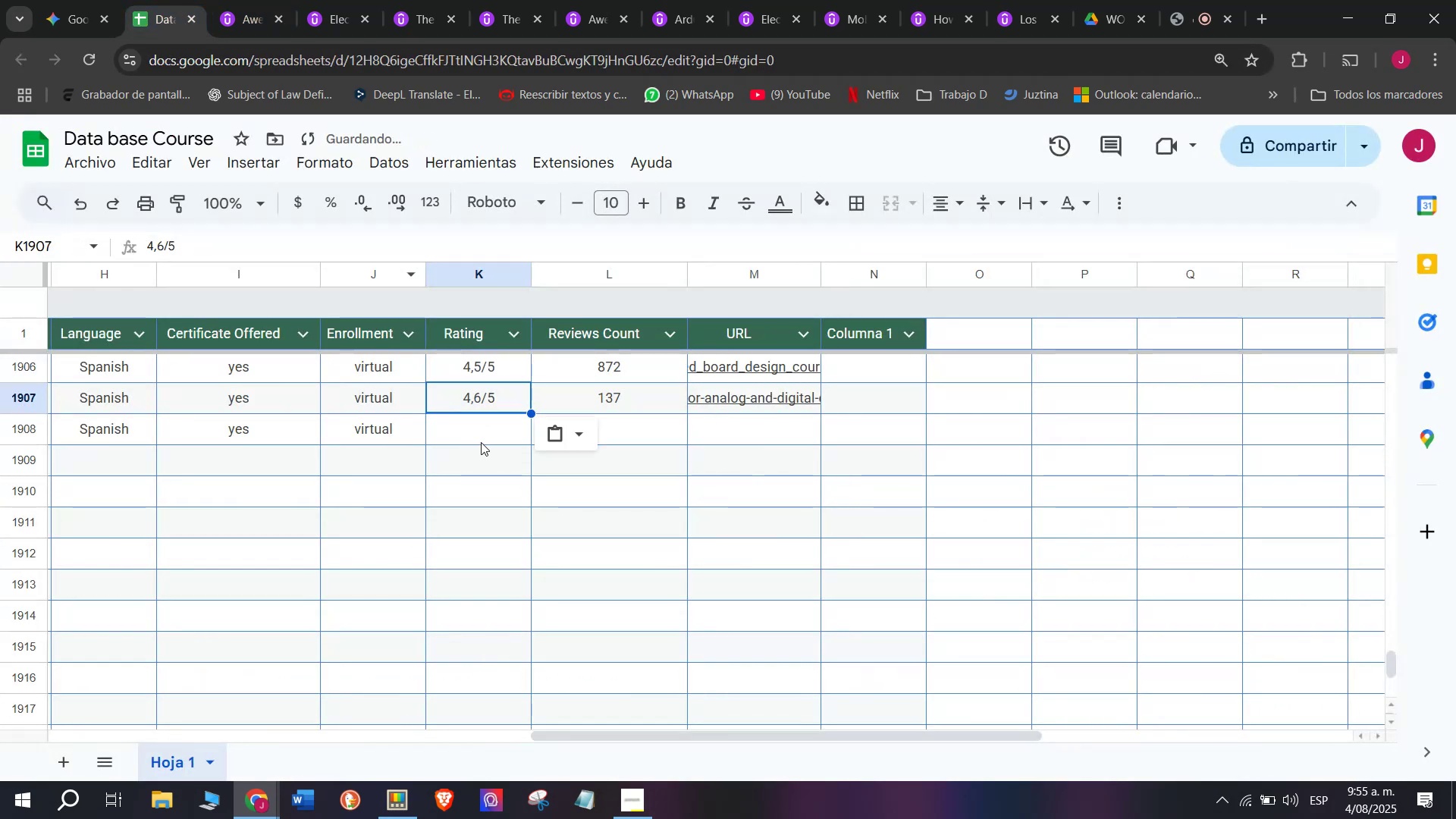 
key(Control+V)
 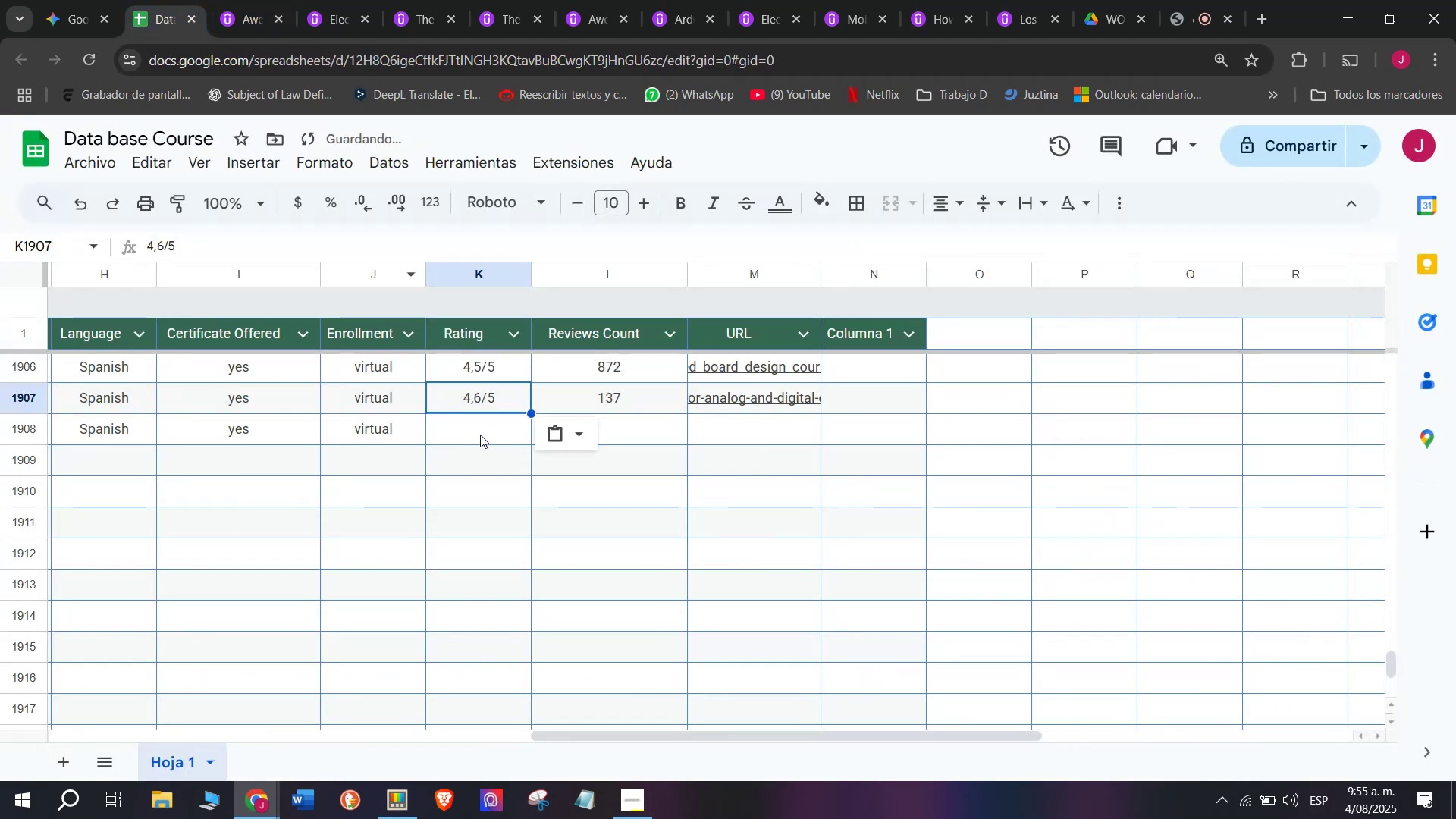 
key(Control+ControlLeft)
 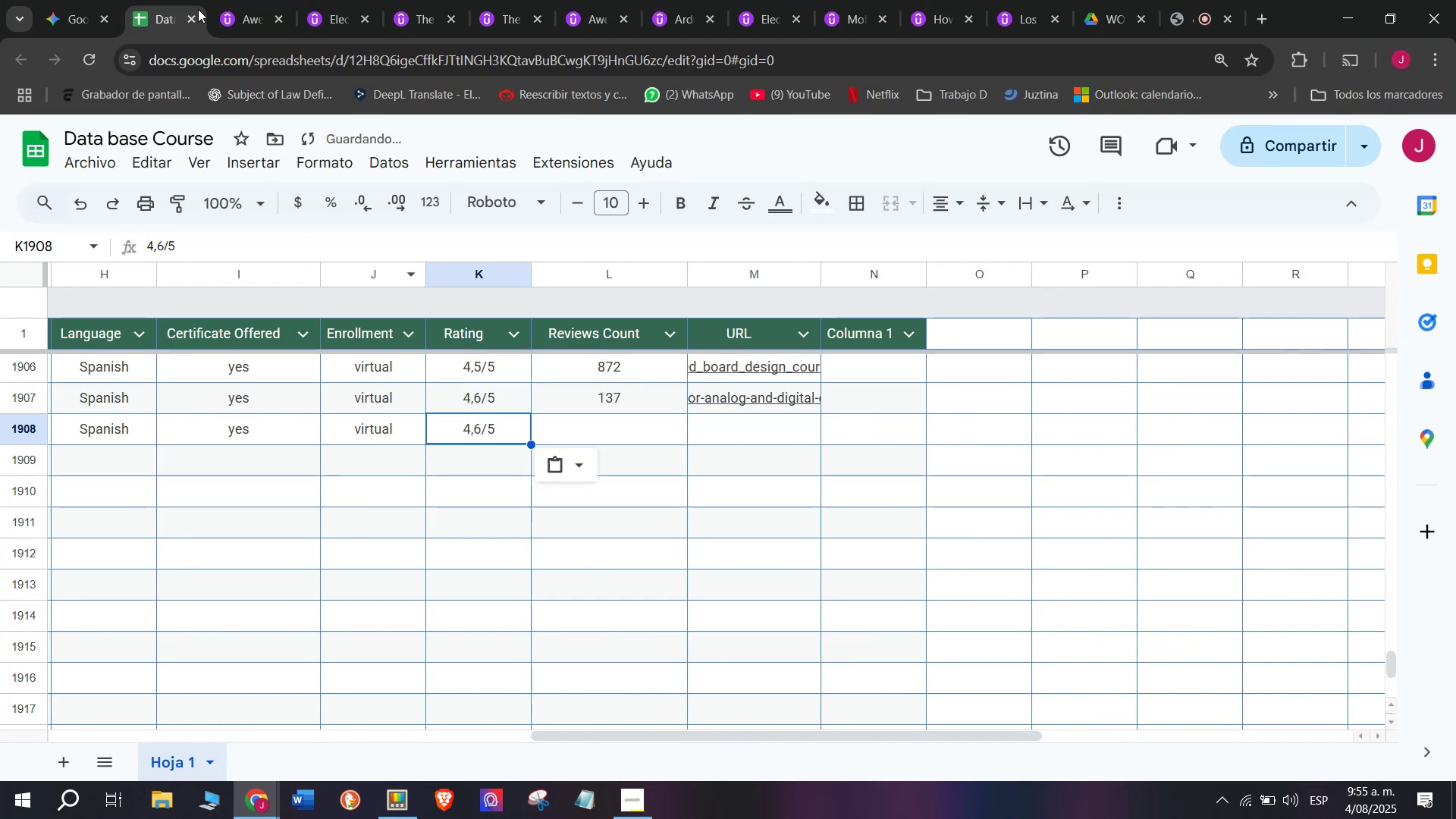 
key(Z)
 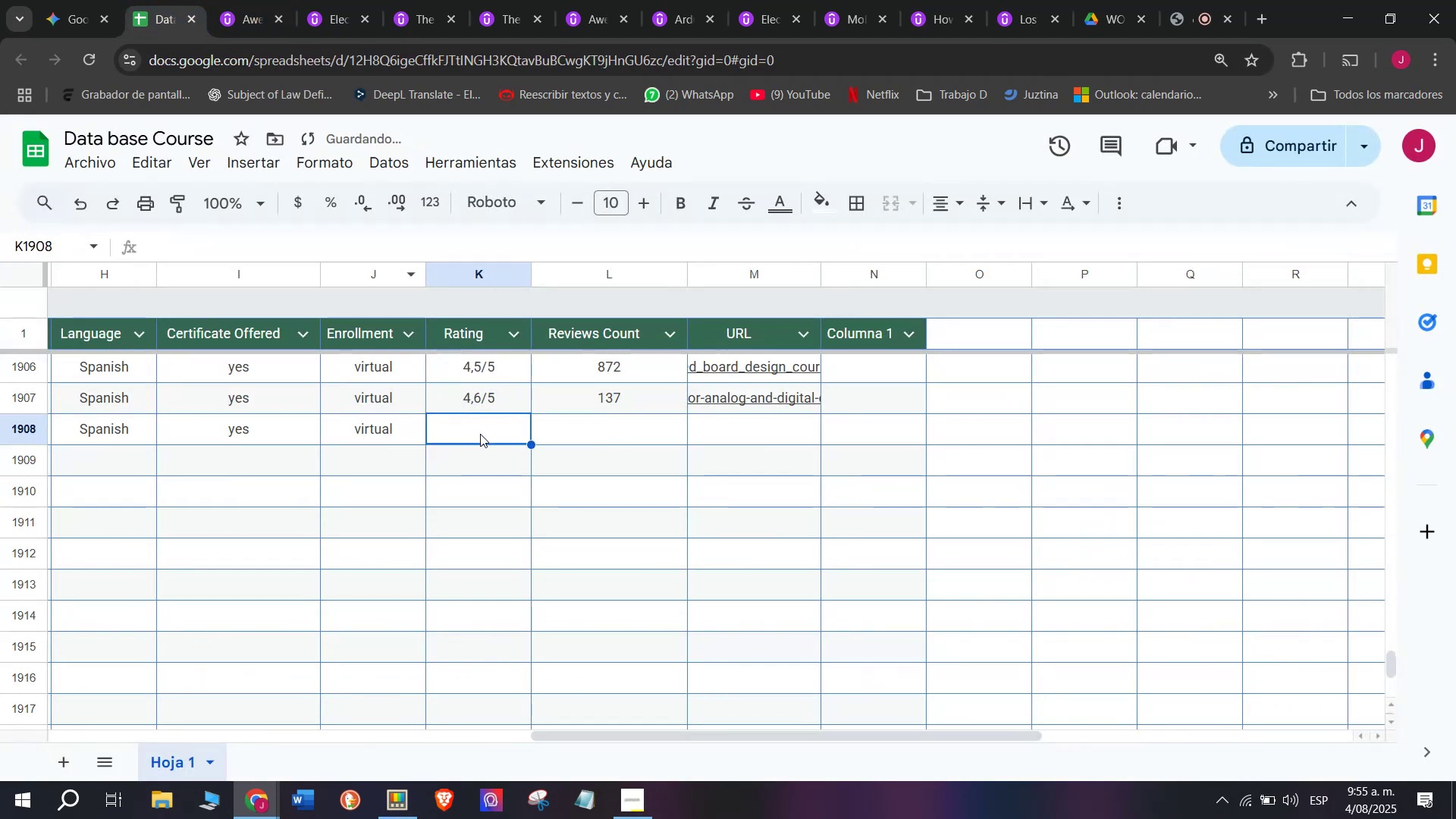 
key(Control+V)
 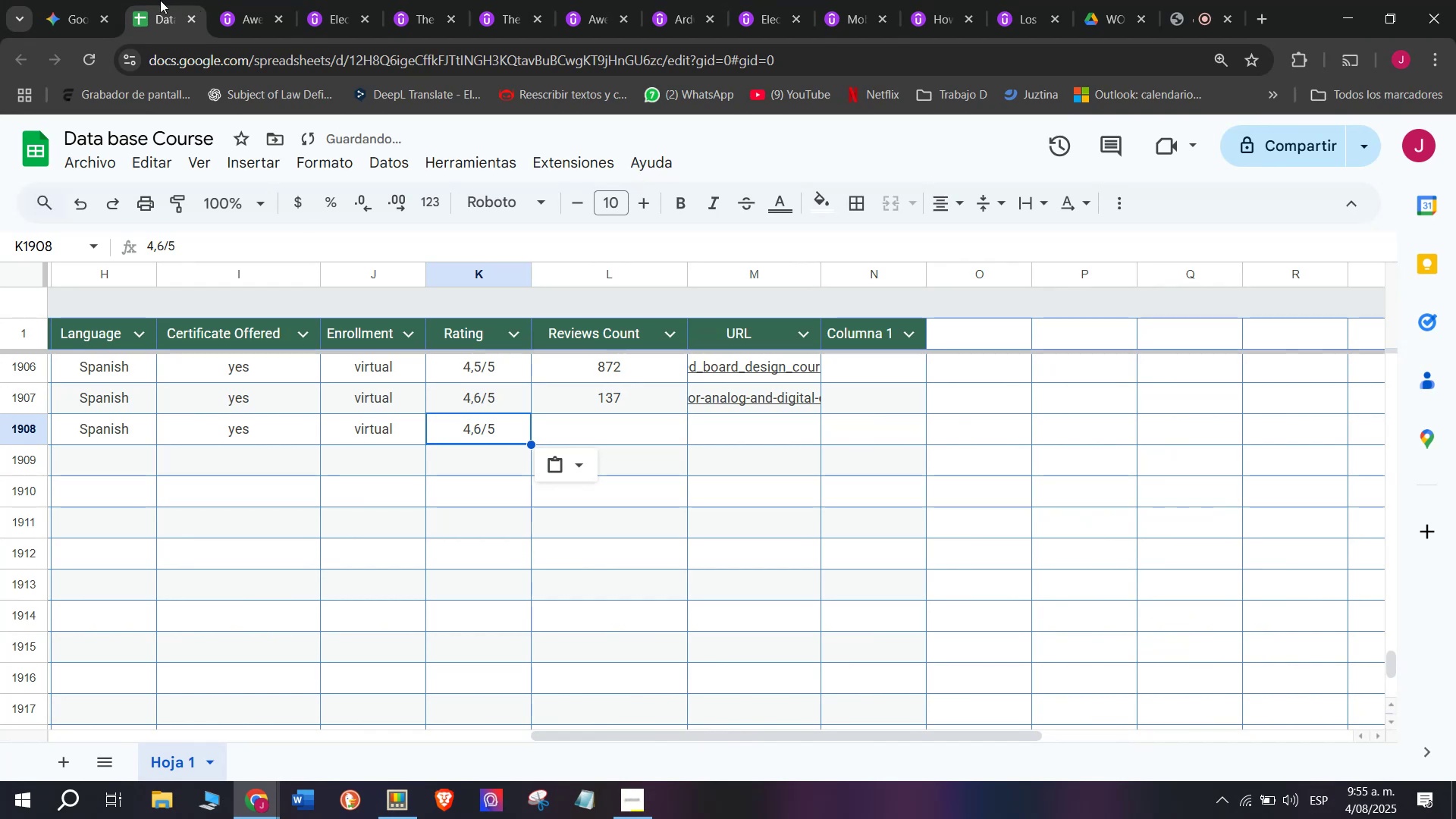 
left_click([253, 0])
 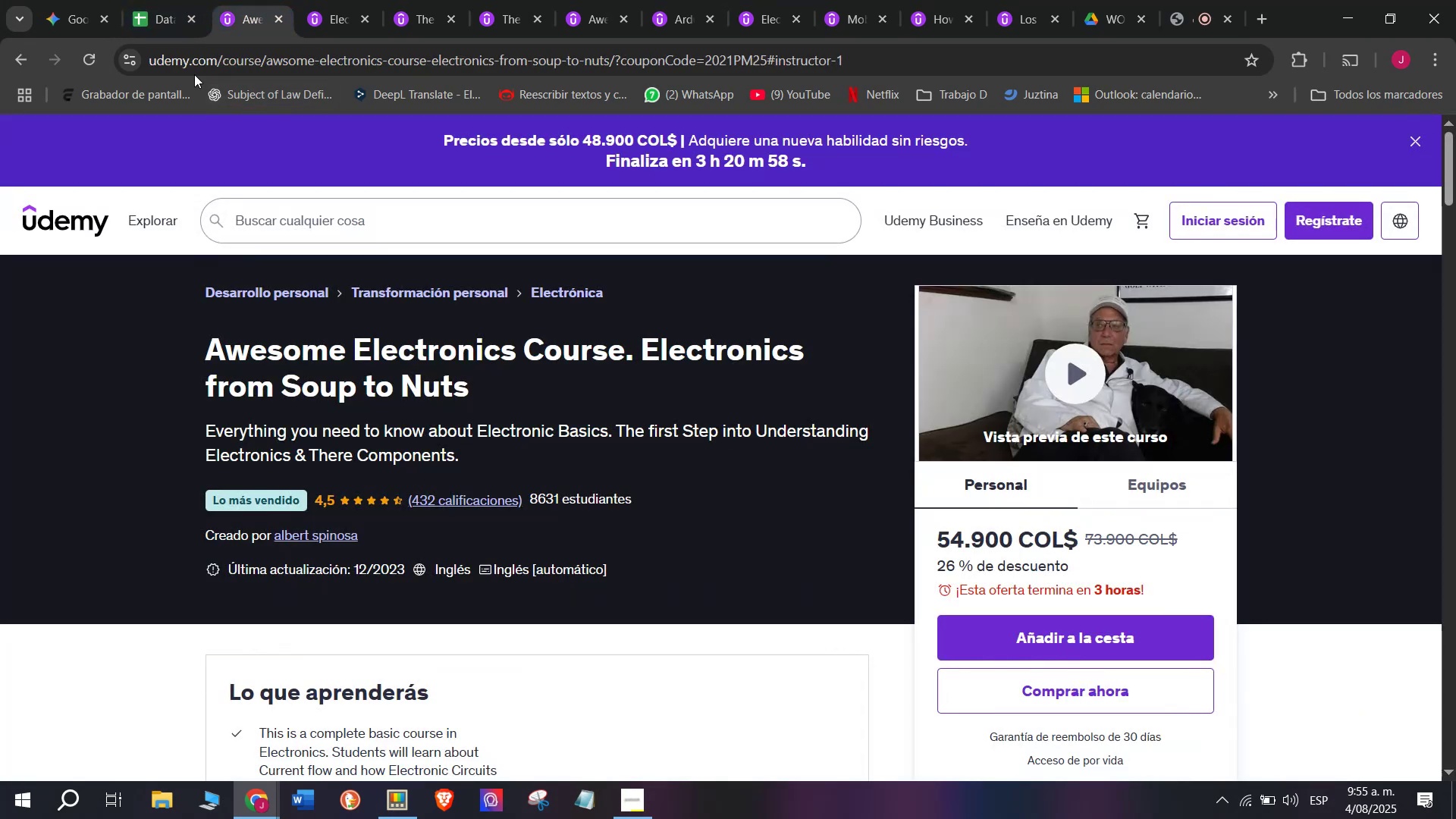 
left_click([197, 0])
 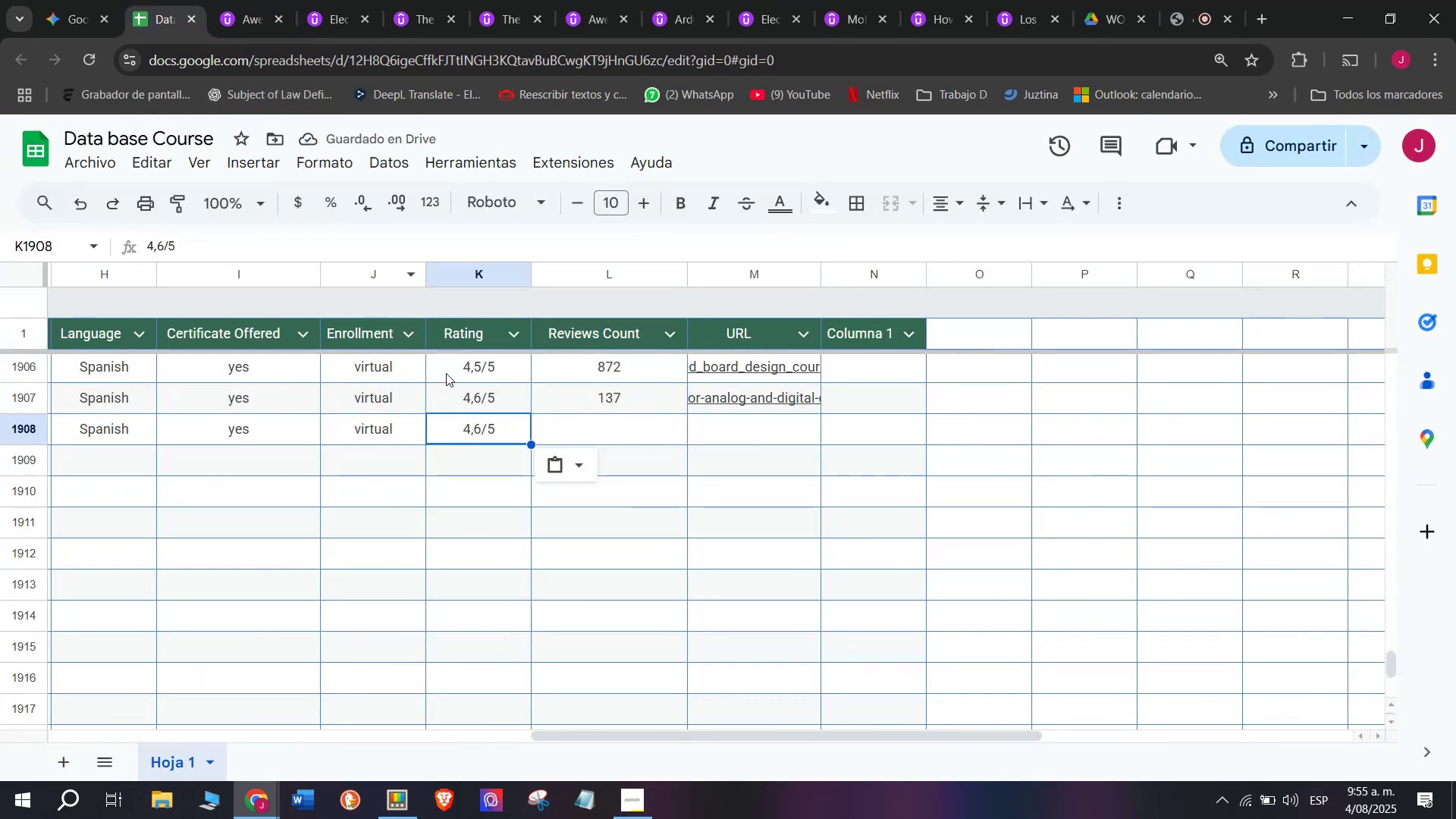 
key(Break)
 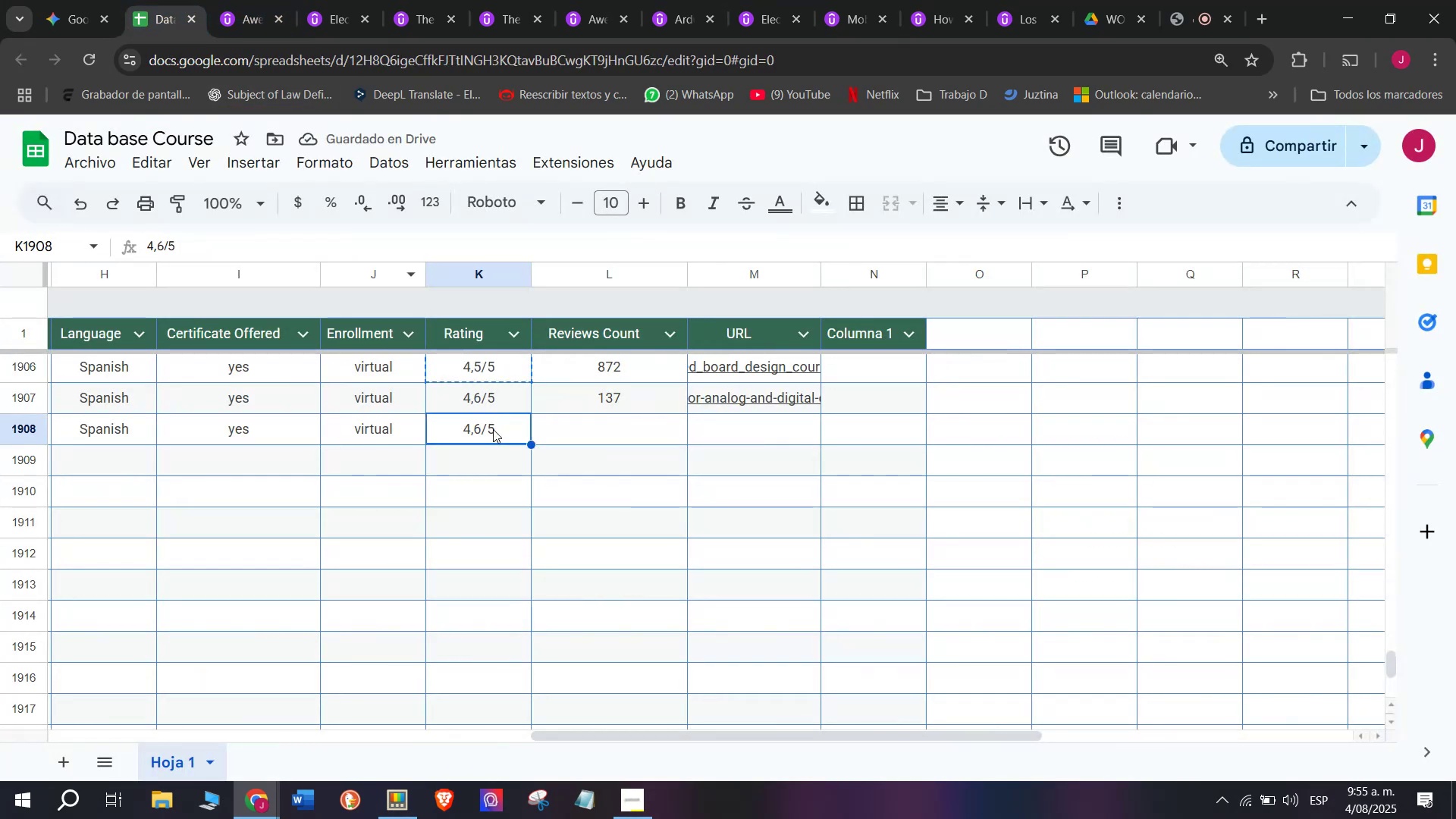 
key(Control+ControlLeft)
 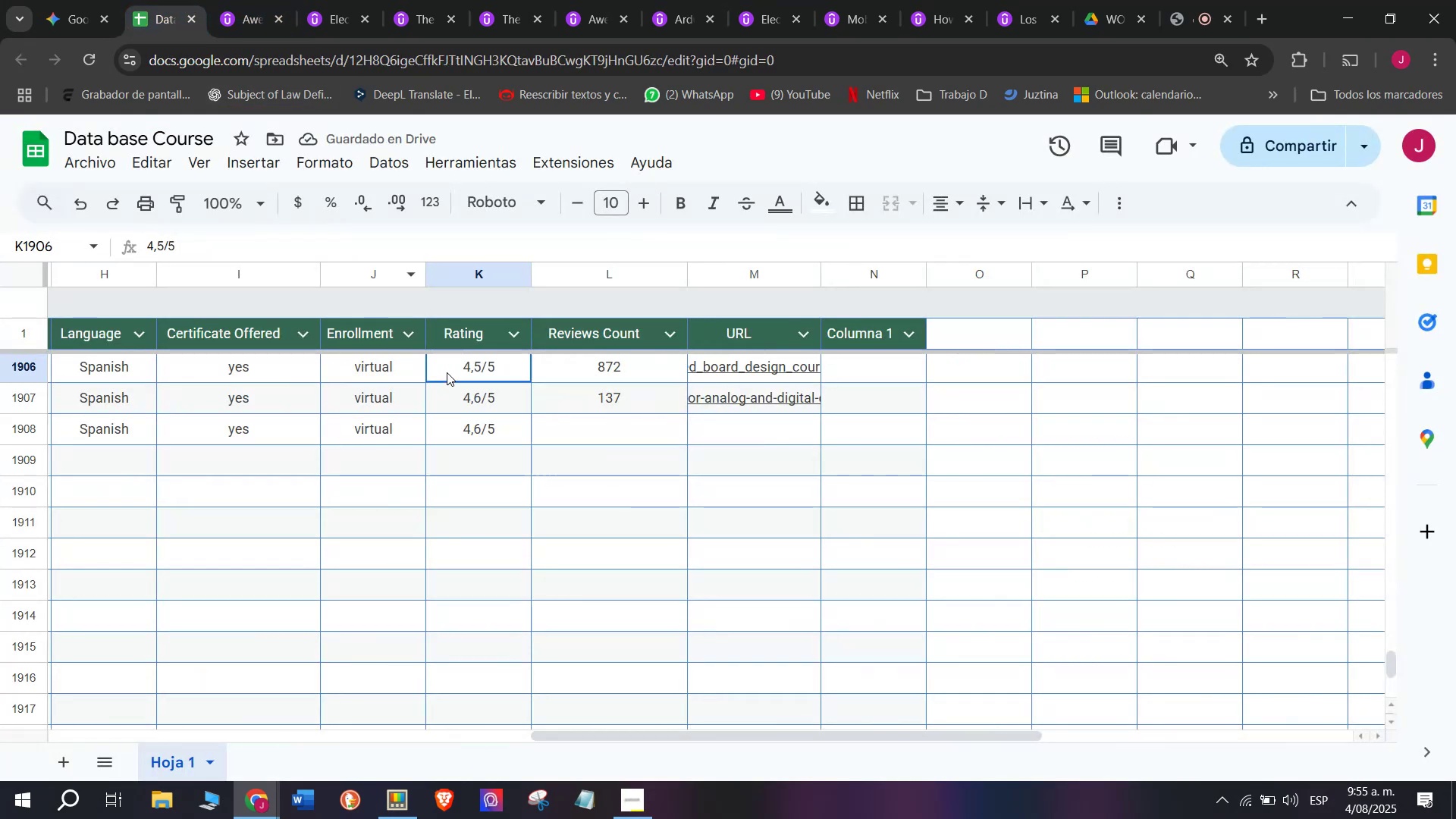 
key(Control+C)
 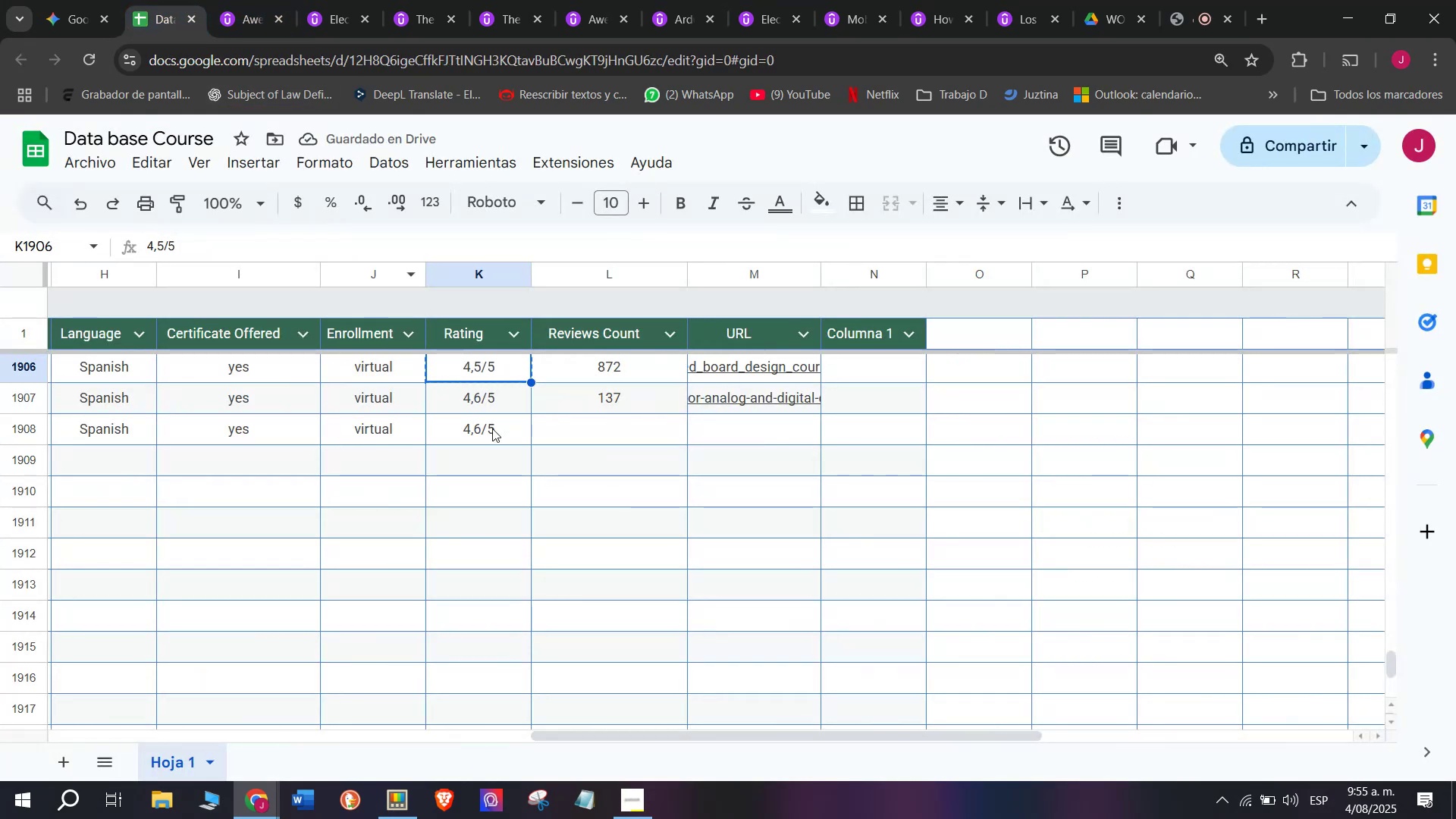 
key(Control+ControlLeft)
 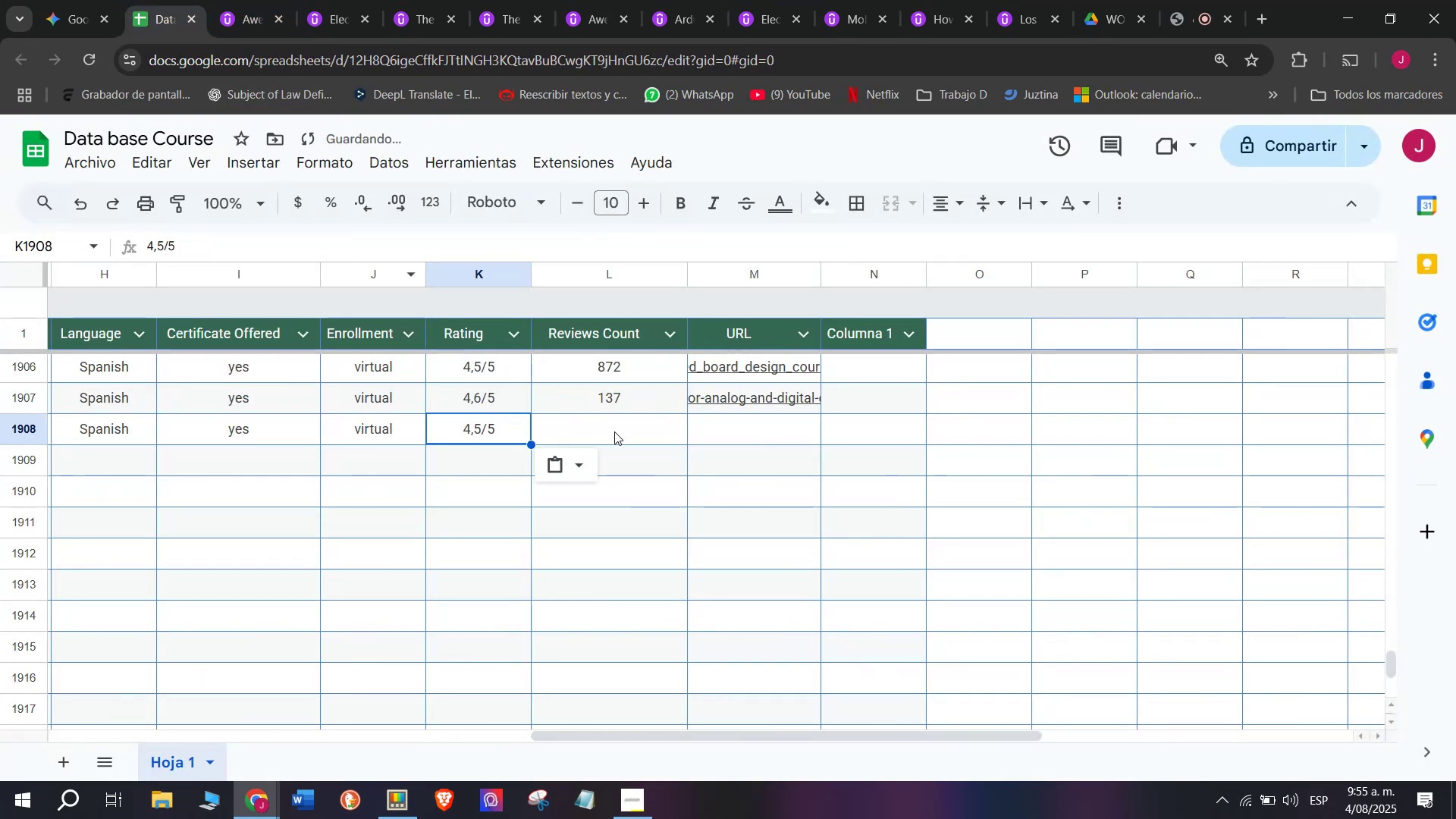 
key(Z)
 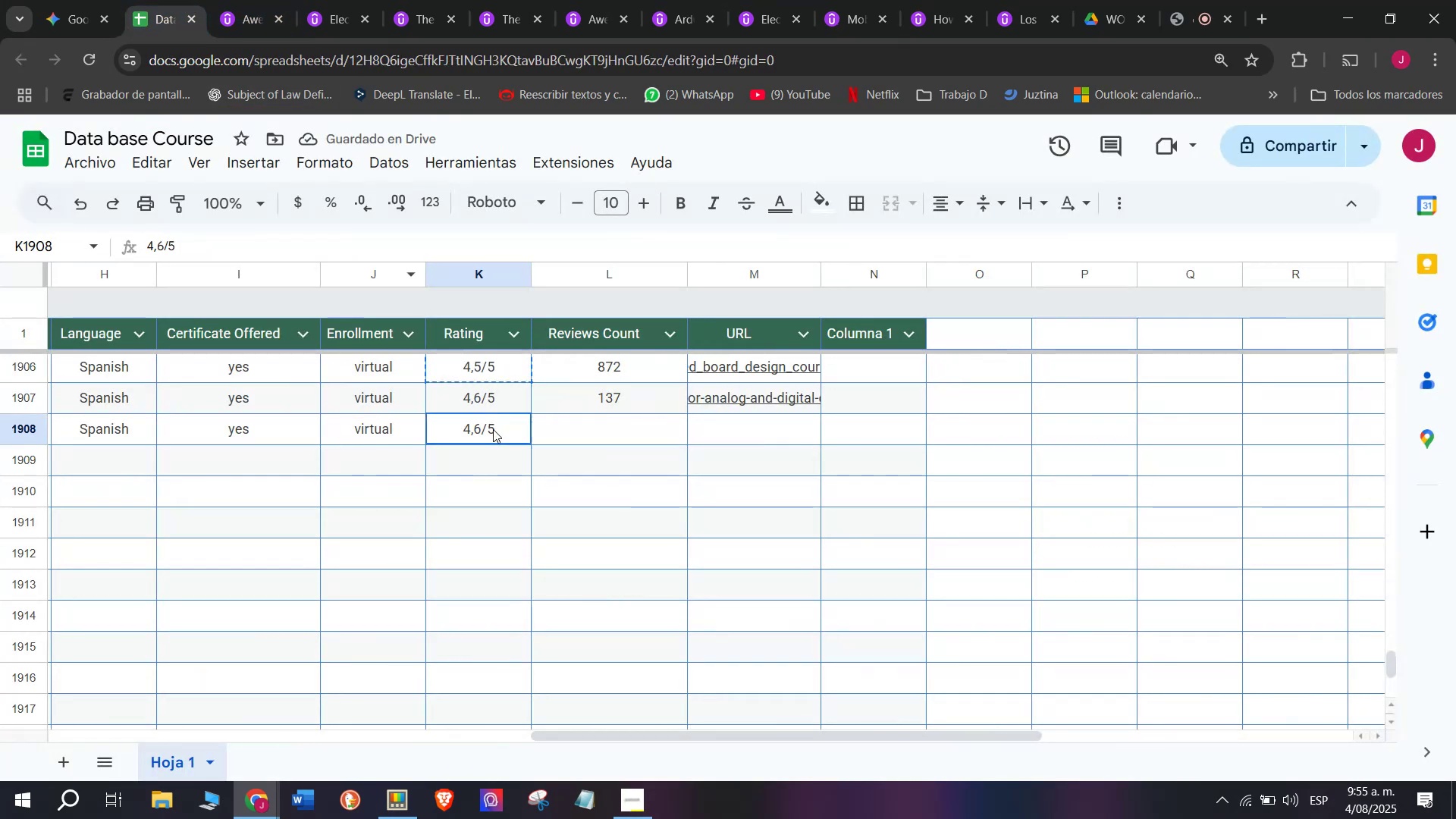 
key(Control+V)
 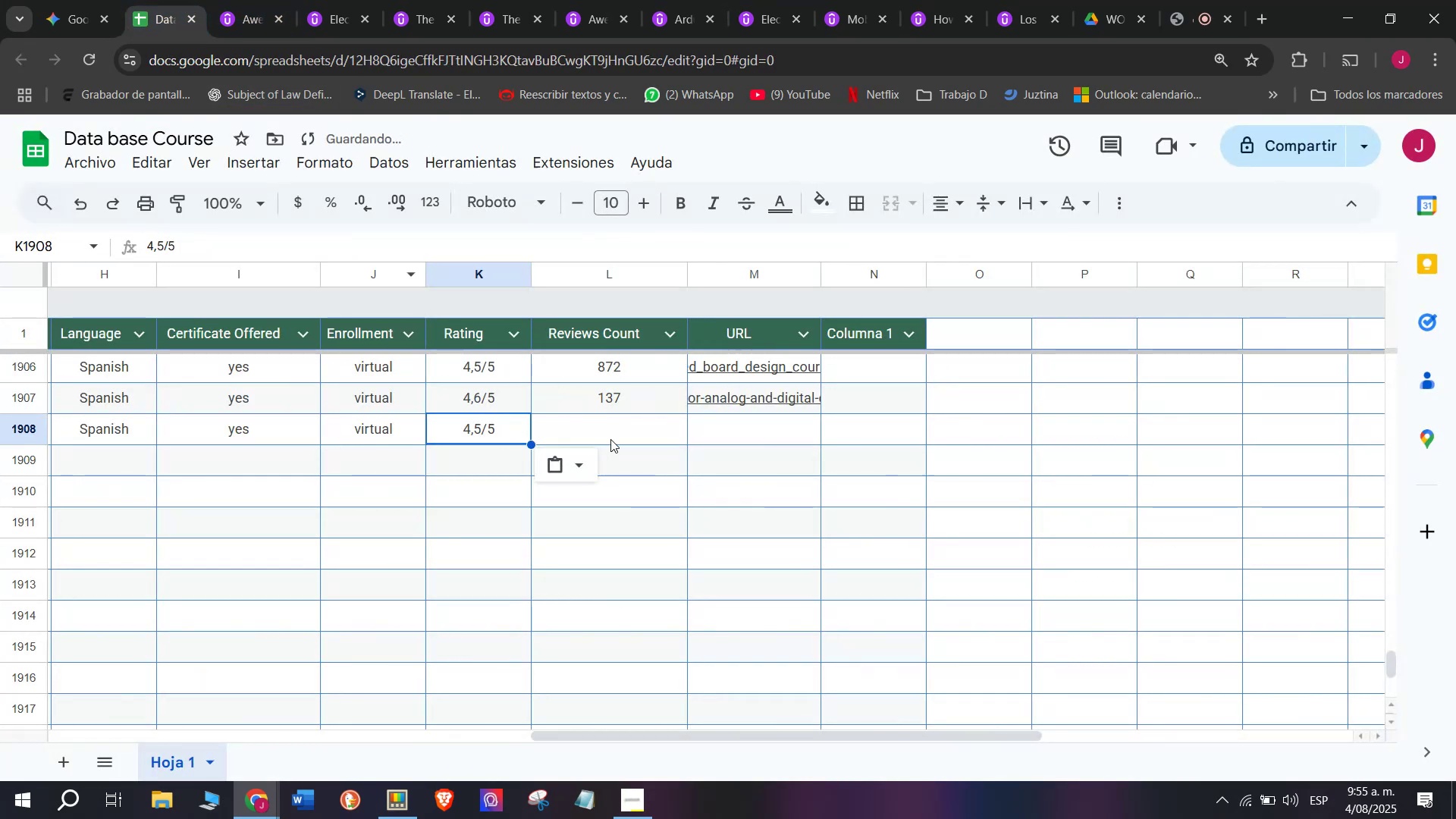 
left_click([614, 429])
 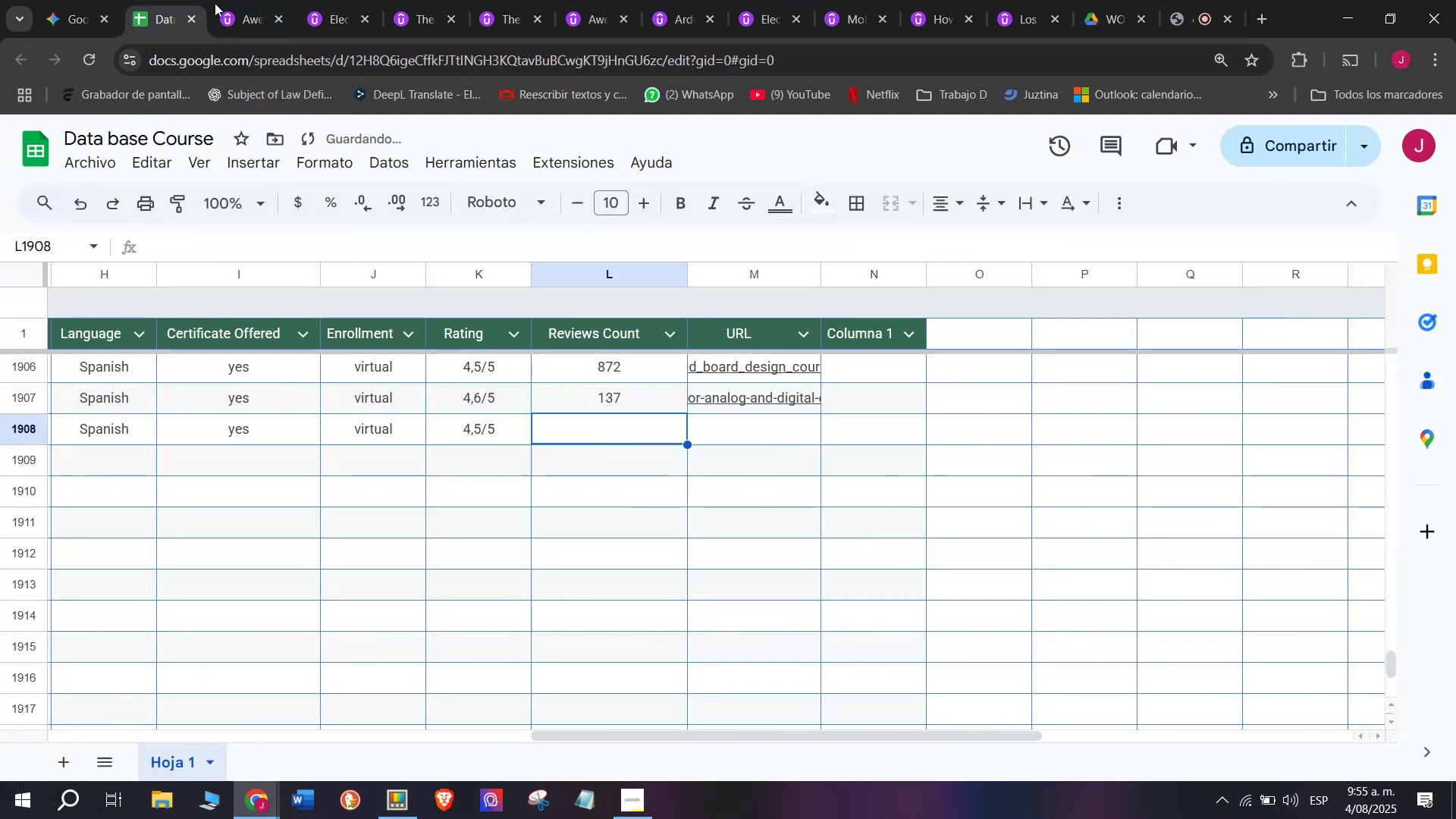 
left_click([240, 6])
 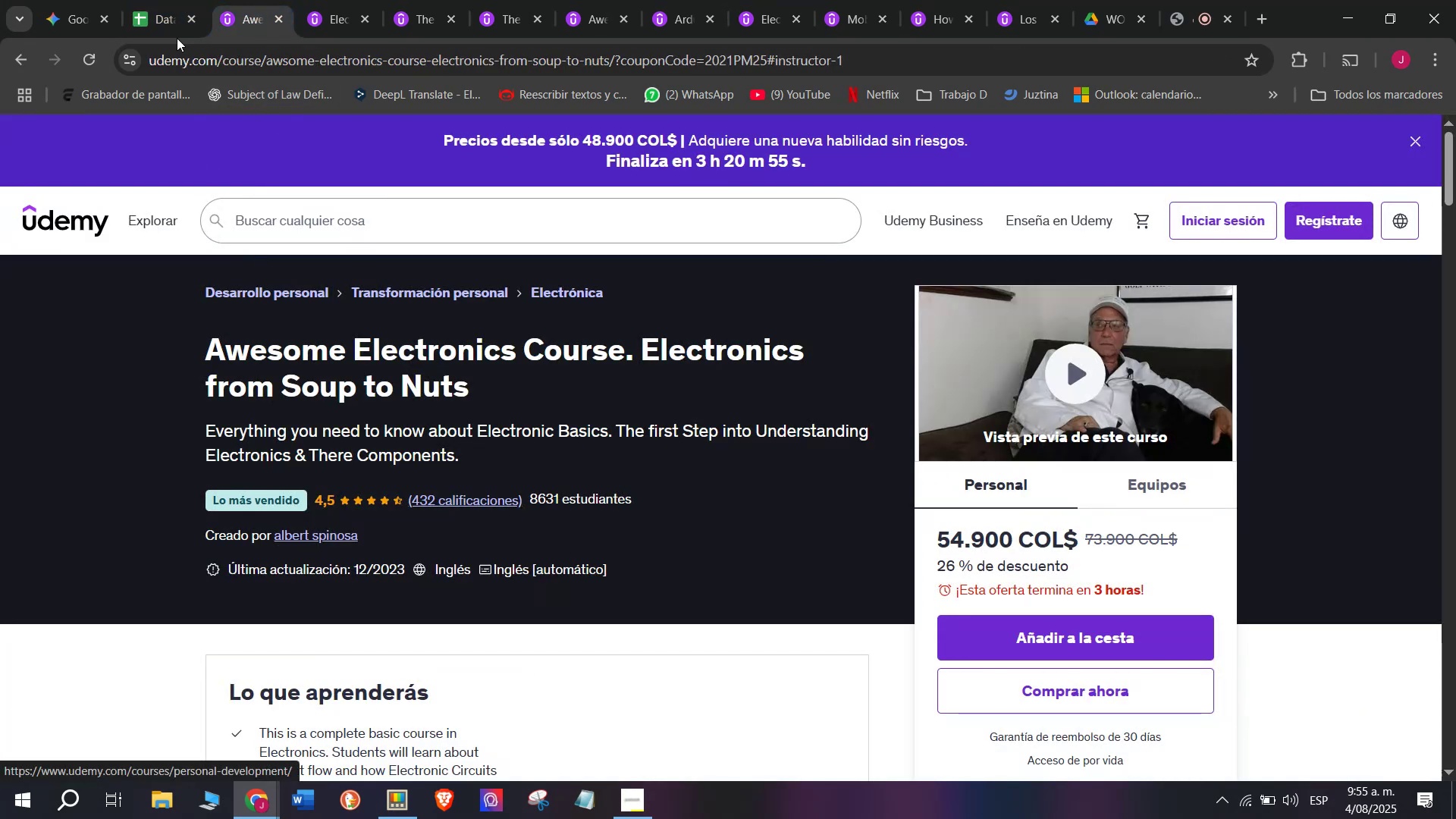 
left_click([165, 0])
 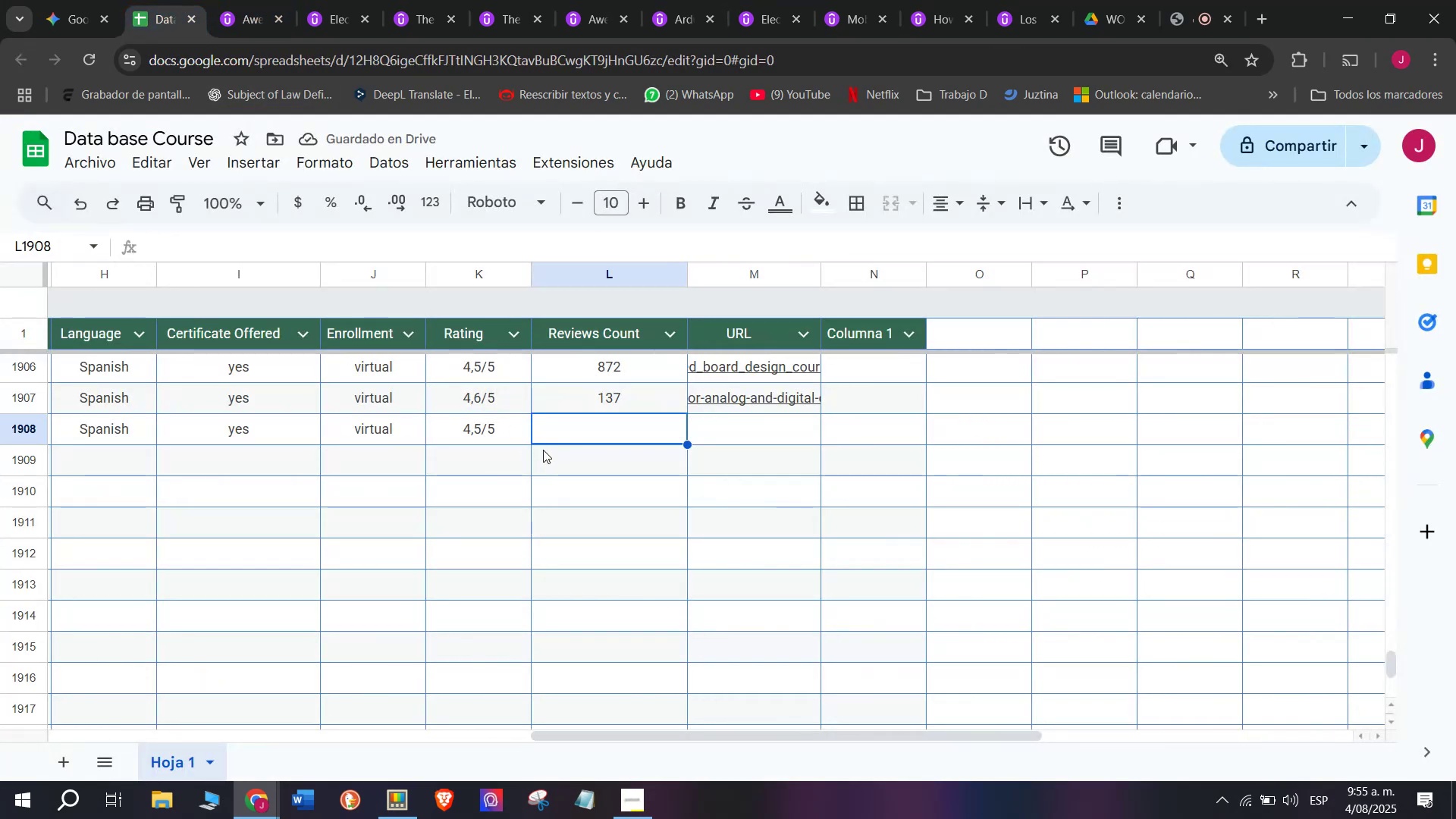 
type(432)
 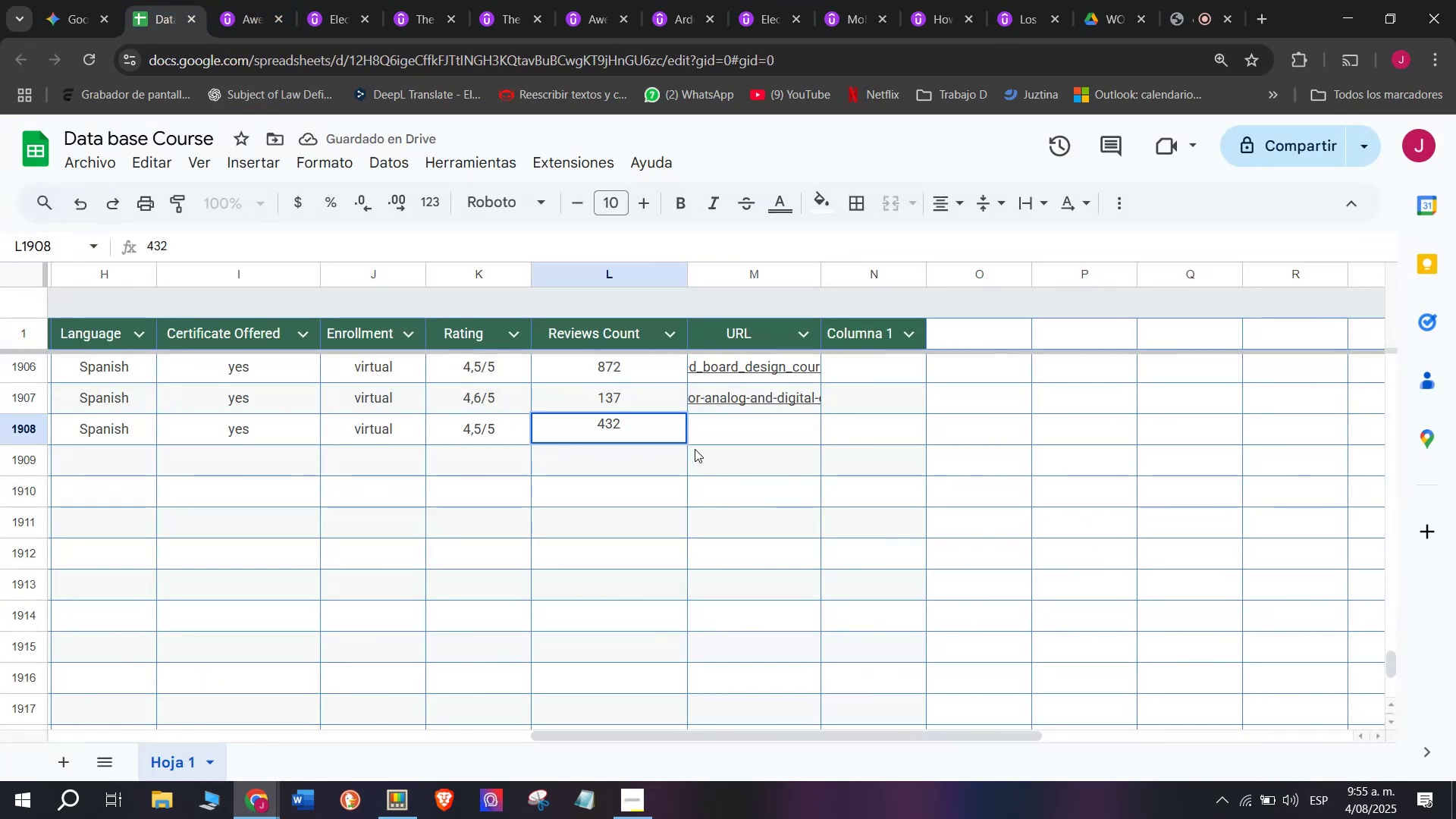 
left_click([736, 428])
 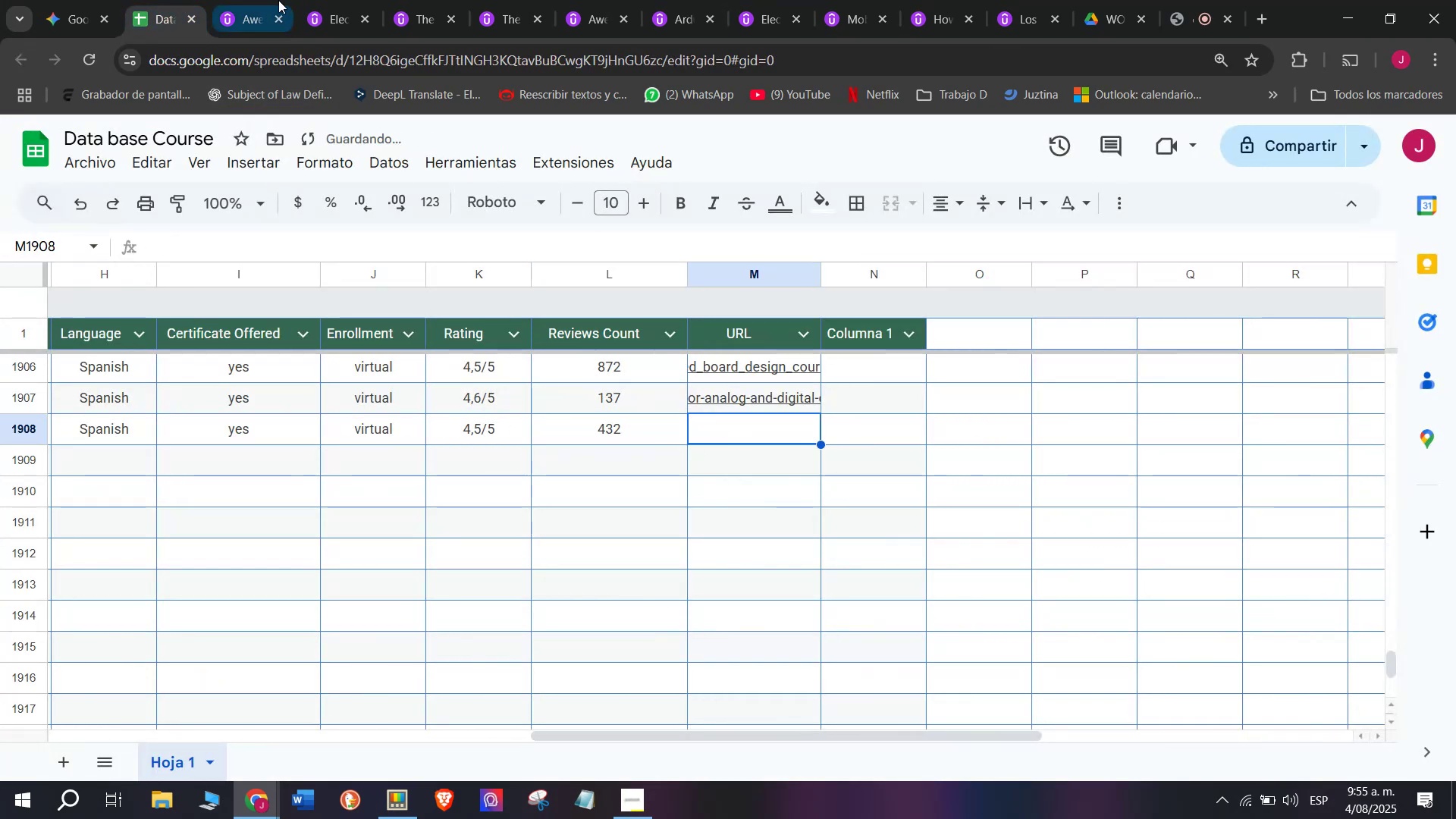 
left_click([264, 0])
 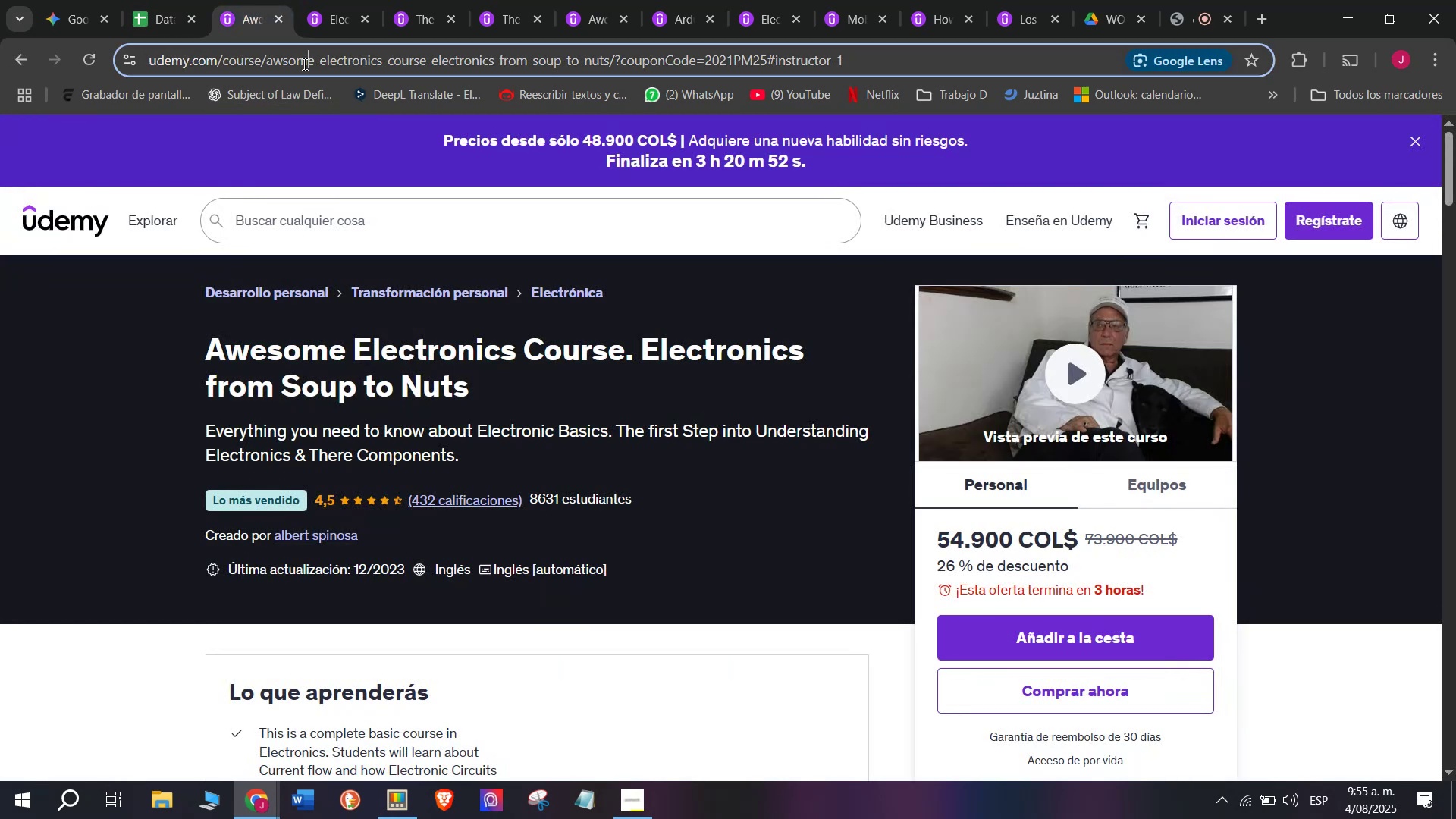 
double_click([303, 63])
 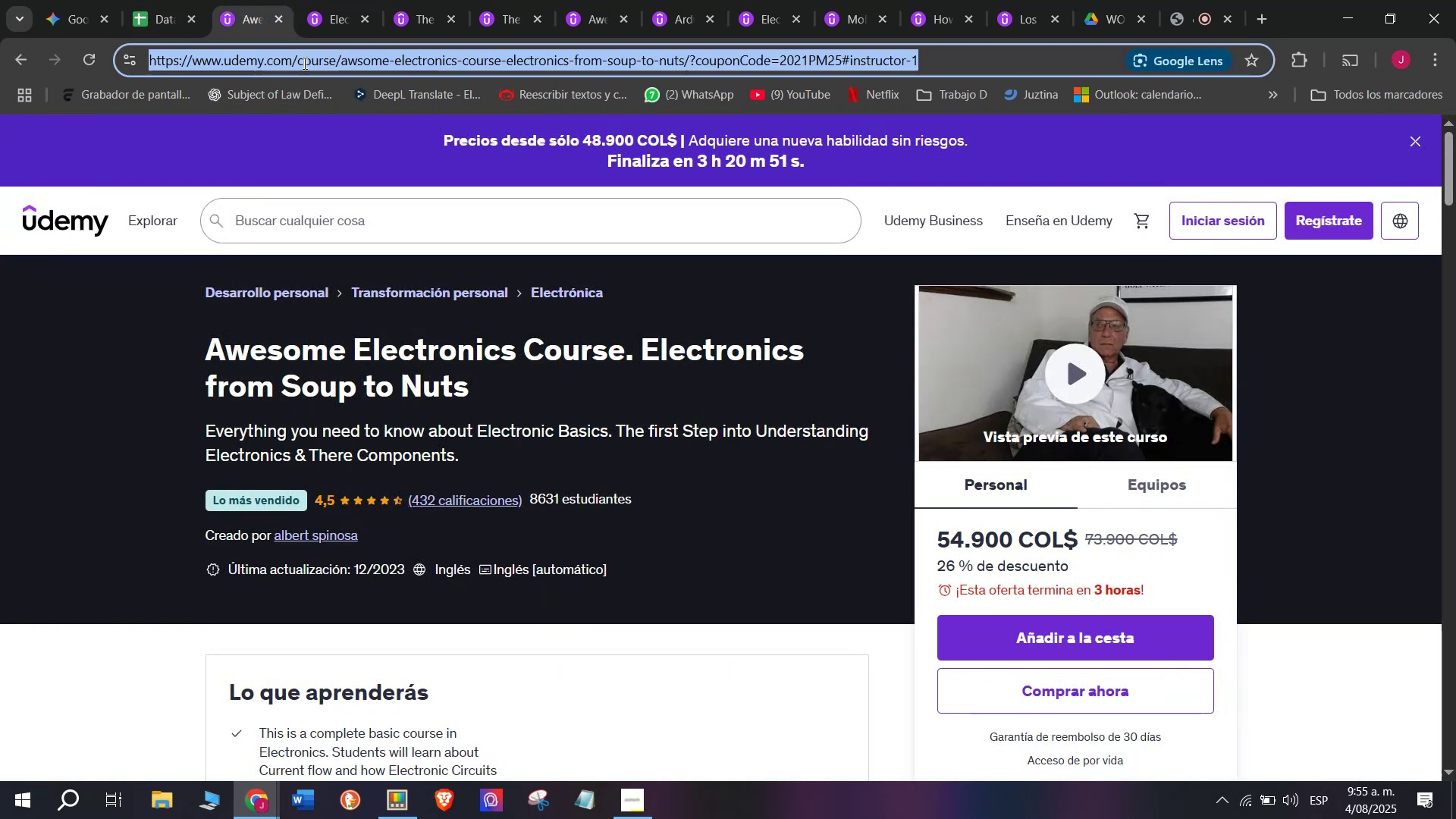 
triple_click([303, 63])
 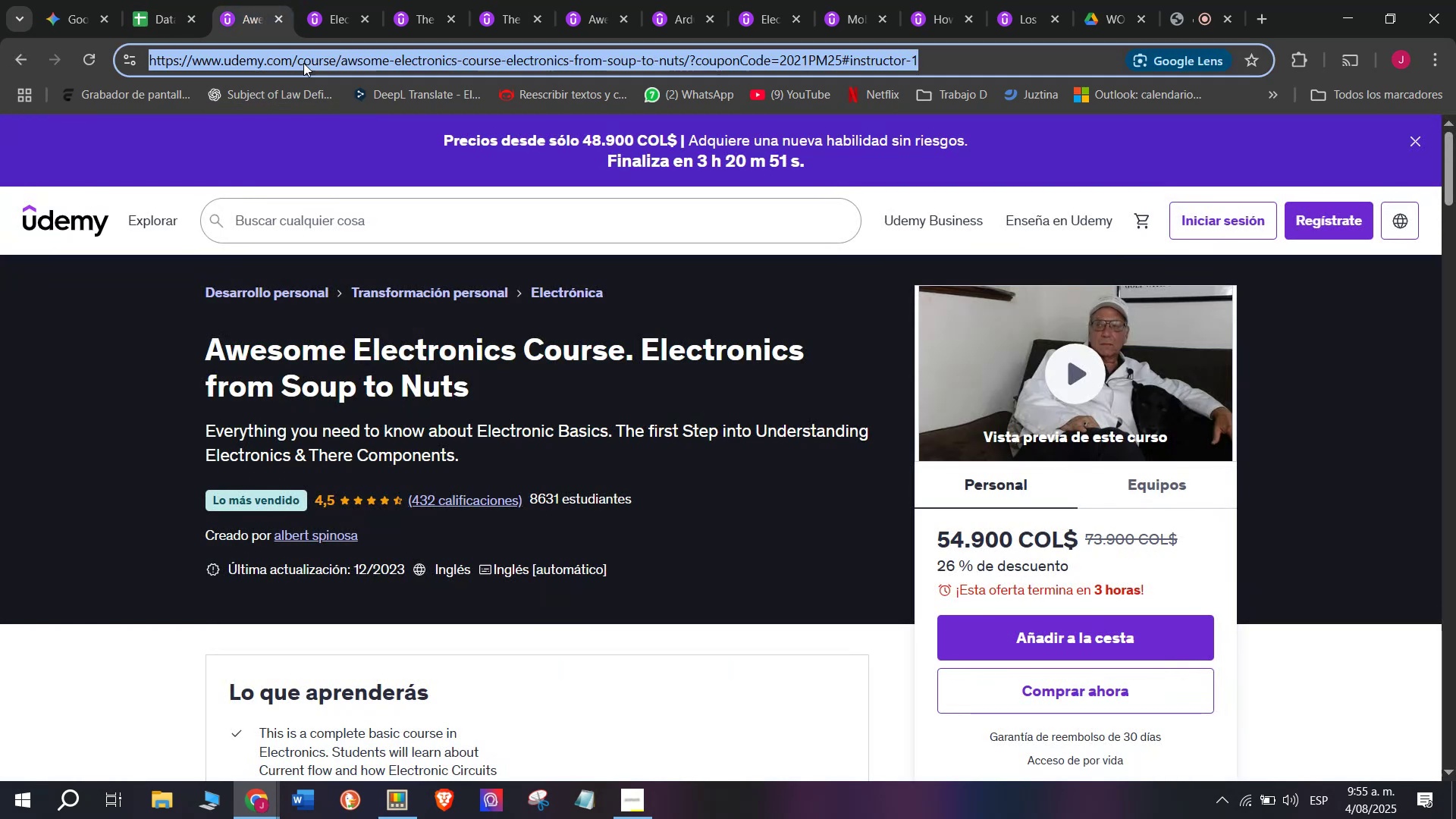 
key(Break)
 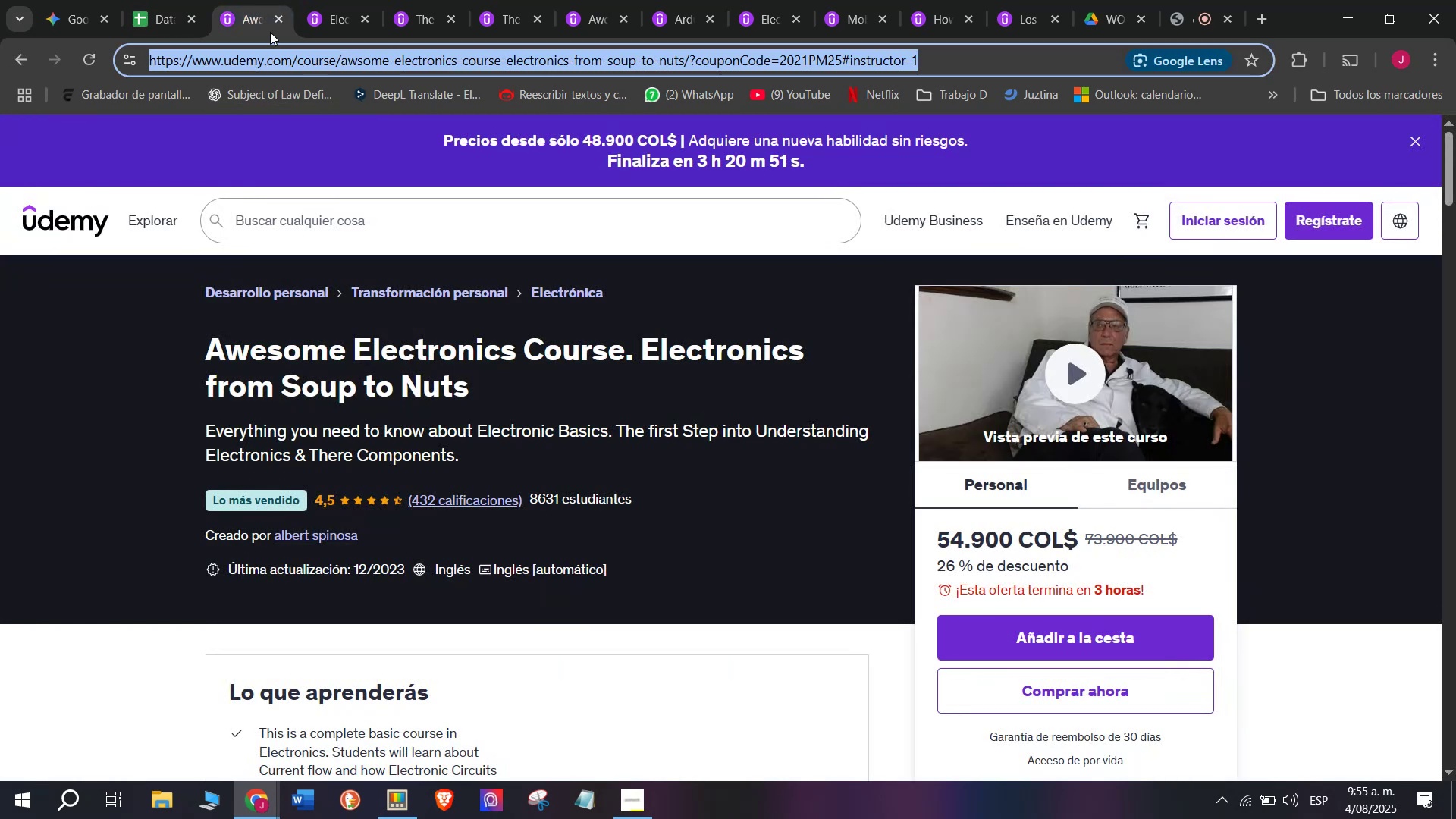 
key(Control+ControlLeft)
 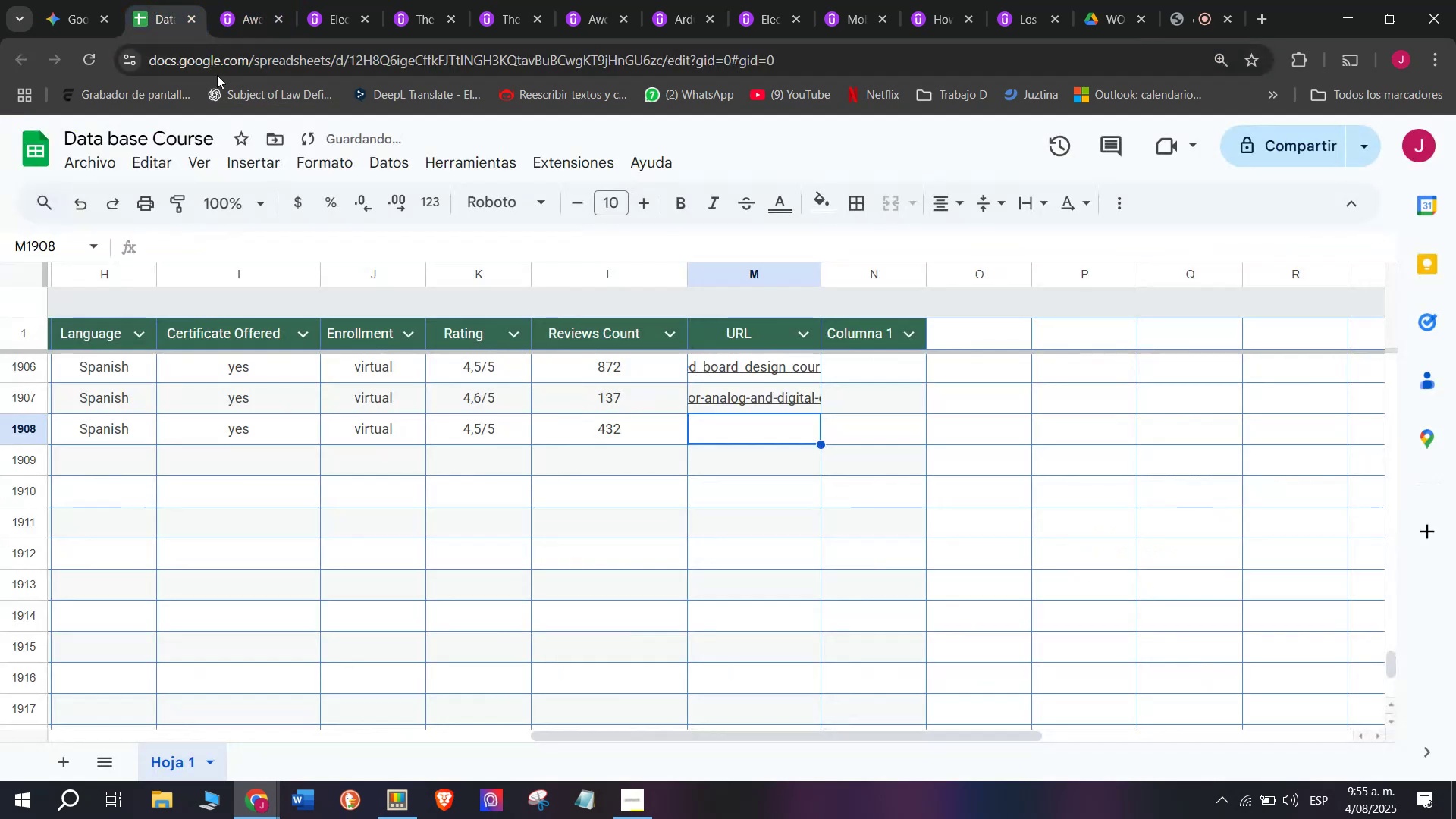 
key(Control+C)
 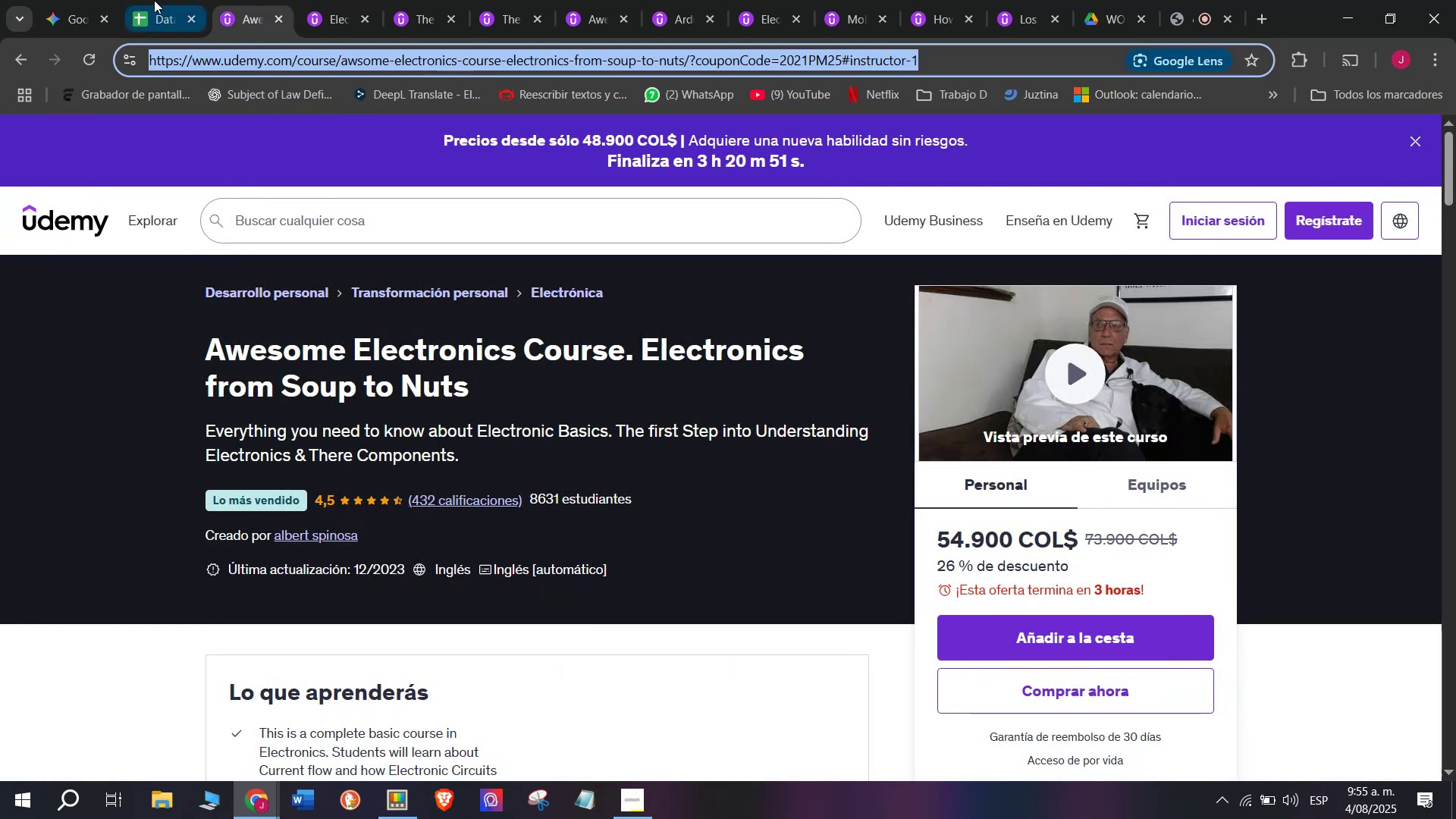 
triple_click([154, 0])
 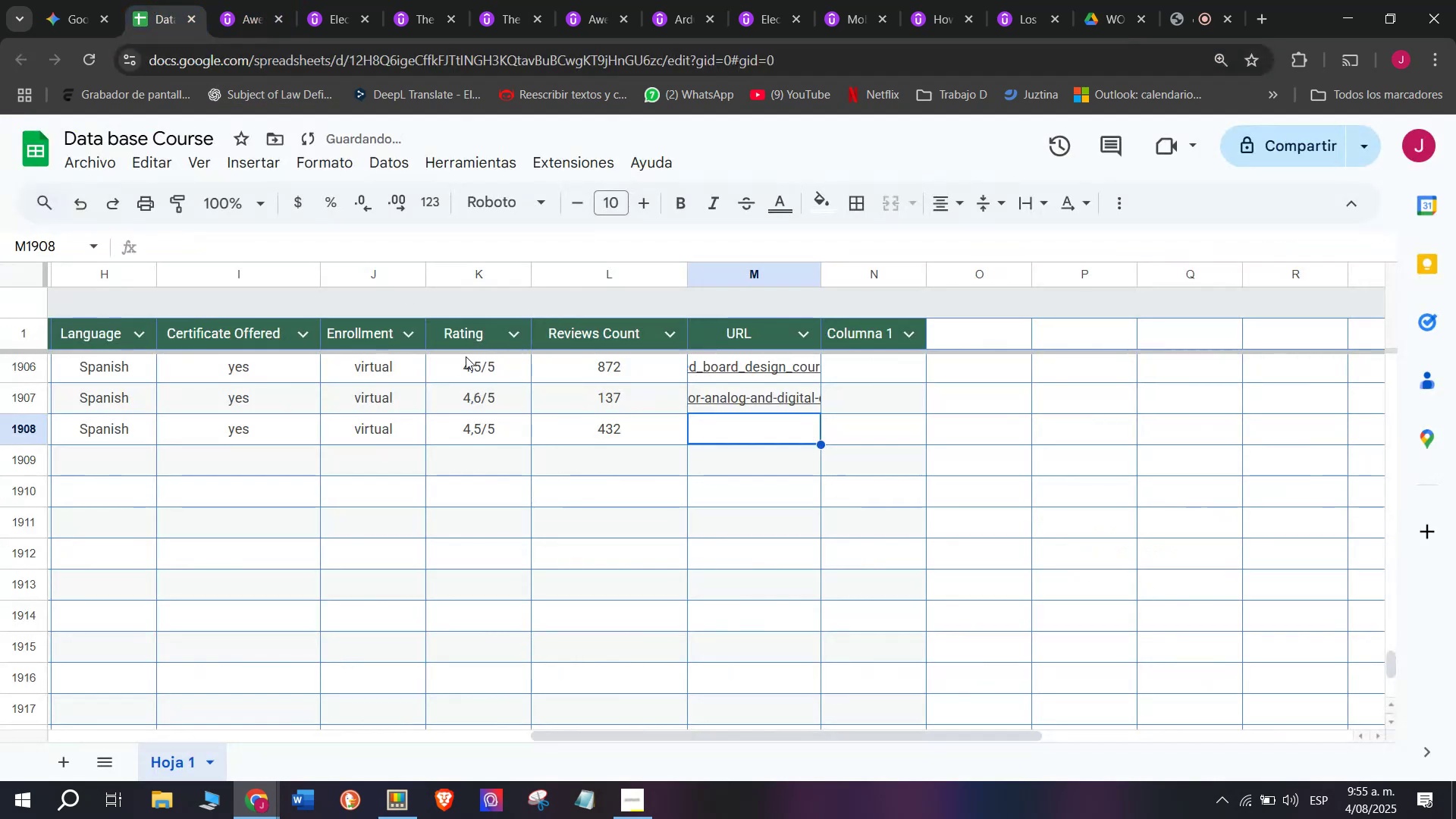 
key(Z)
 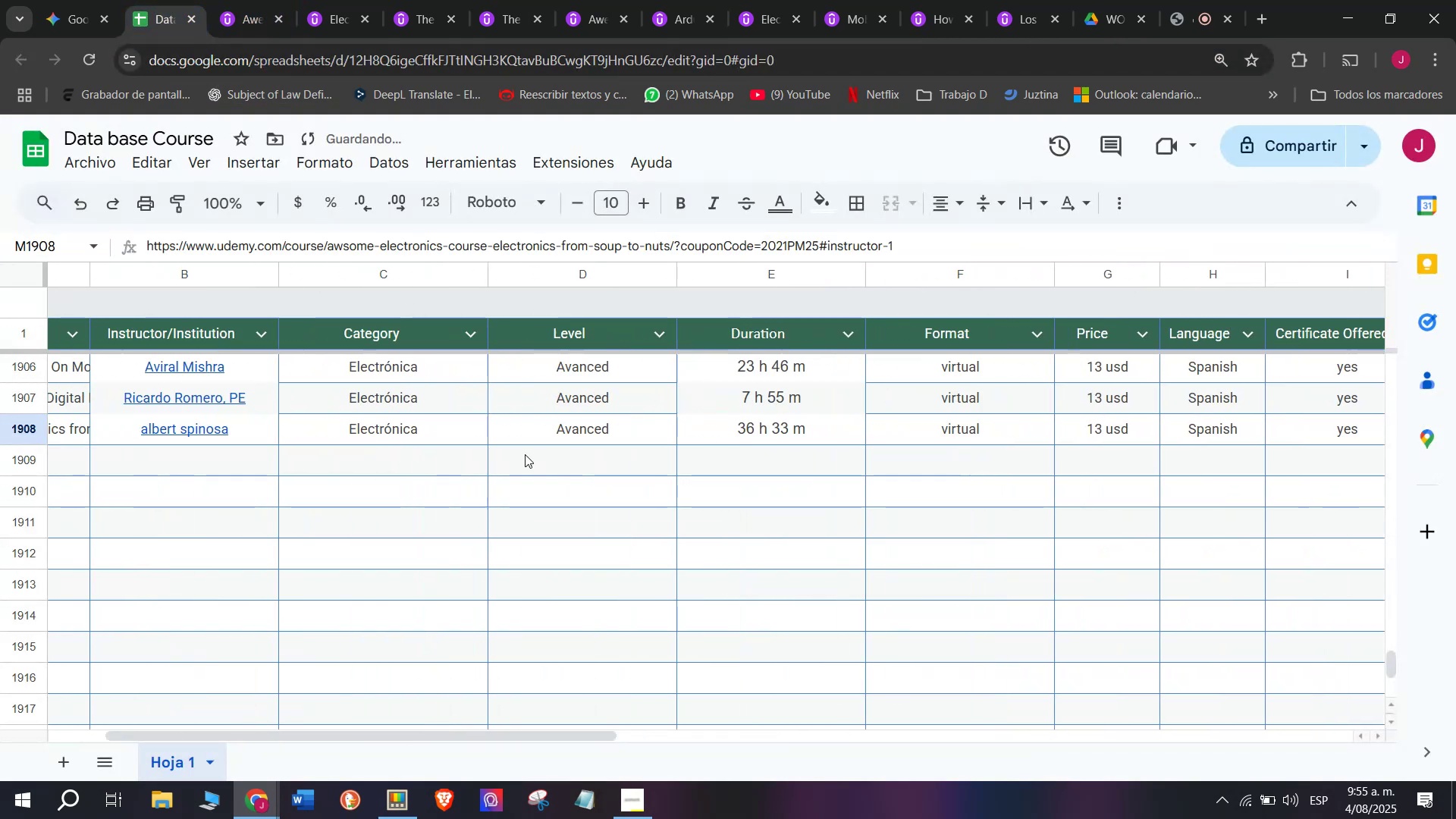 
key(Control+ControlLeft)
 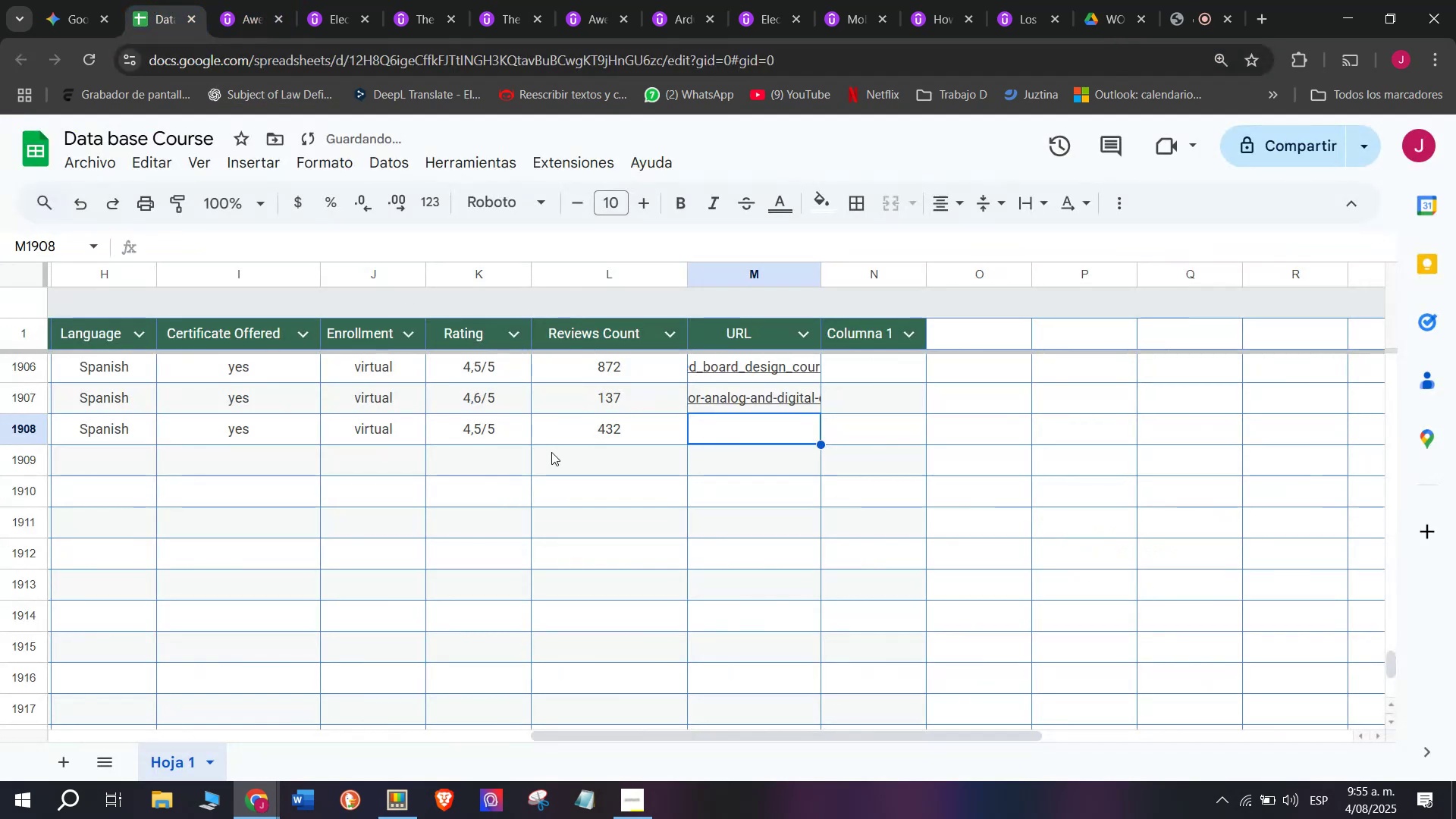 
key(Control+V)
 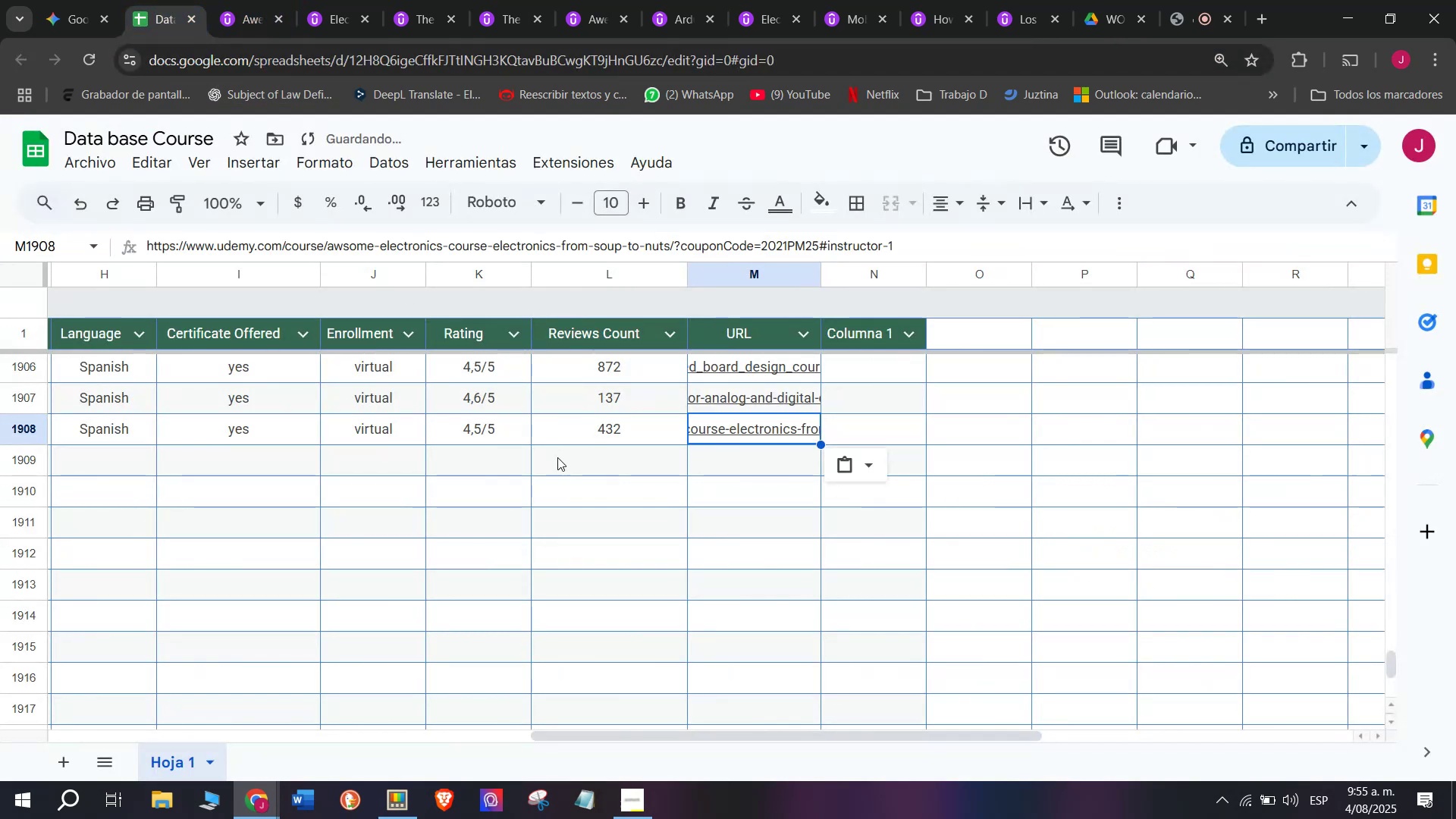 
scroll: coordinate [186, 457], scroll_direction: up, amount: 3.0
 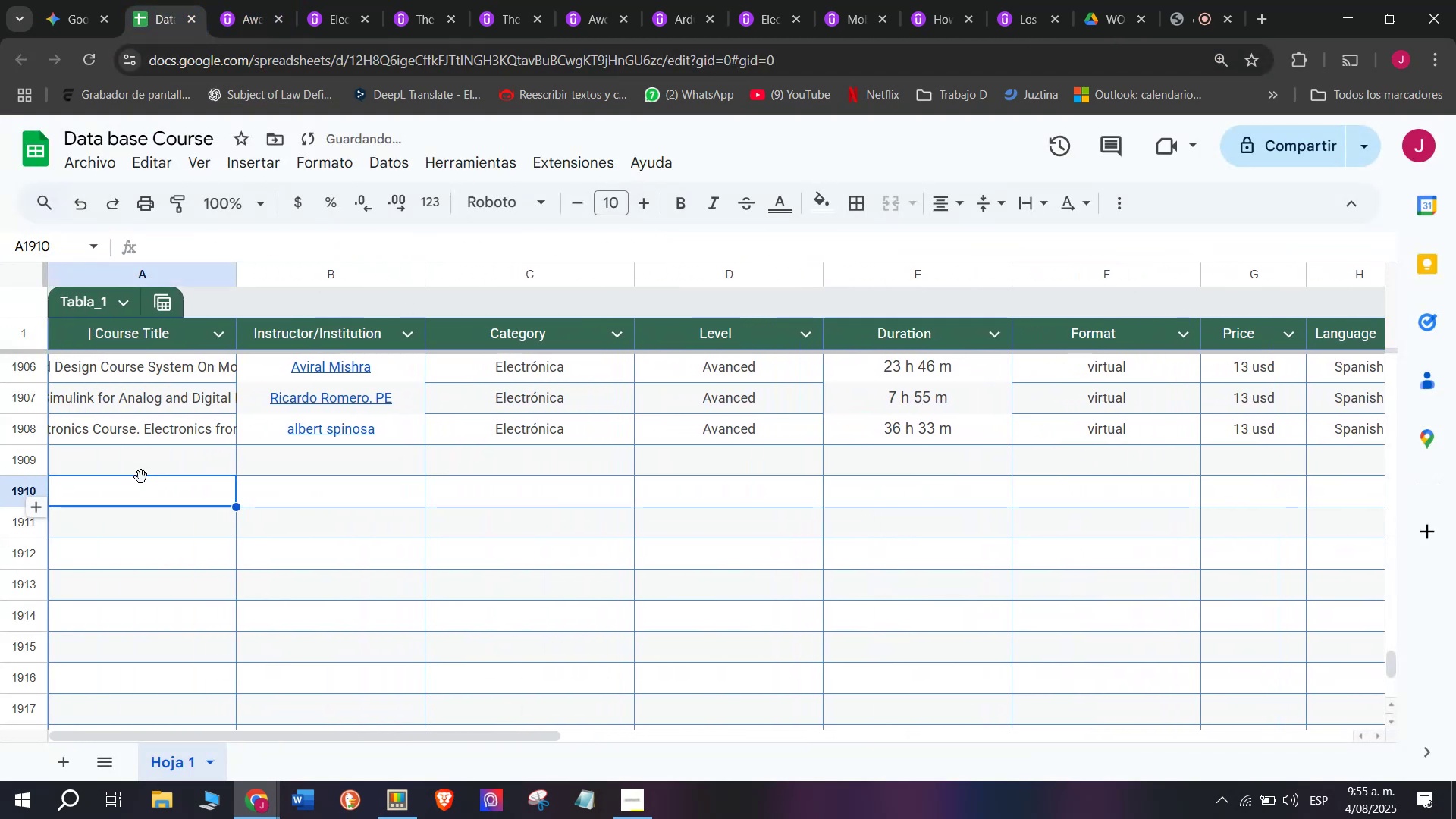 
left_click([141, 469])
 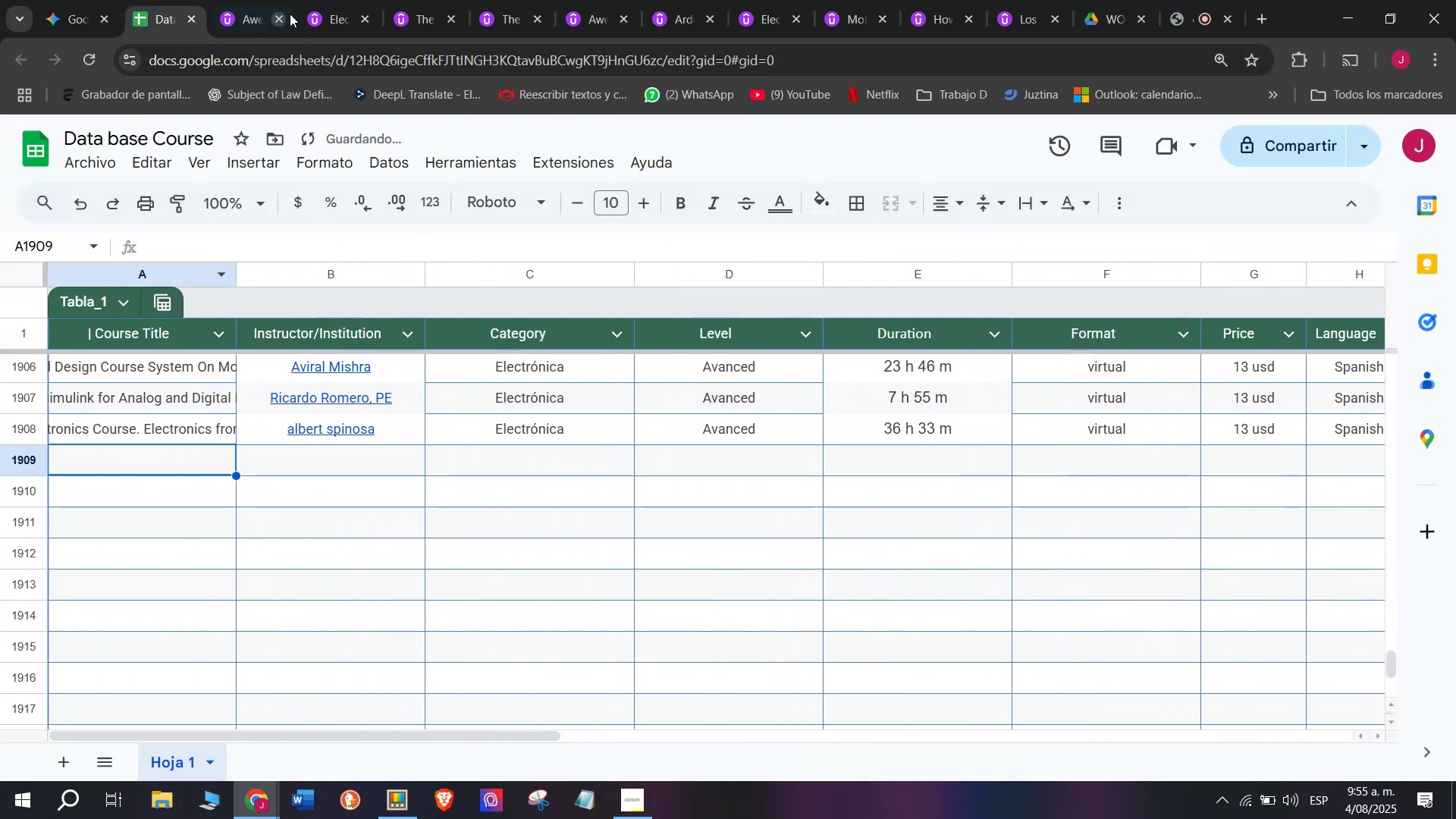 
left_click([292, 2])
 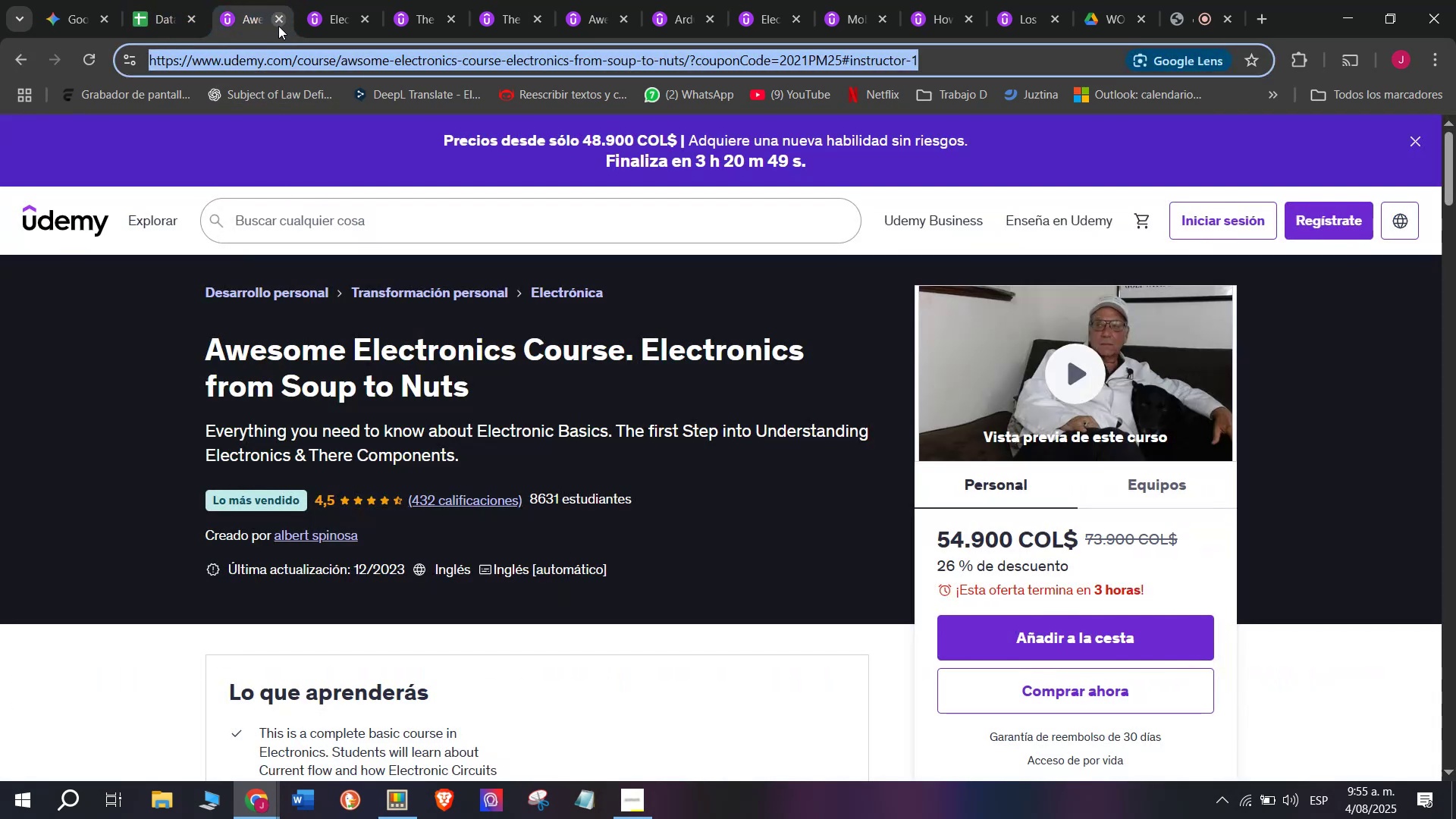 
left_click([278, 27])
 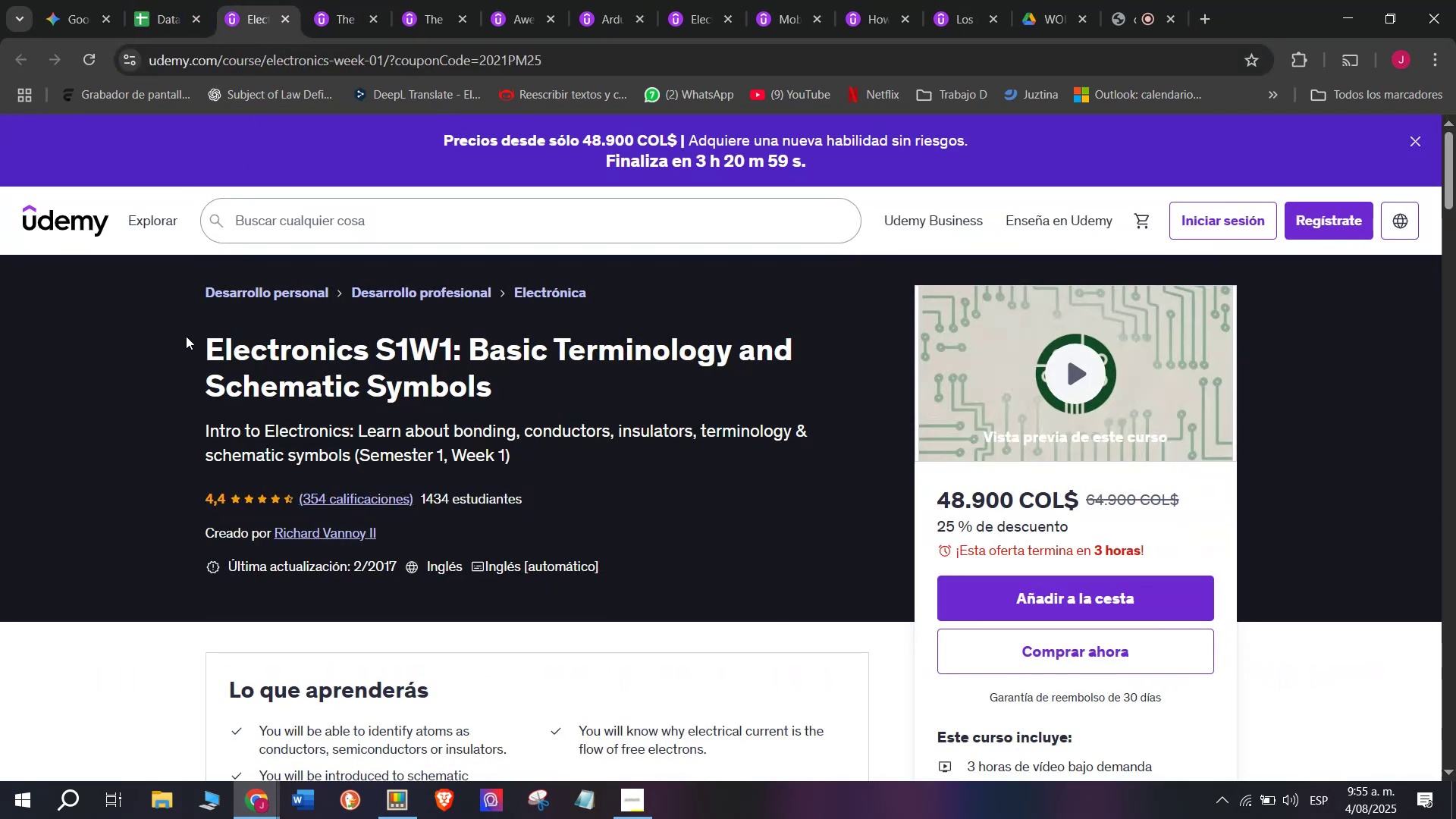 
left_click_drag(start_coordinate=[183, 338], to_coordinate=[555, 375])
 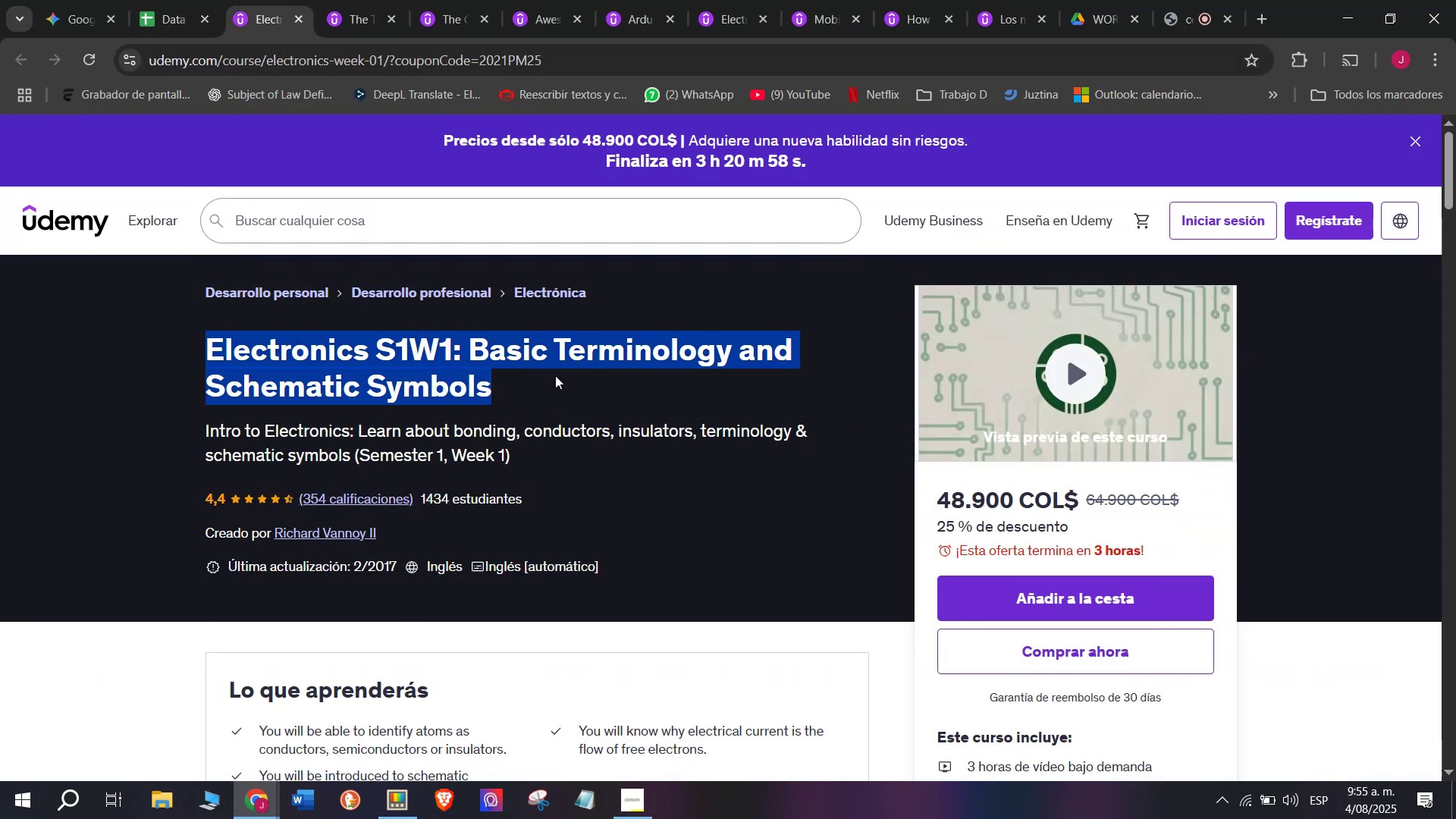 
key(Break)
 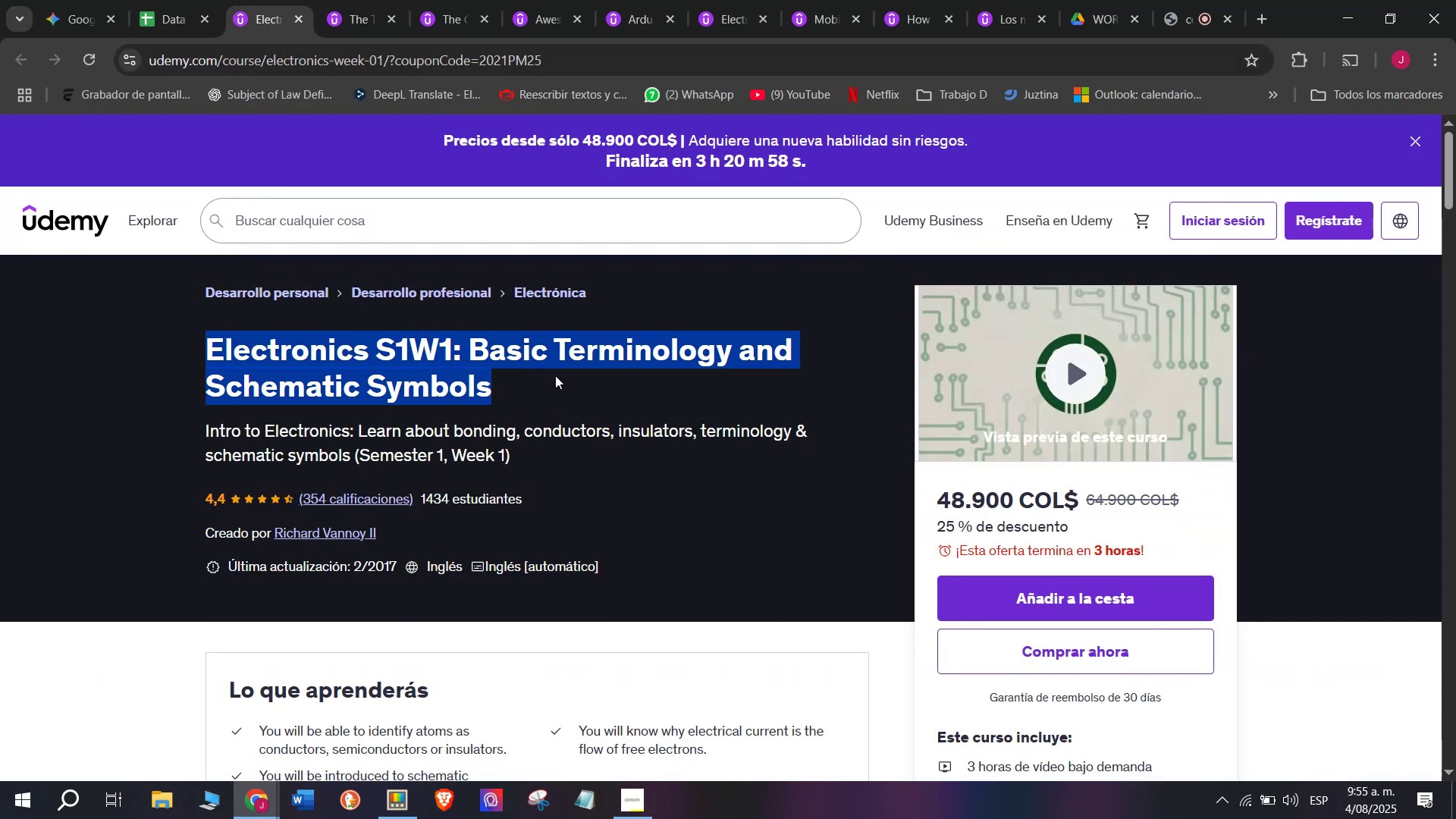 
key(Control+ControlLeft)
 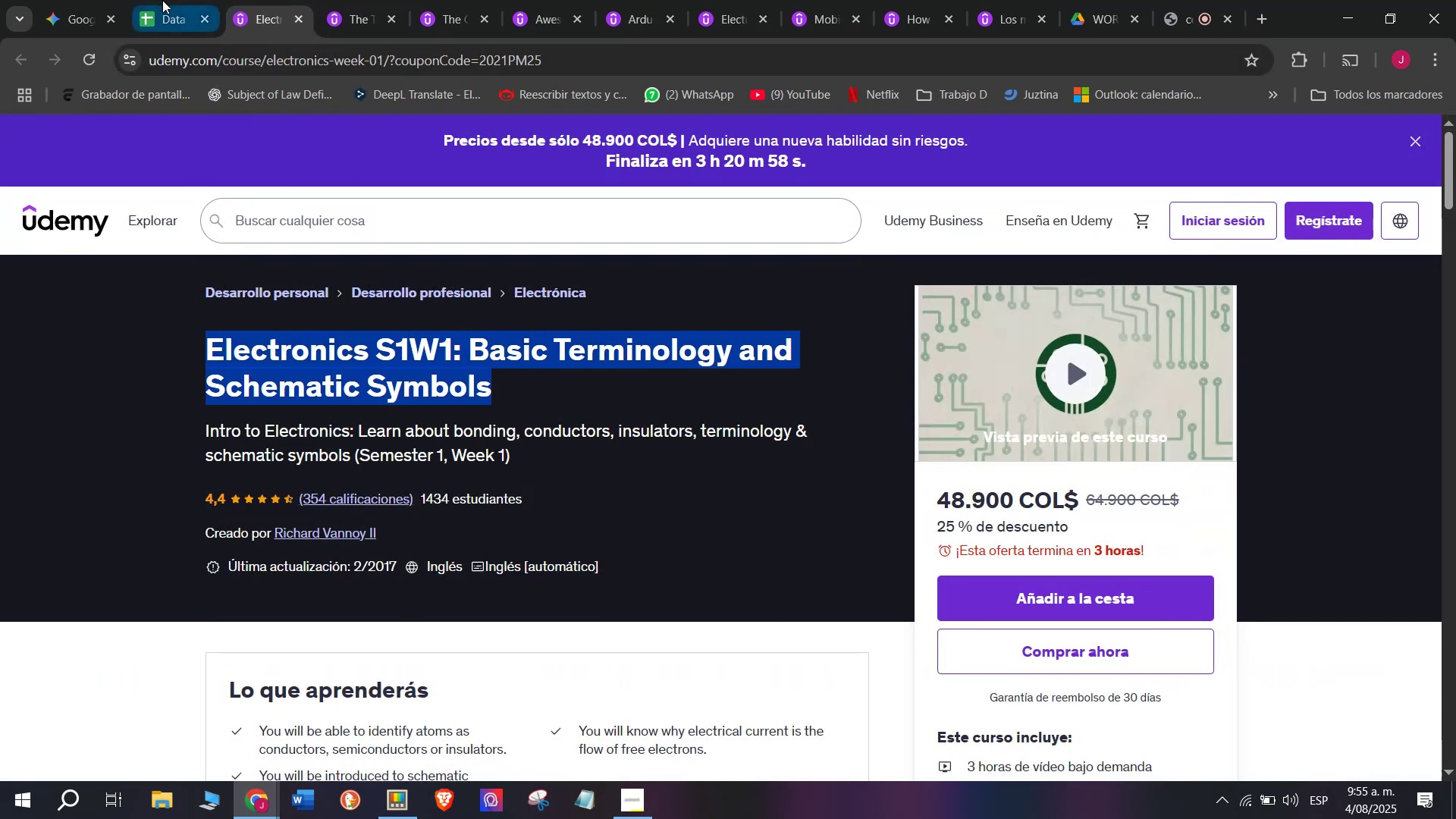 
key(Control+C)
 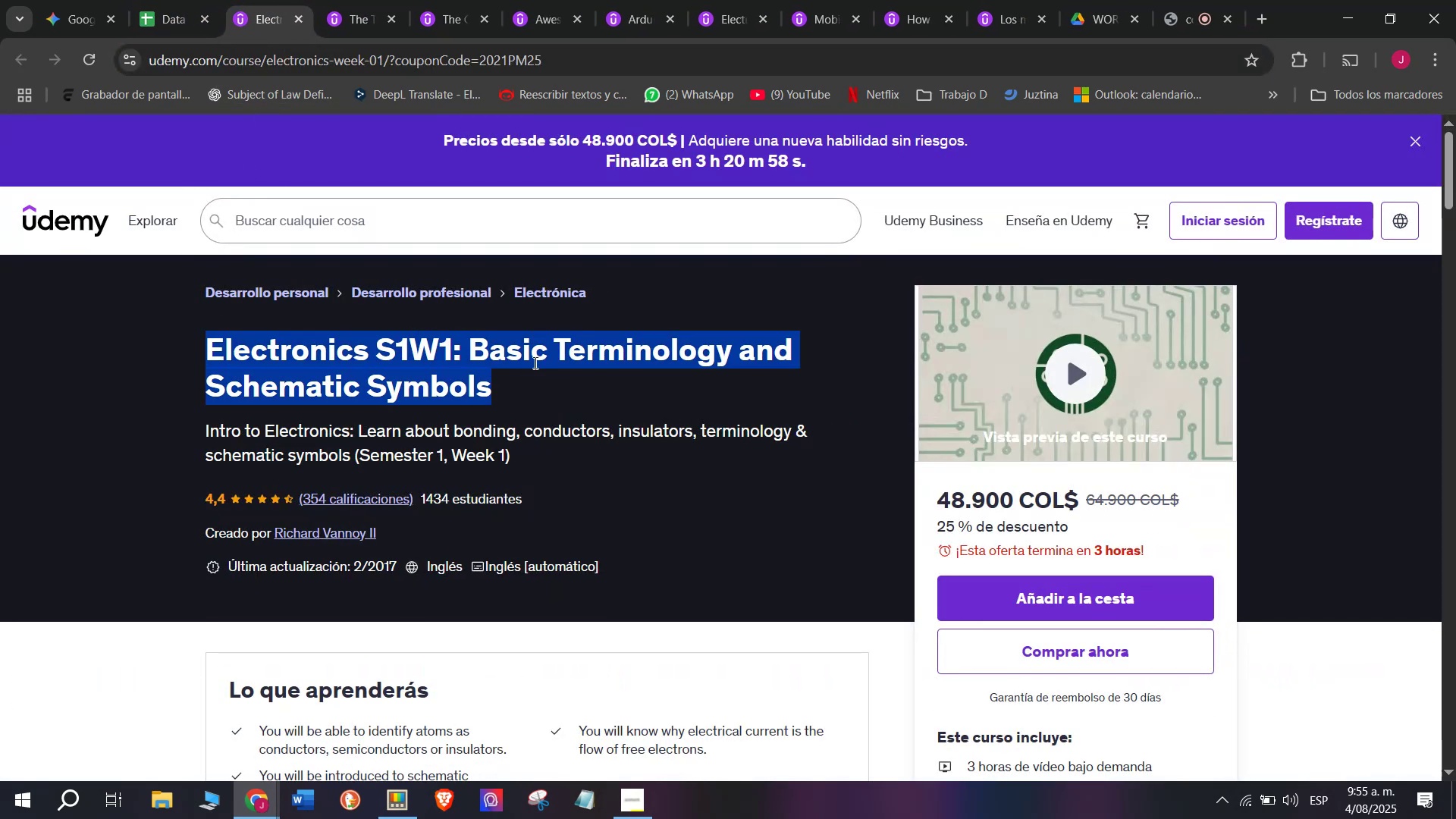 
key(Break)
 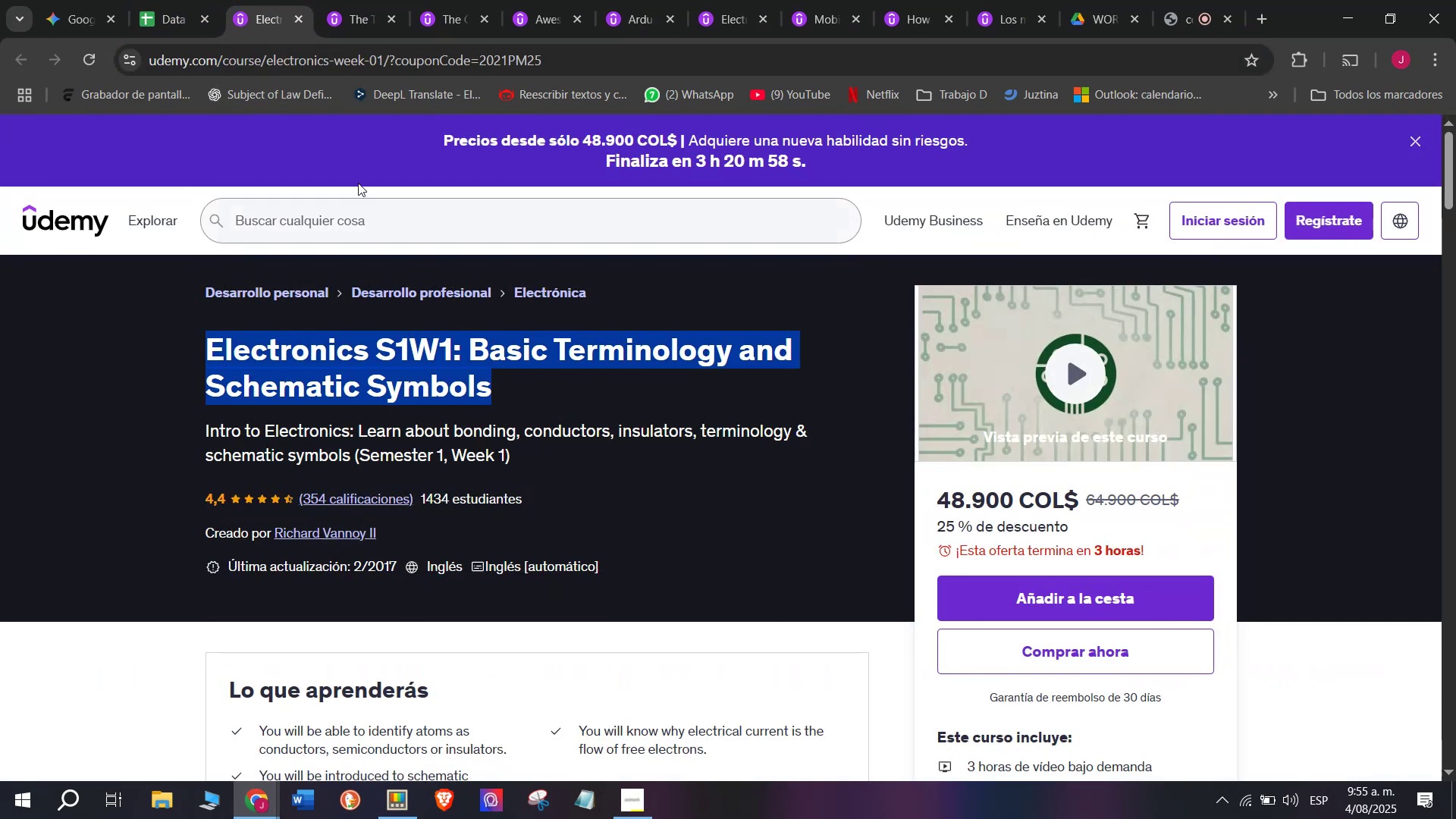 
key(Control+C)
 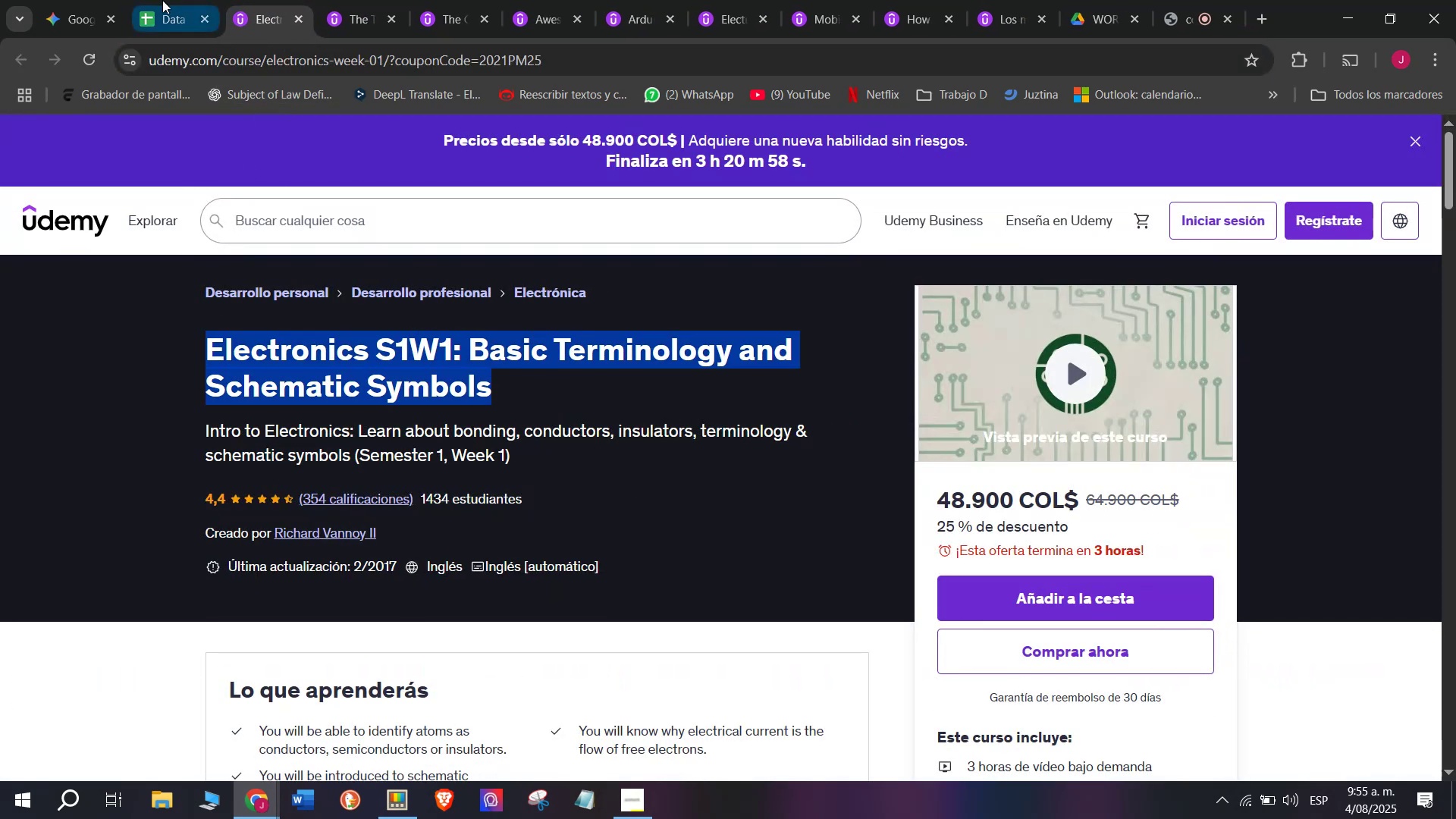 
key(Control+ControlLeft)
 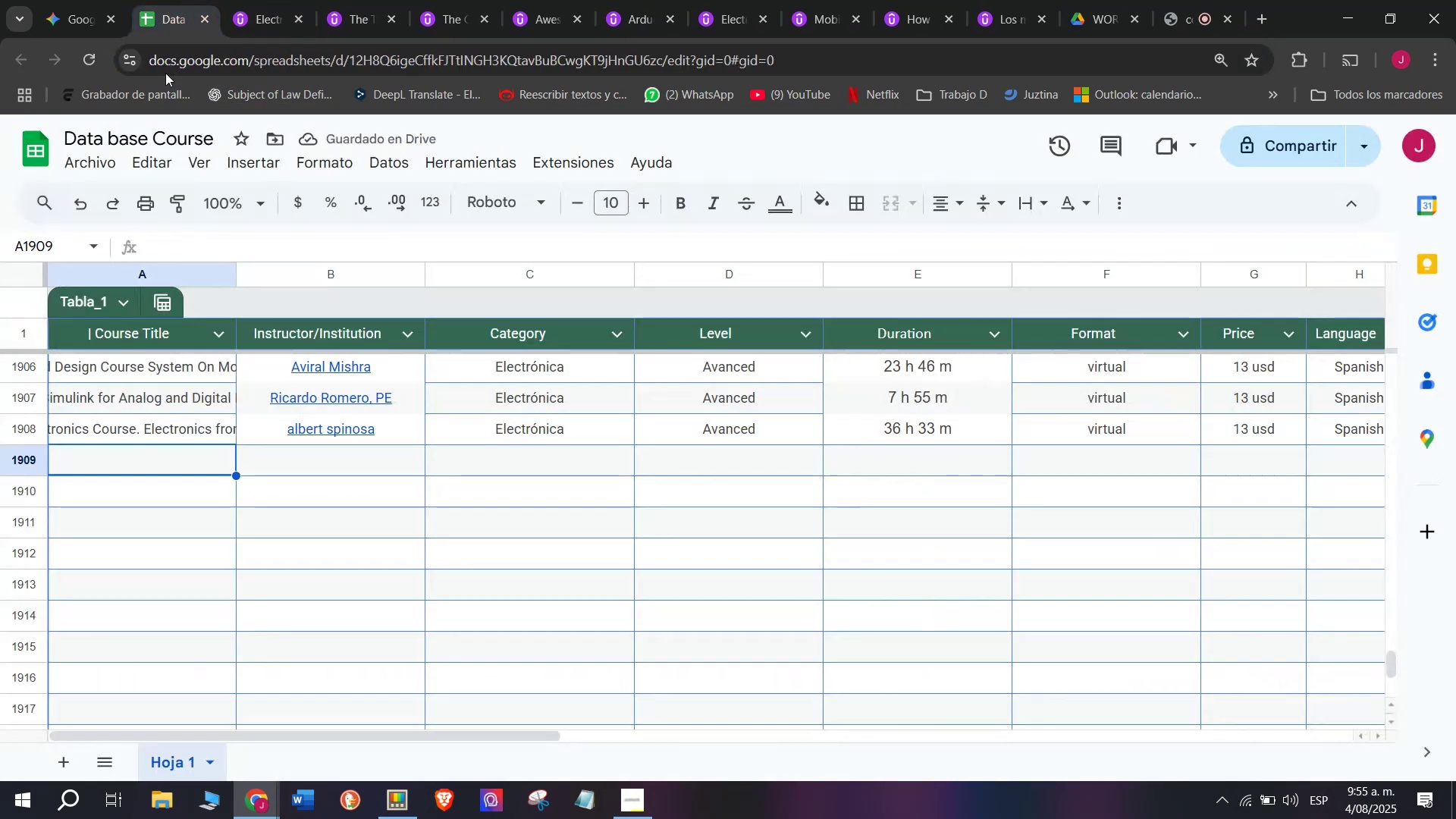 
left_click([162, 0])
 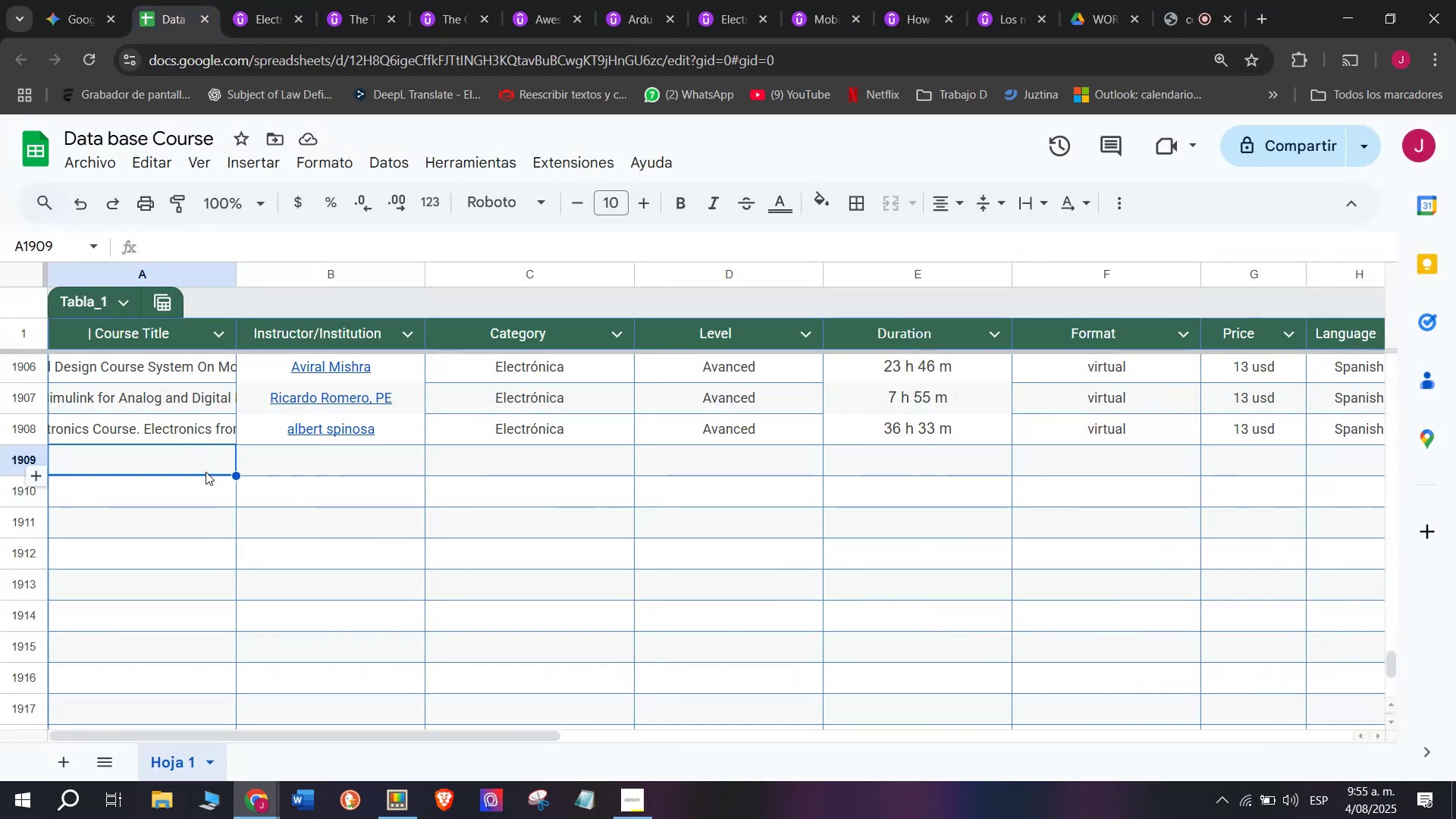 
double_click([206, 466])
 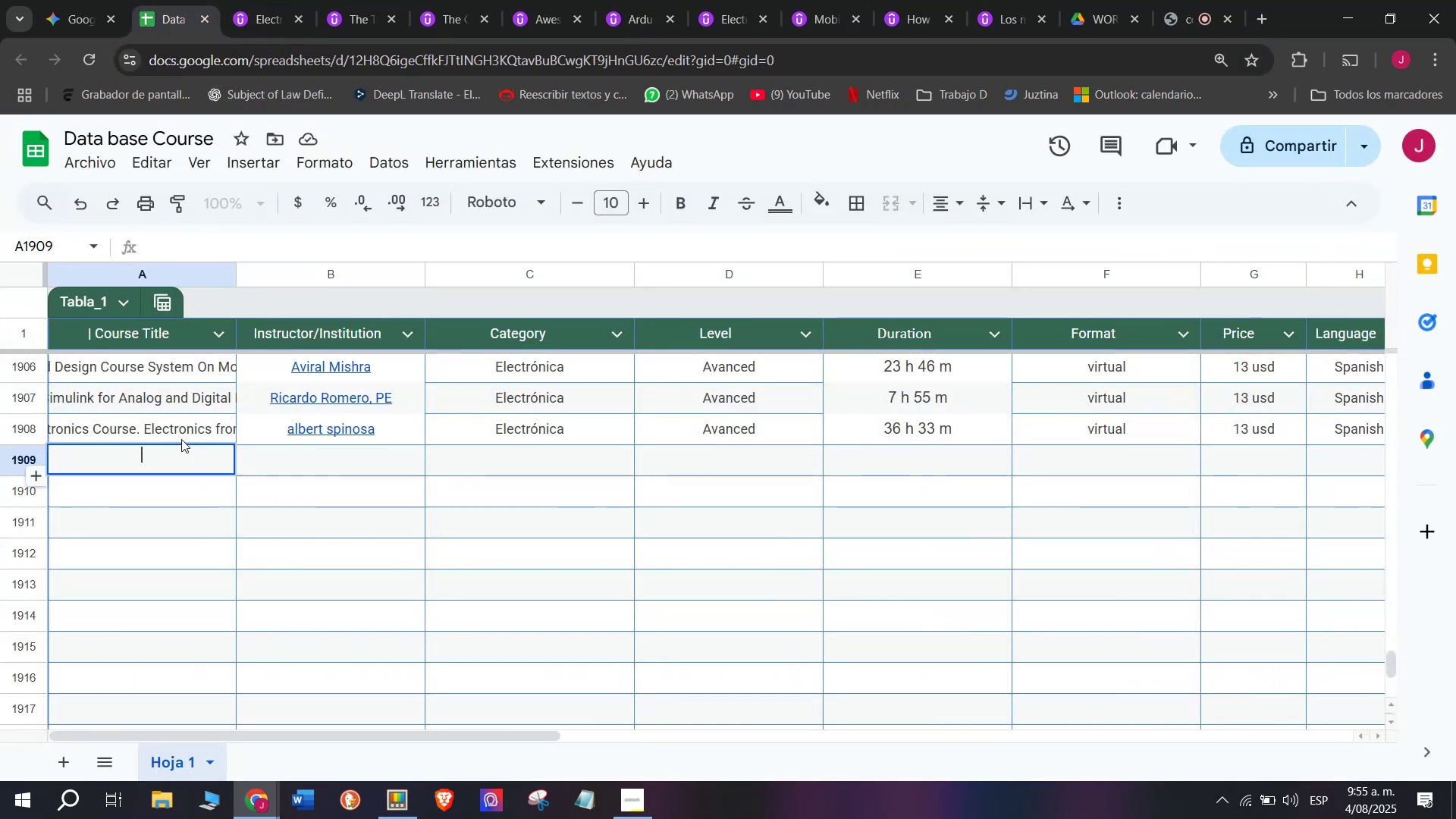 
key(Control+ControlLeft)
 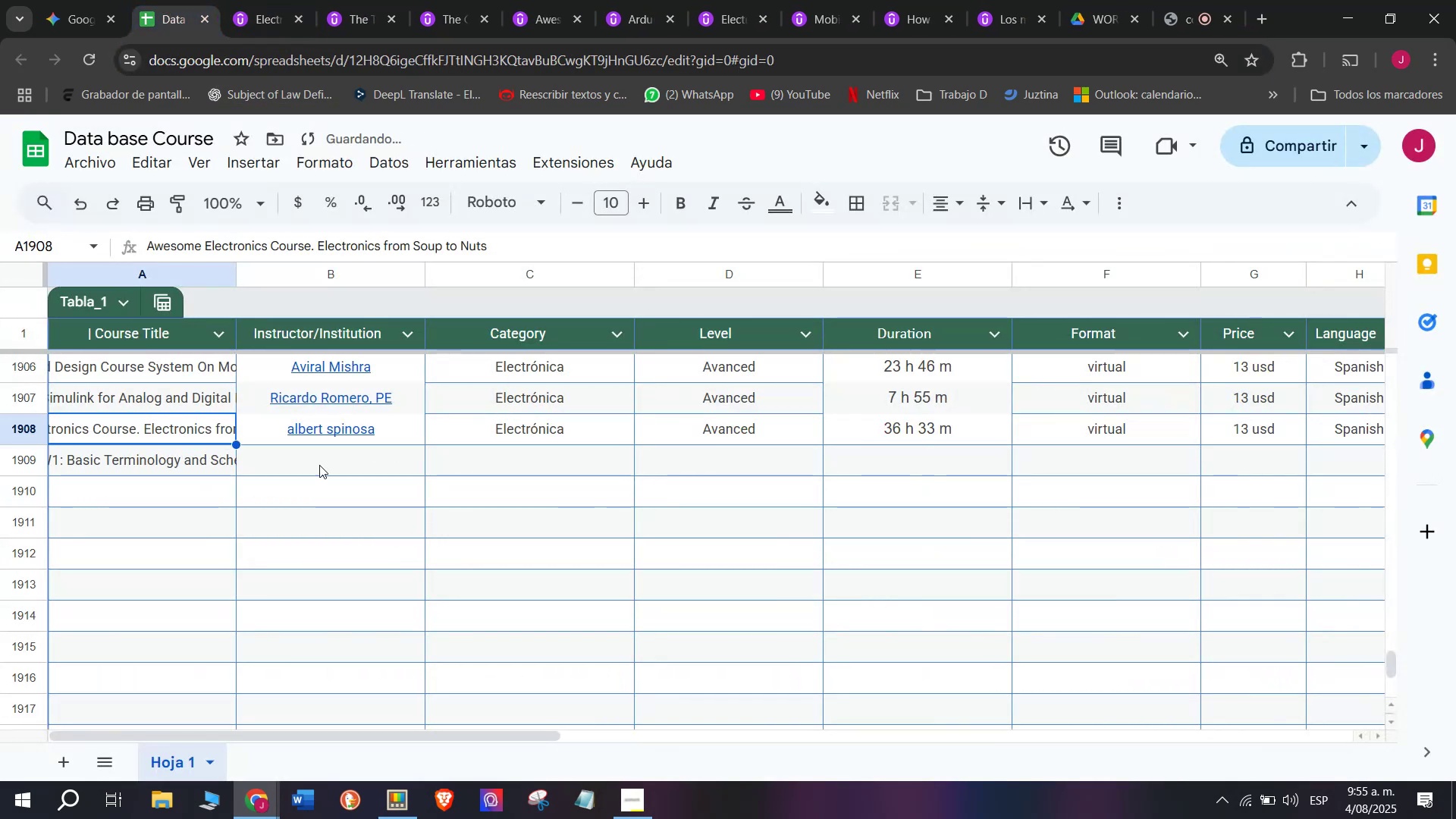 
key(Z)
 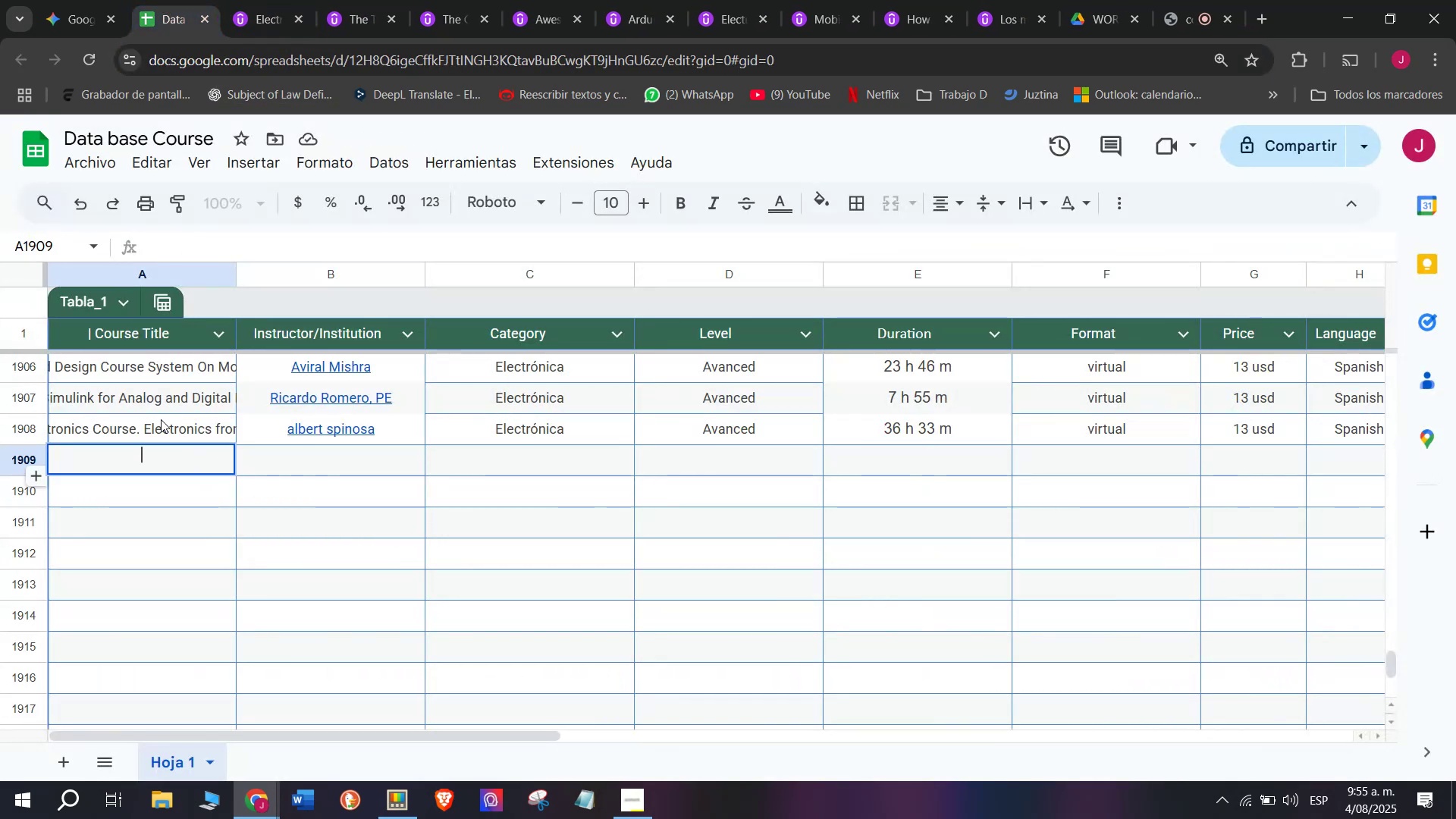 
key(Control+V)
 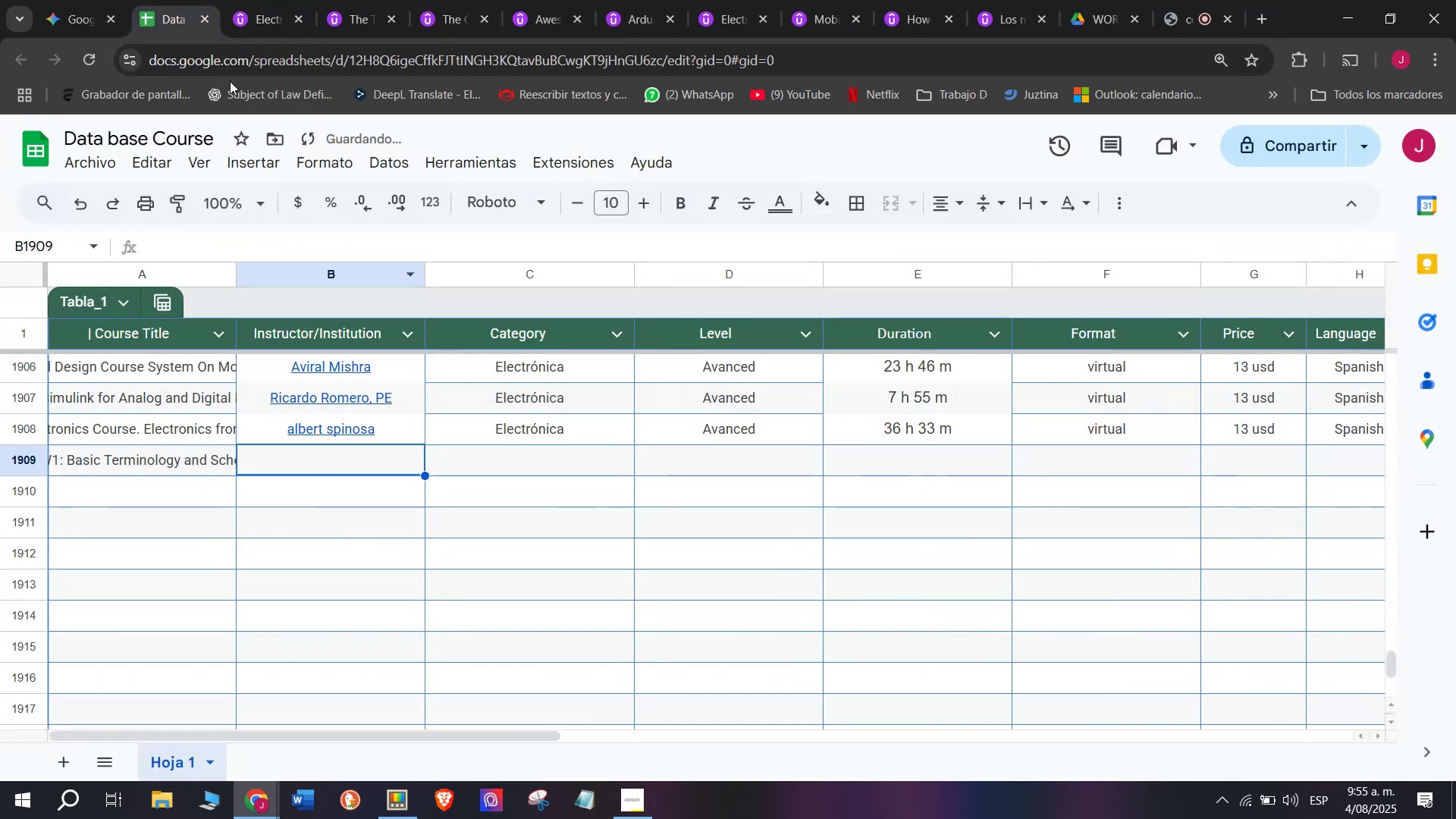 
left_click([238, 0])
 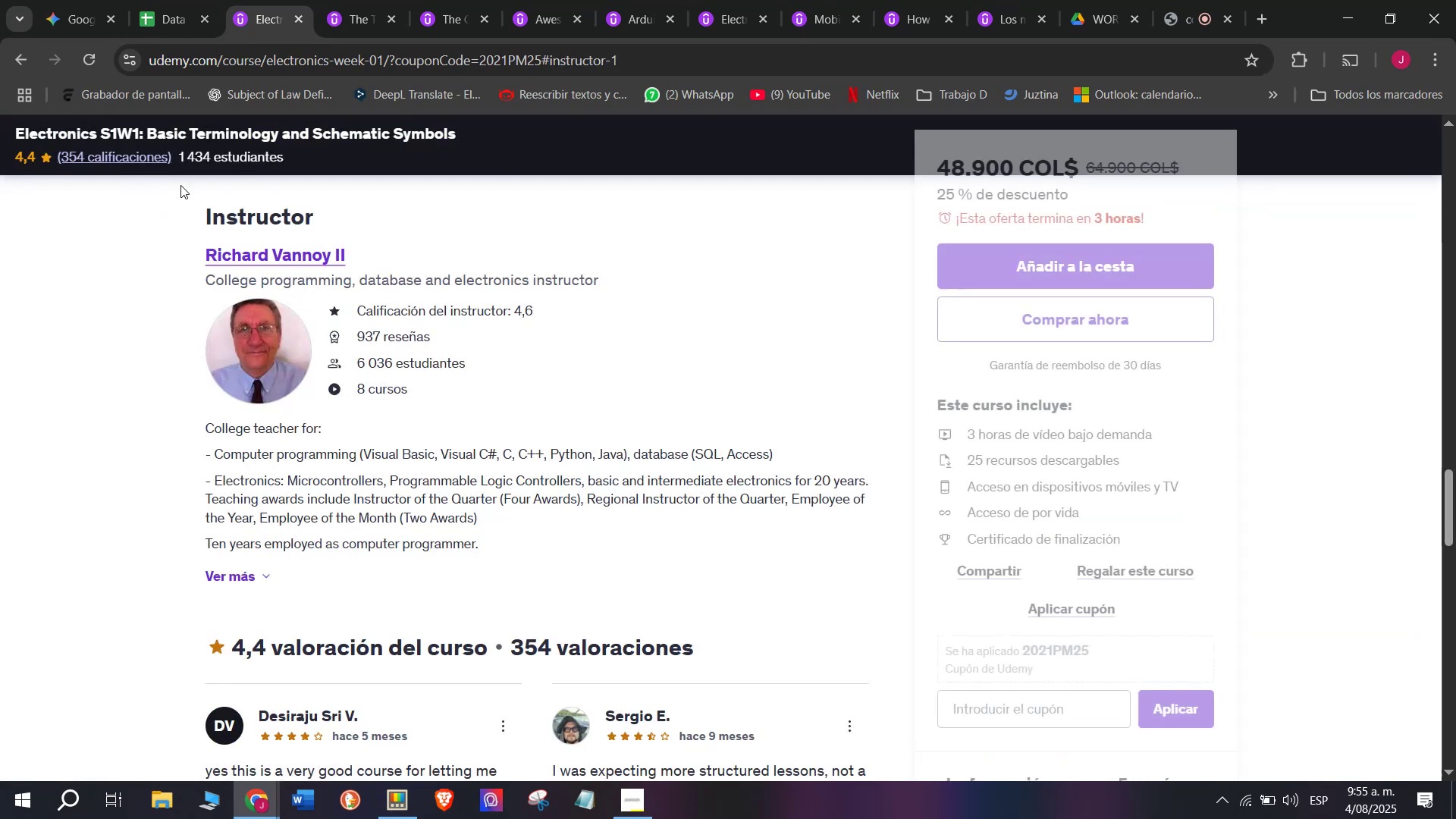 
left_click_drag(start_coordinate=[184, 244], to_coordinate=[416, 240])
 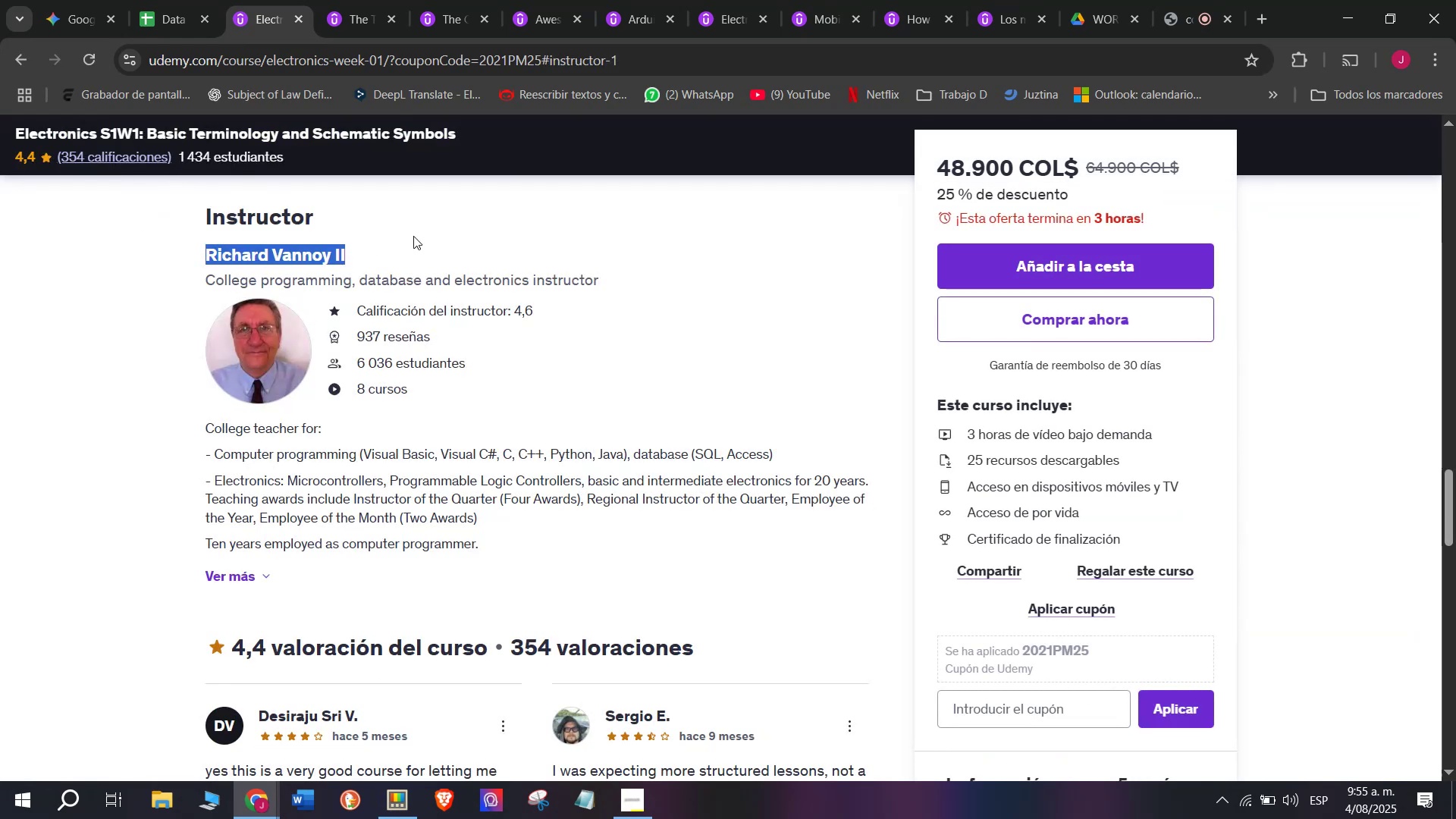 
key(Control+ControlLeft)
 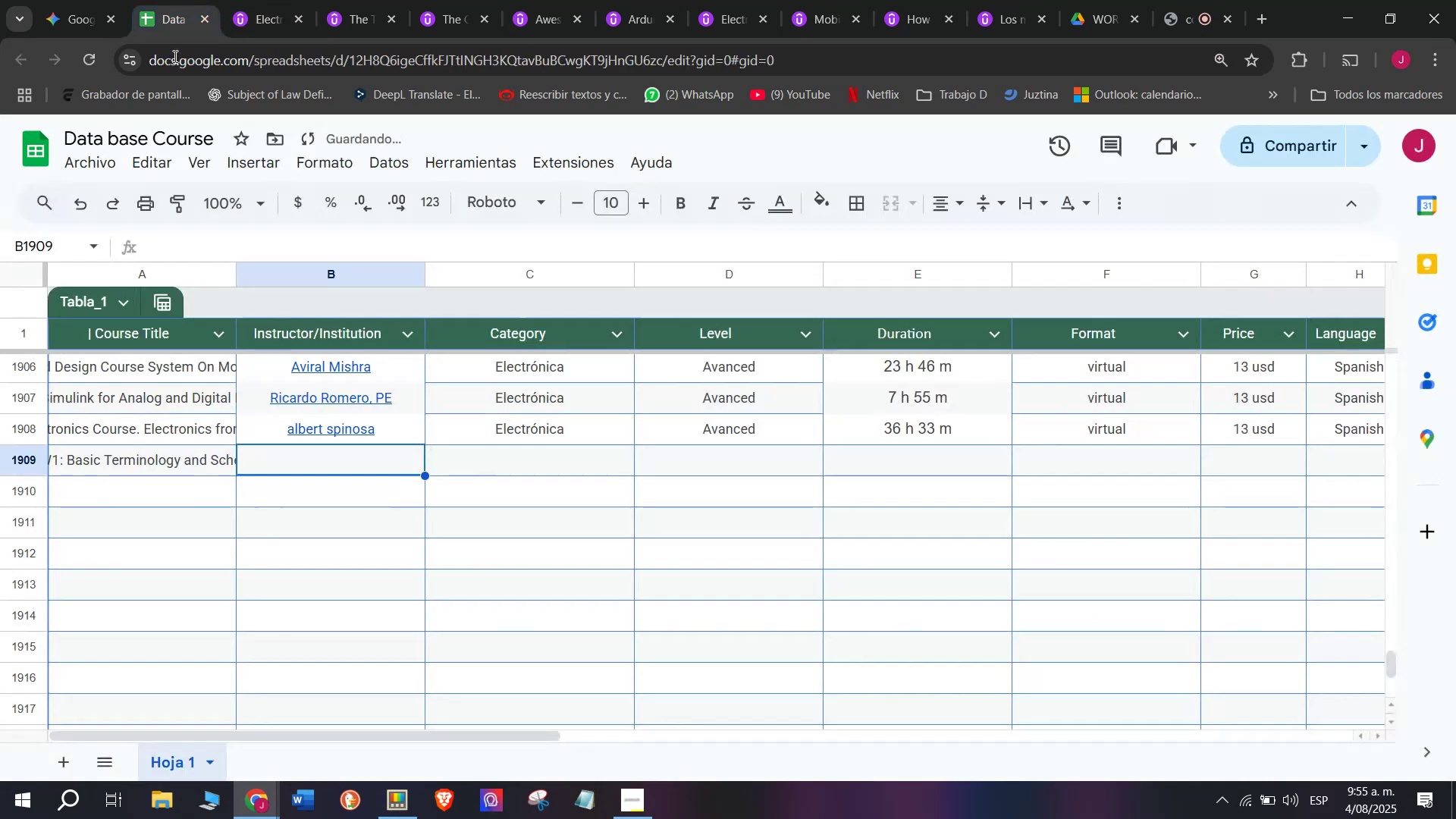 
key(Break)
 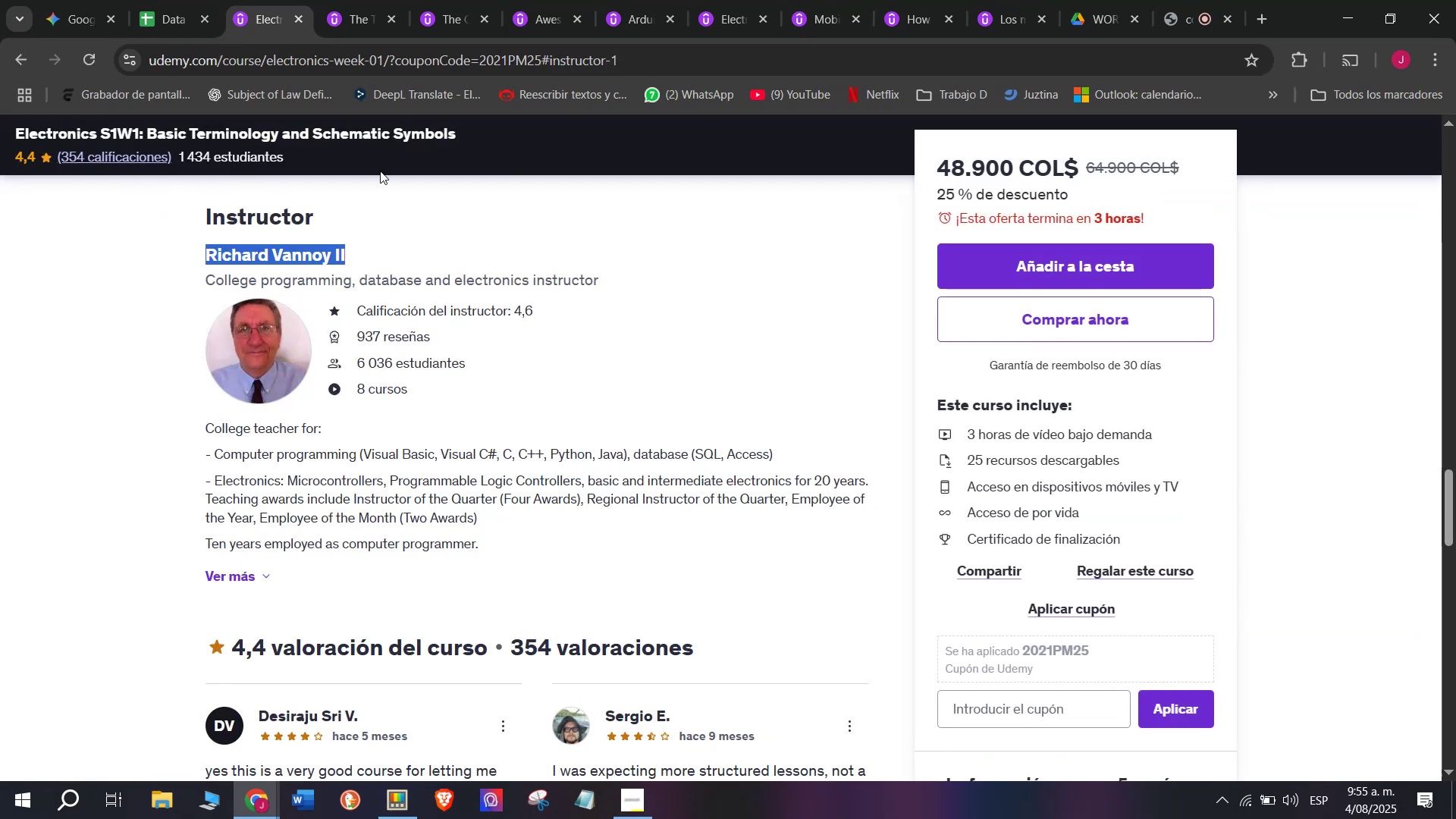 
key(Control+C)
 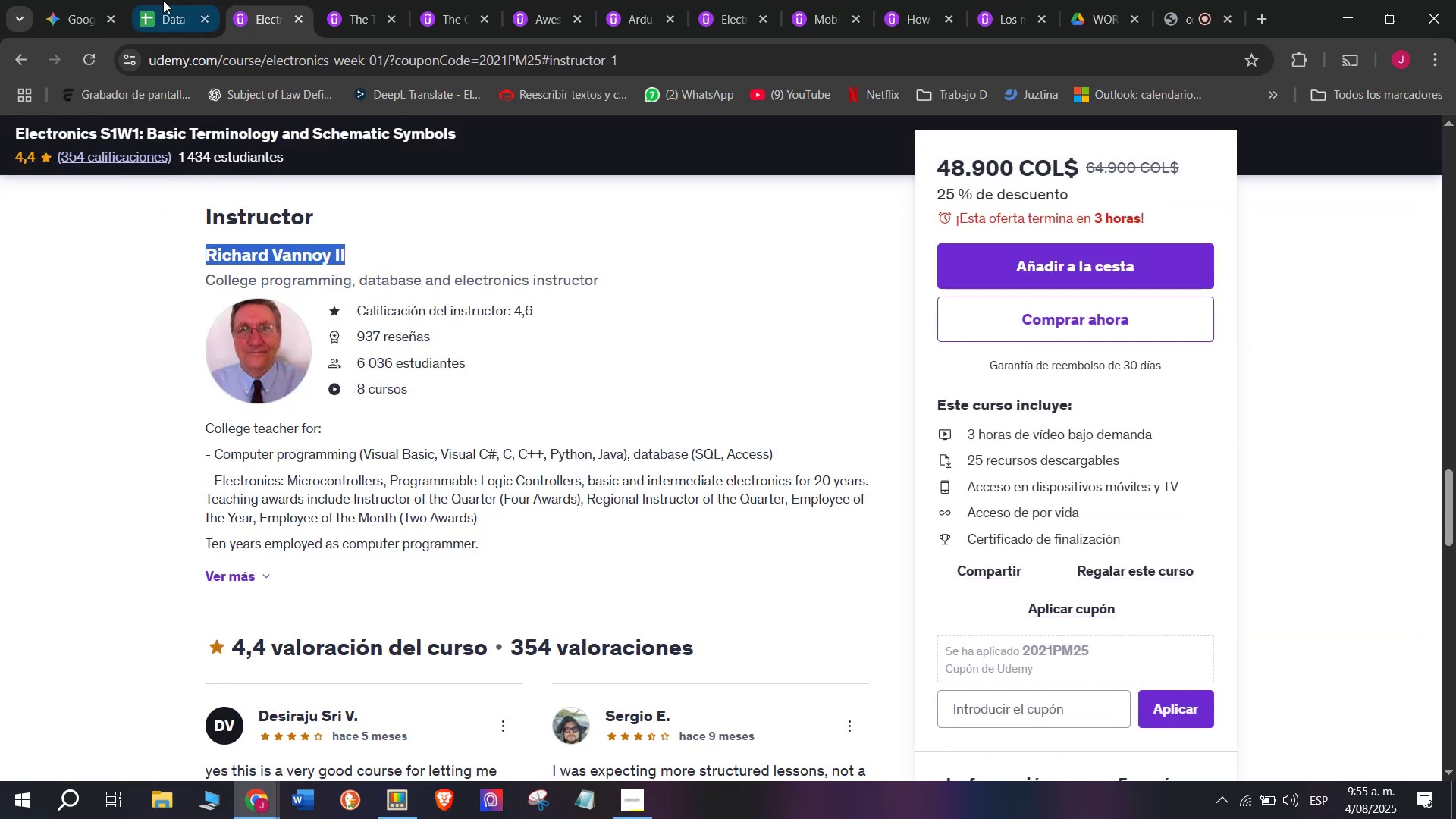 
left_click([162, 0])
 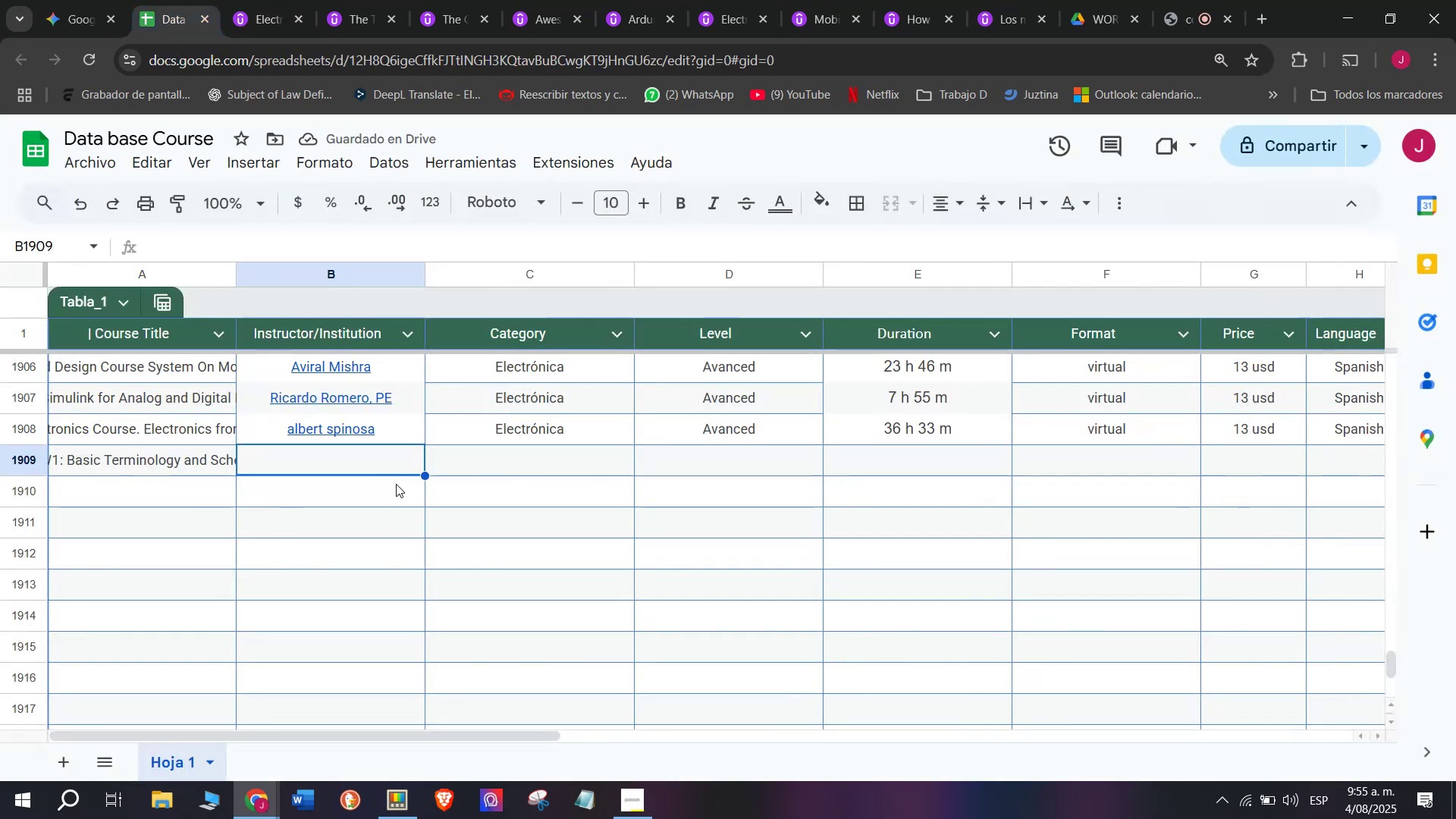 
key(Z)
 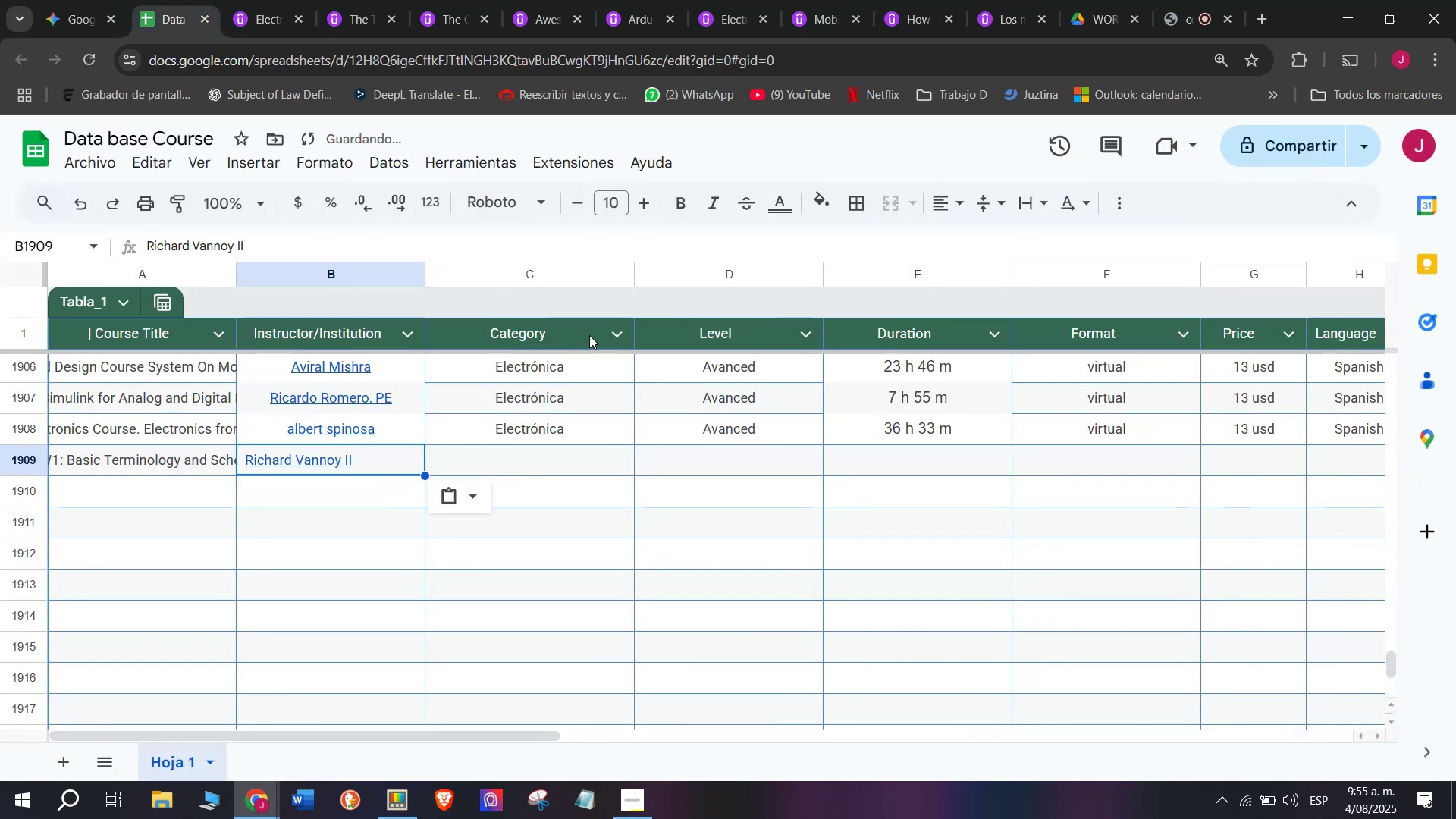 
key(Control+ControlLeft)
 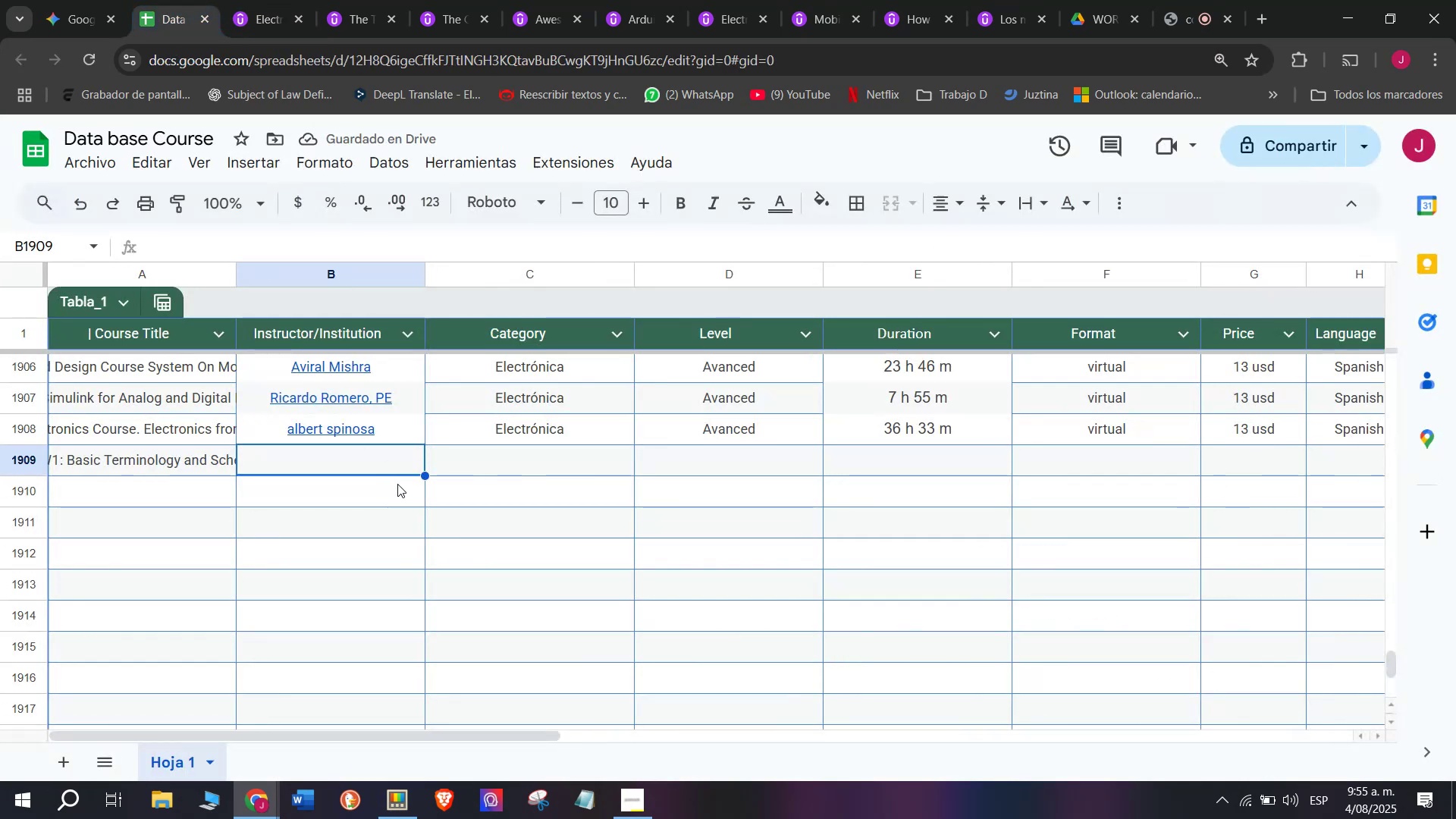 
key(Control+V)
 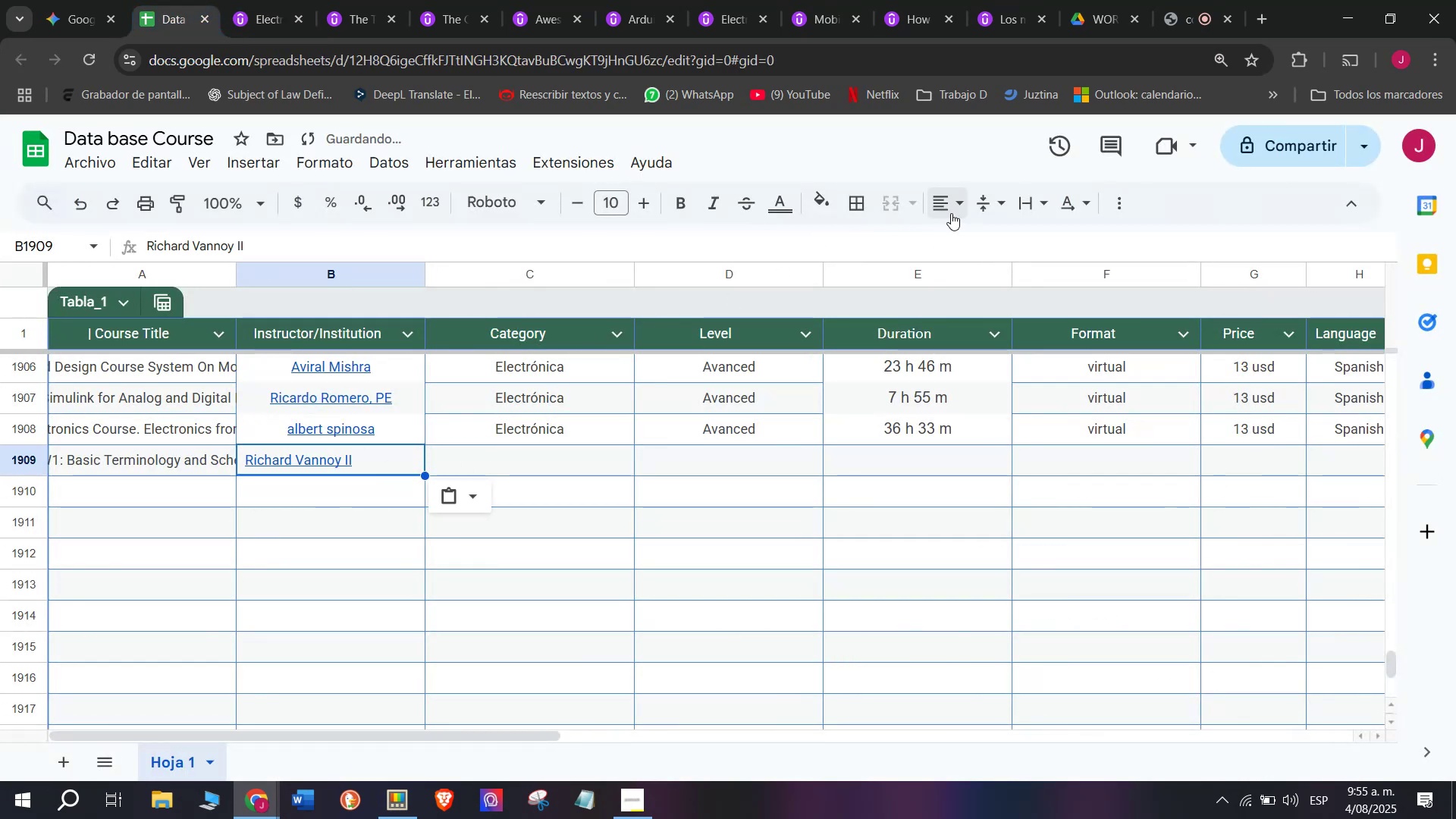 
double_click([977, 228])
 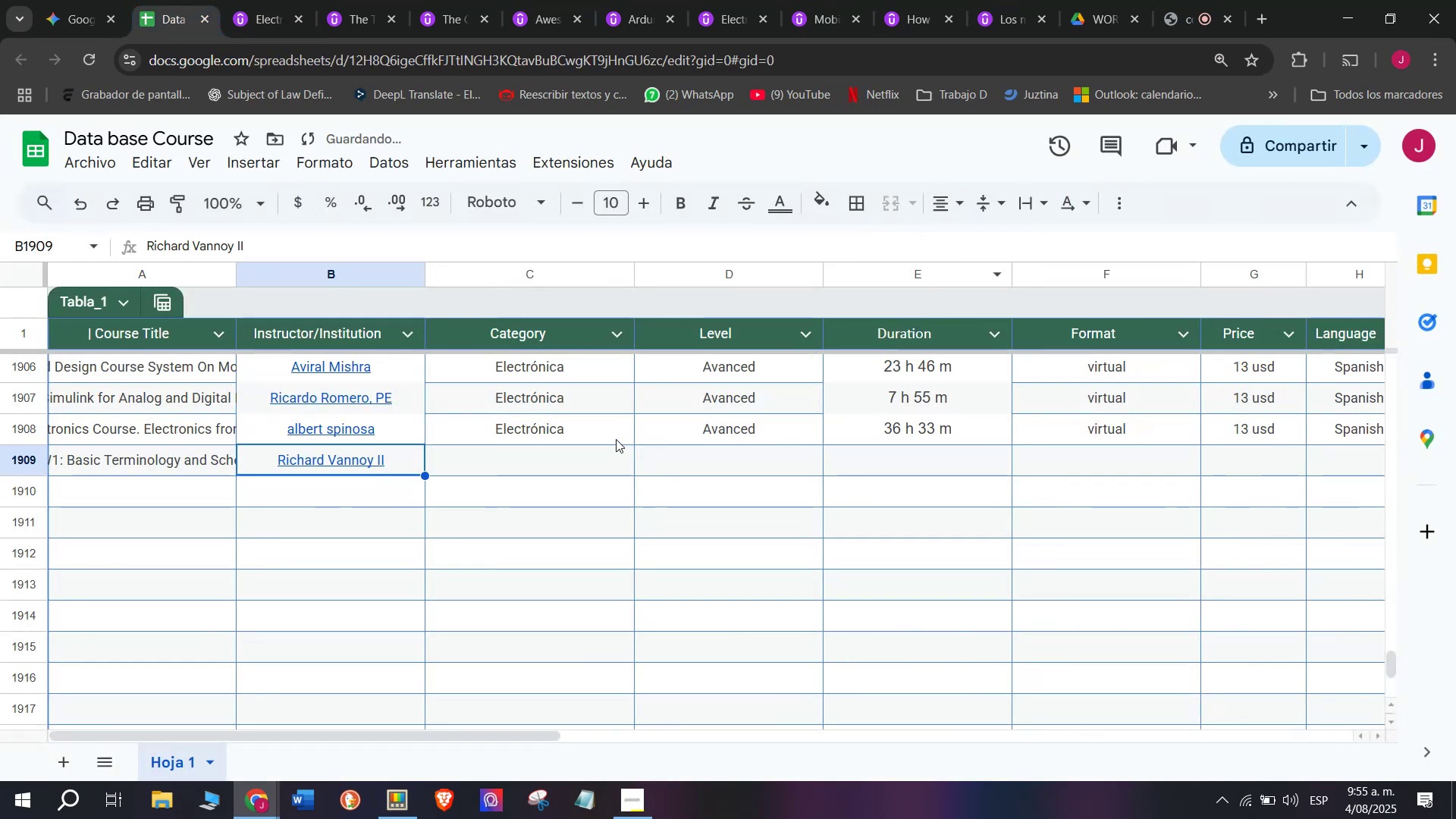 
left_click([582, 437])
 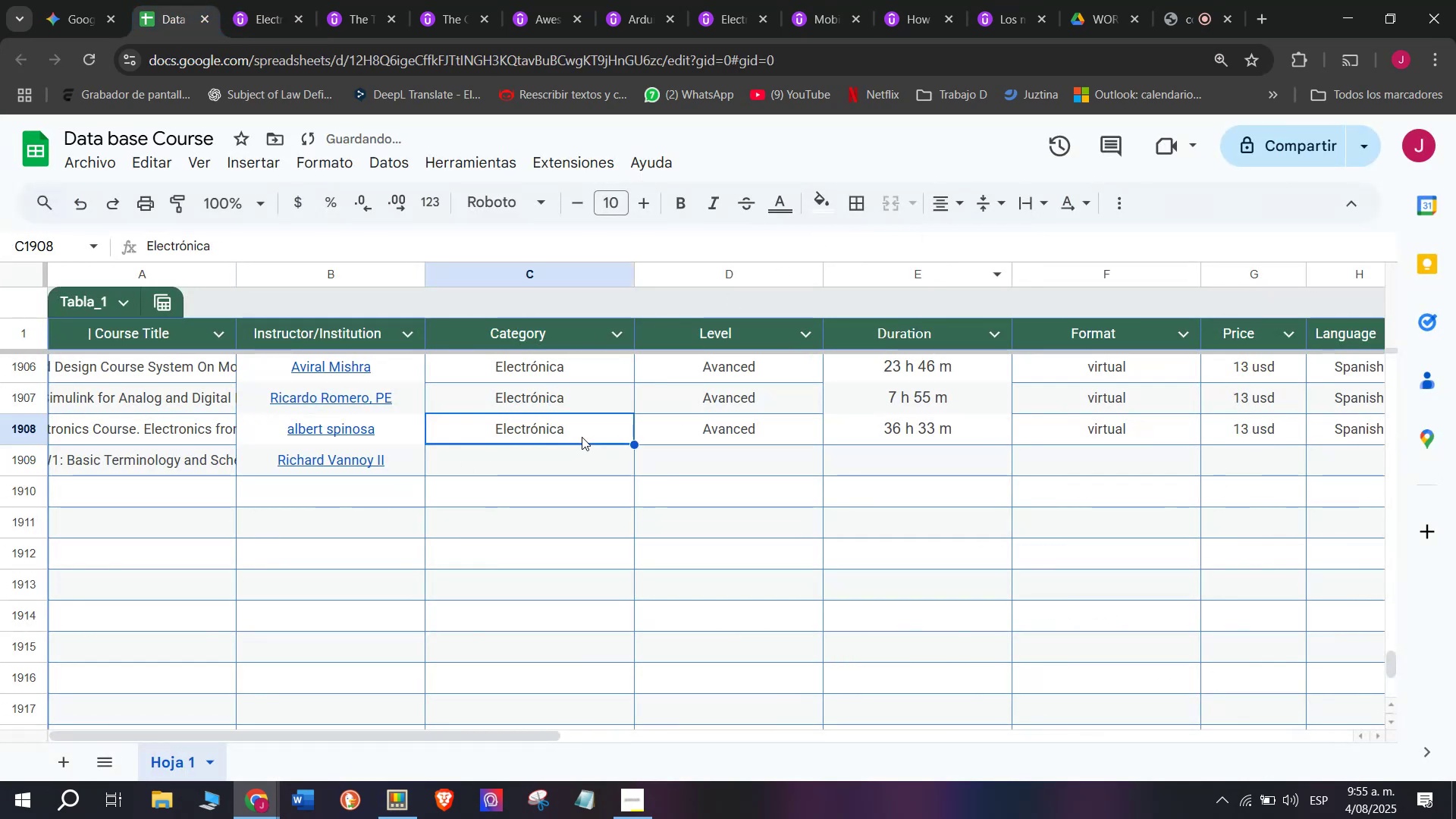 
key(Control+ControlLeft)
 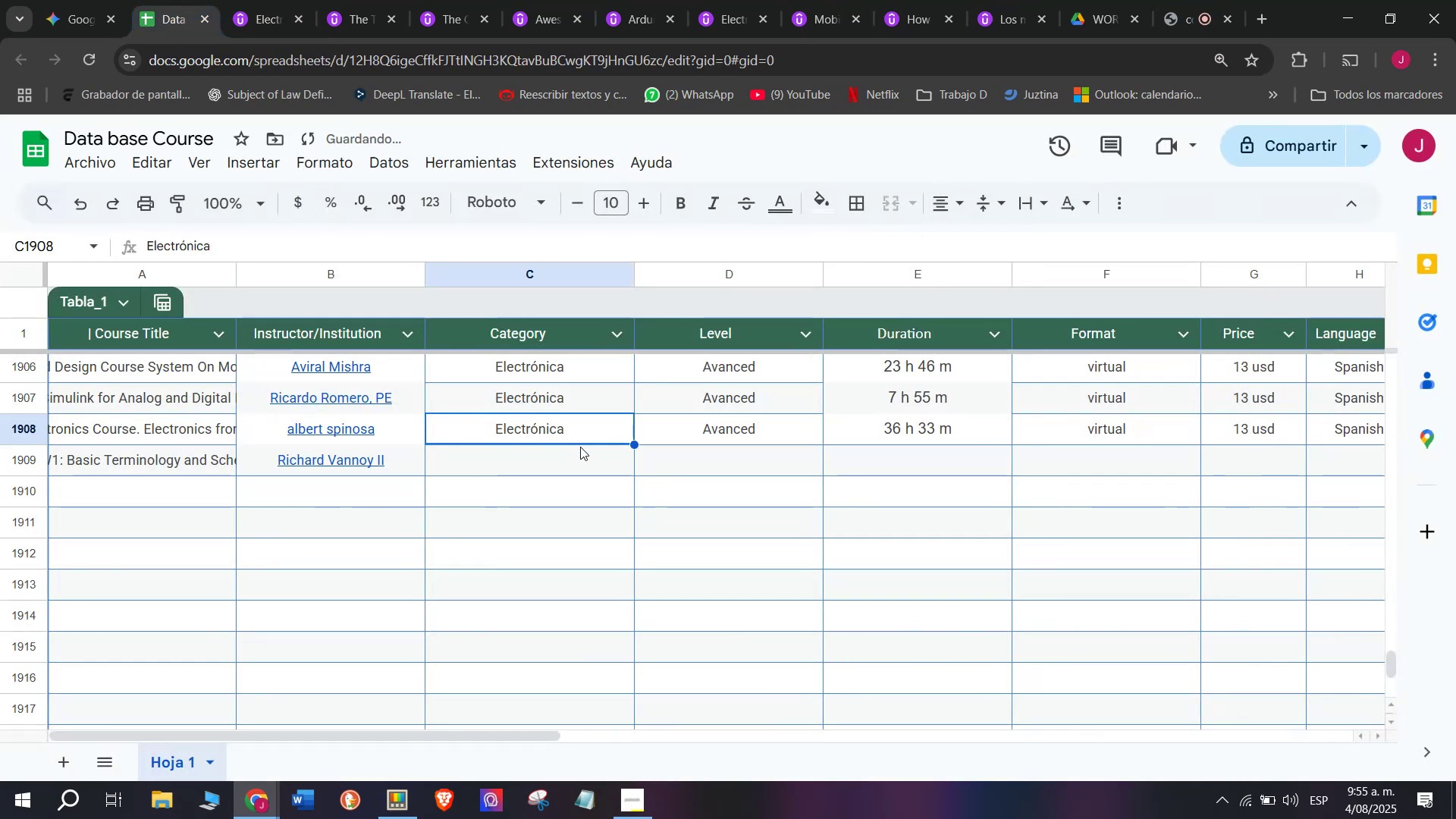 
key(Break)
 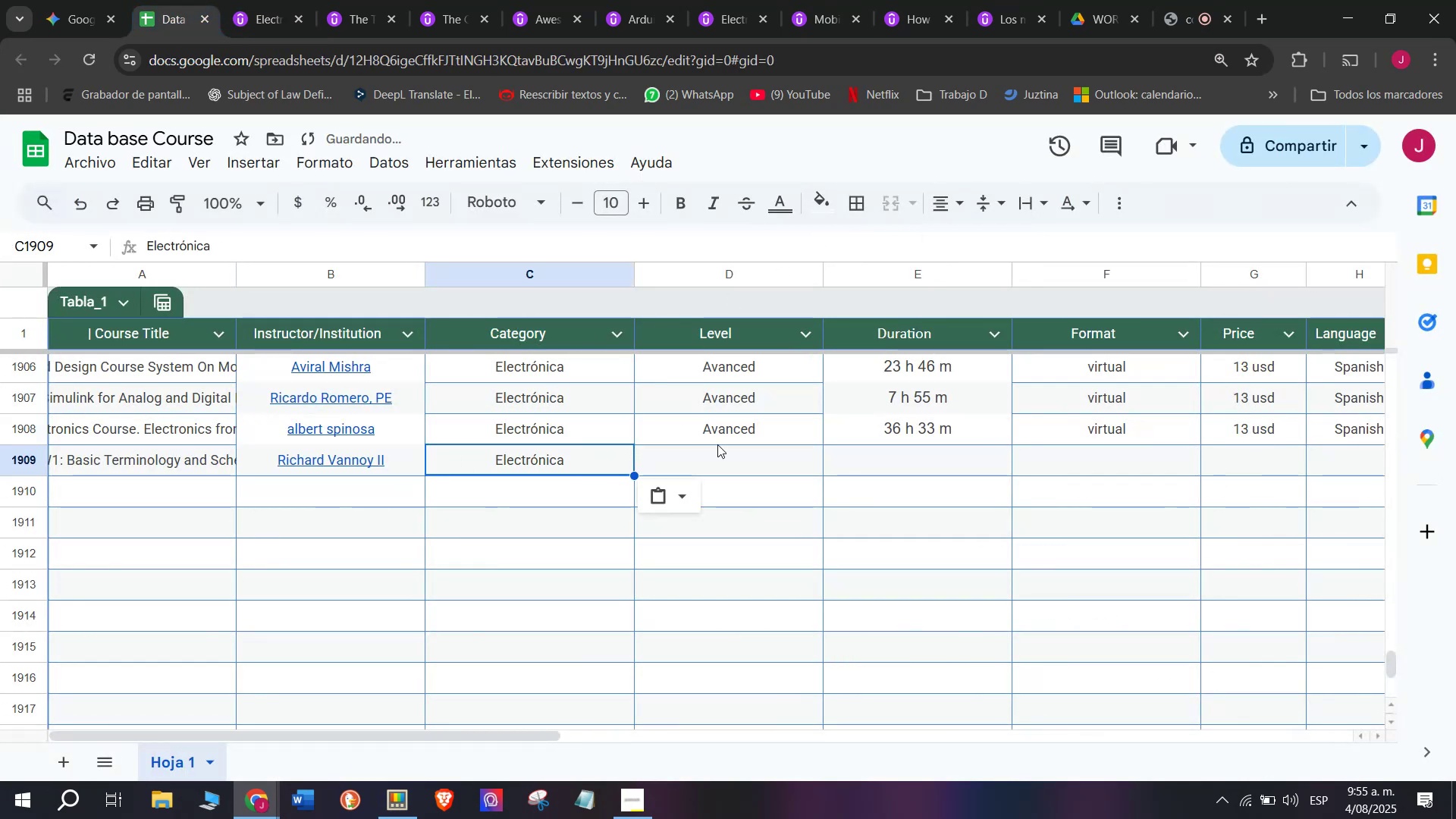 
key(Control+C)
 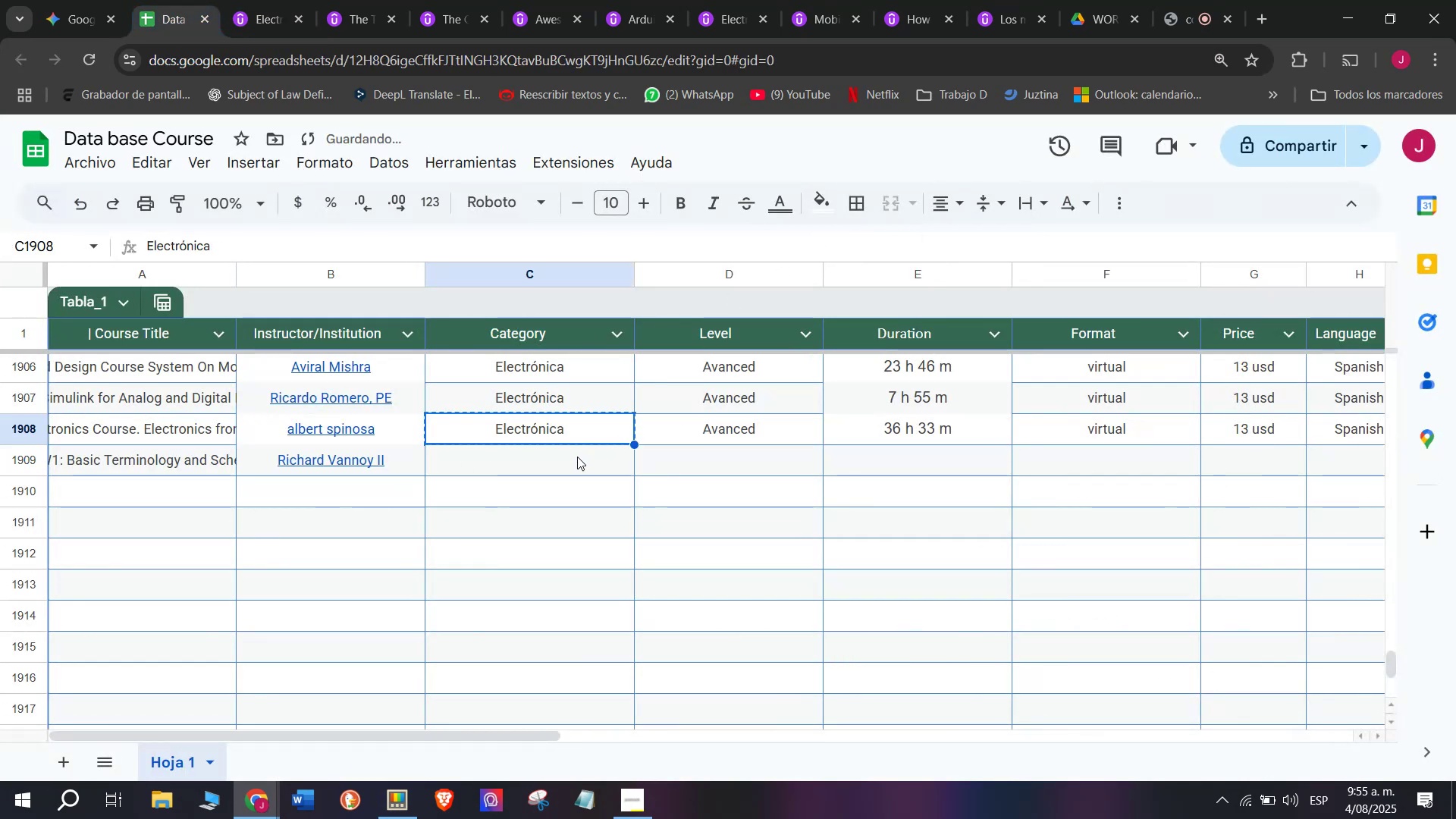 
double_click([577, 457])
 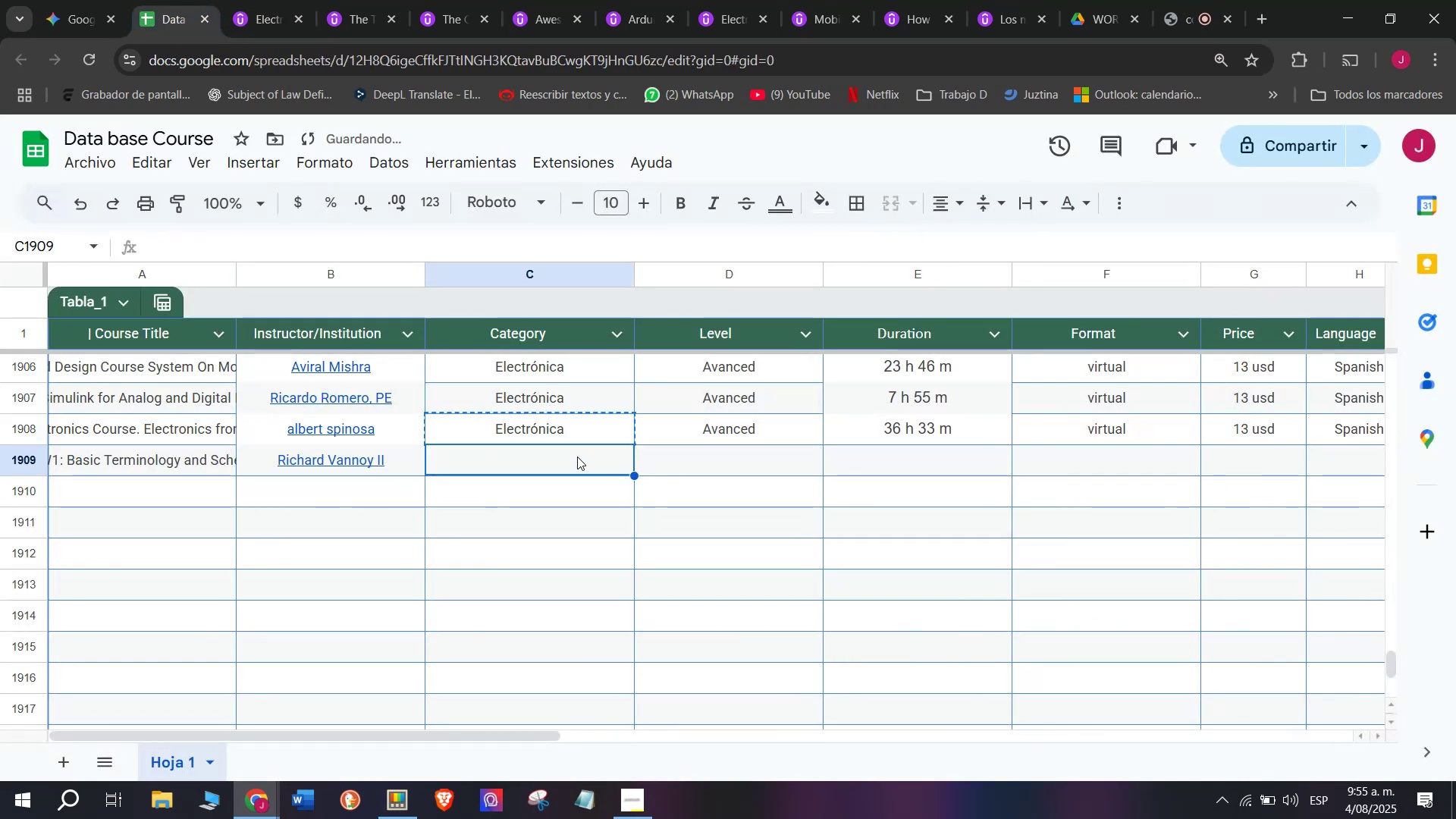 
key(Control+ControlLeft)
 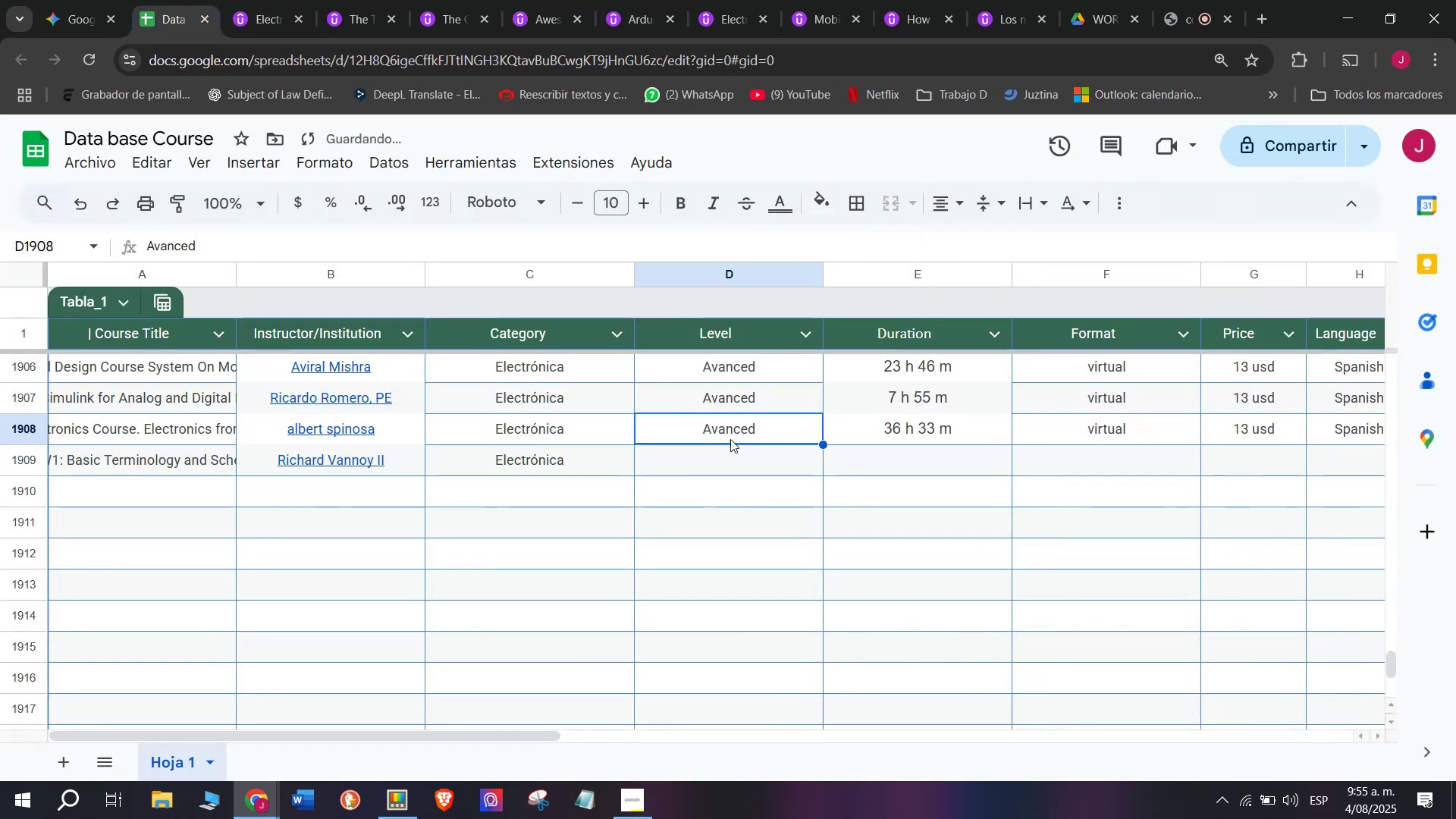 
key(Z)
 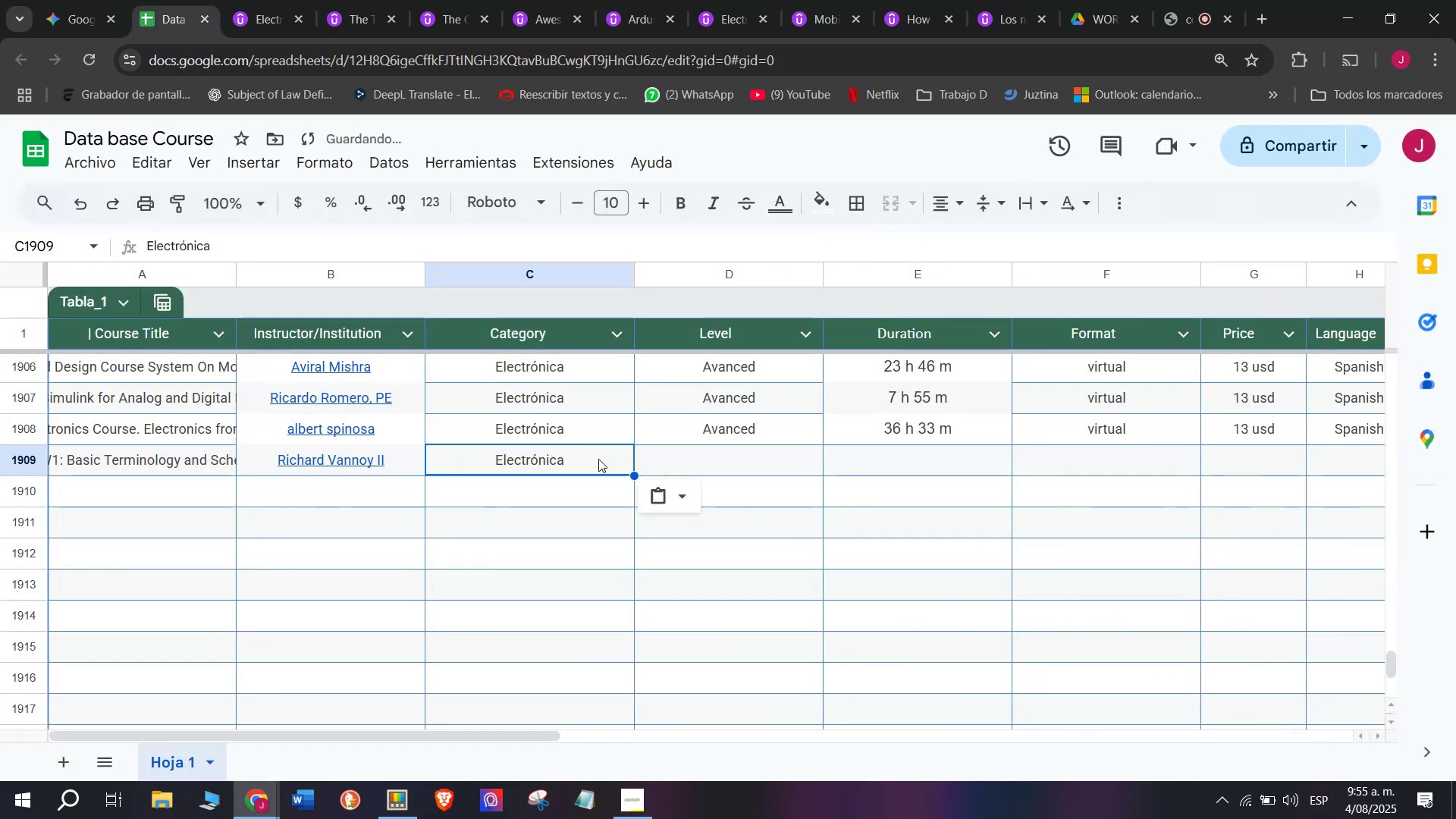 
key(Control+V)
 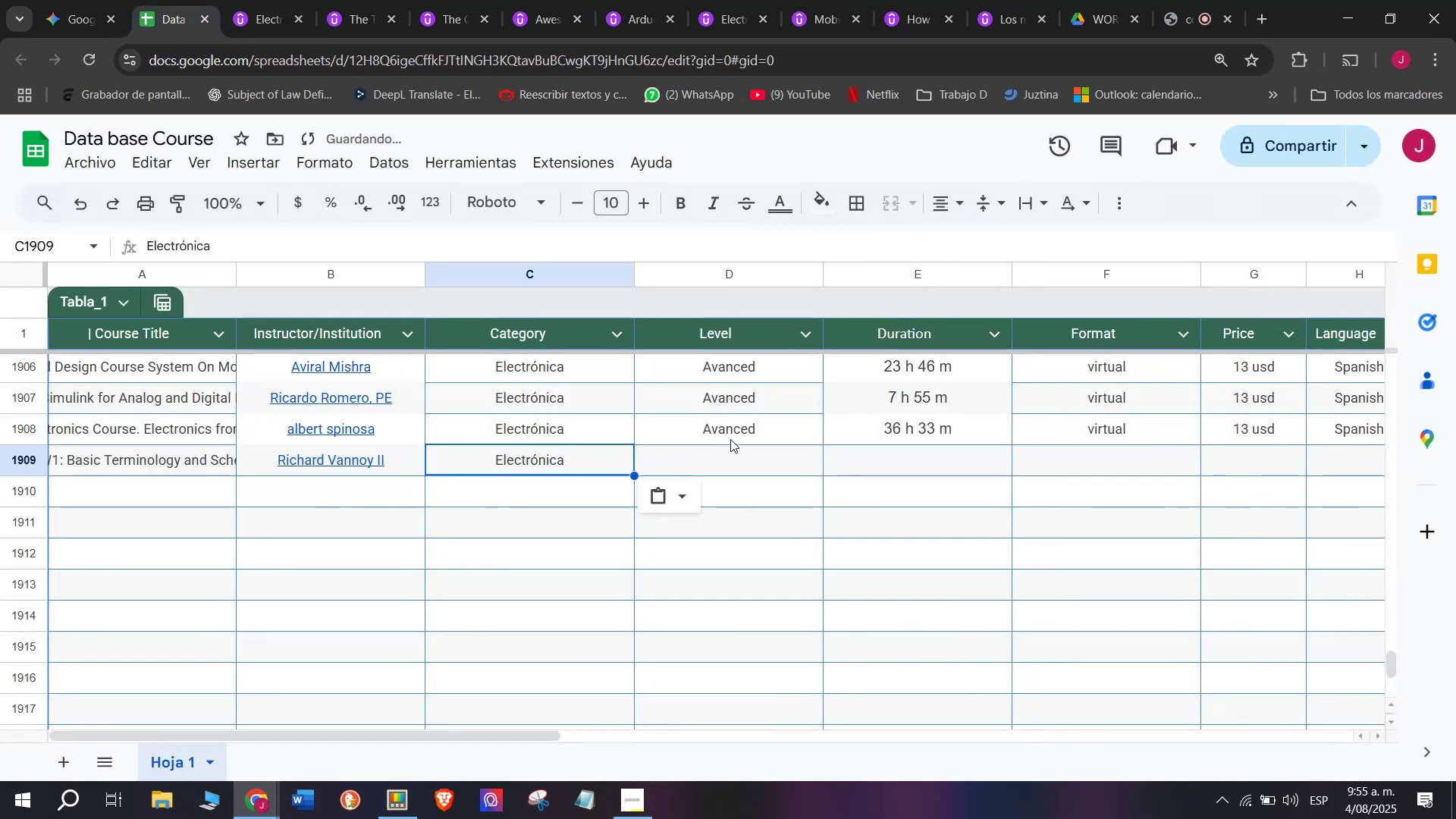 
triple_click([730, 439])
 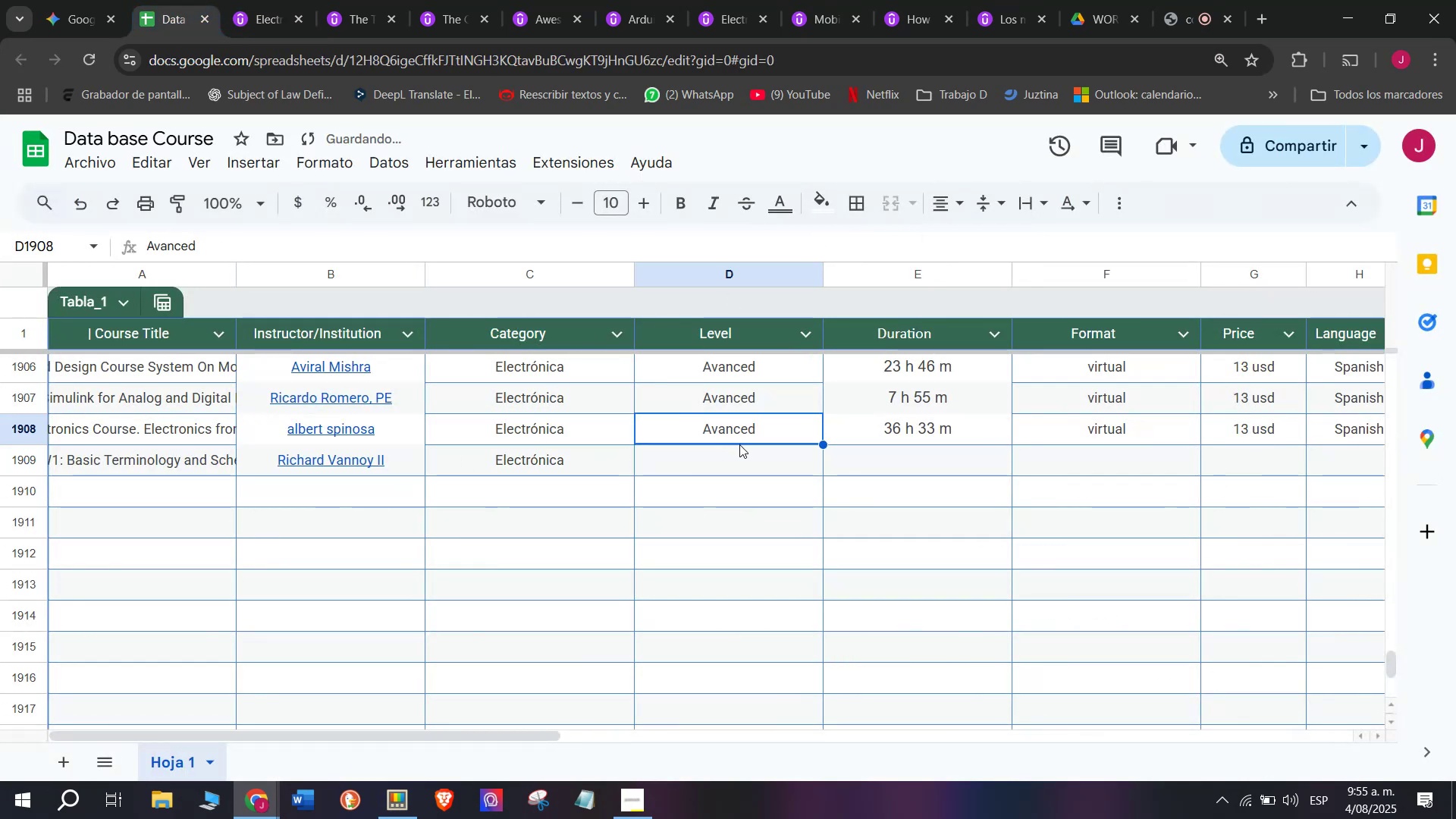 
key(Break)
 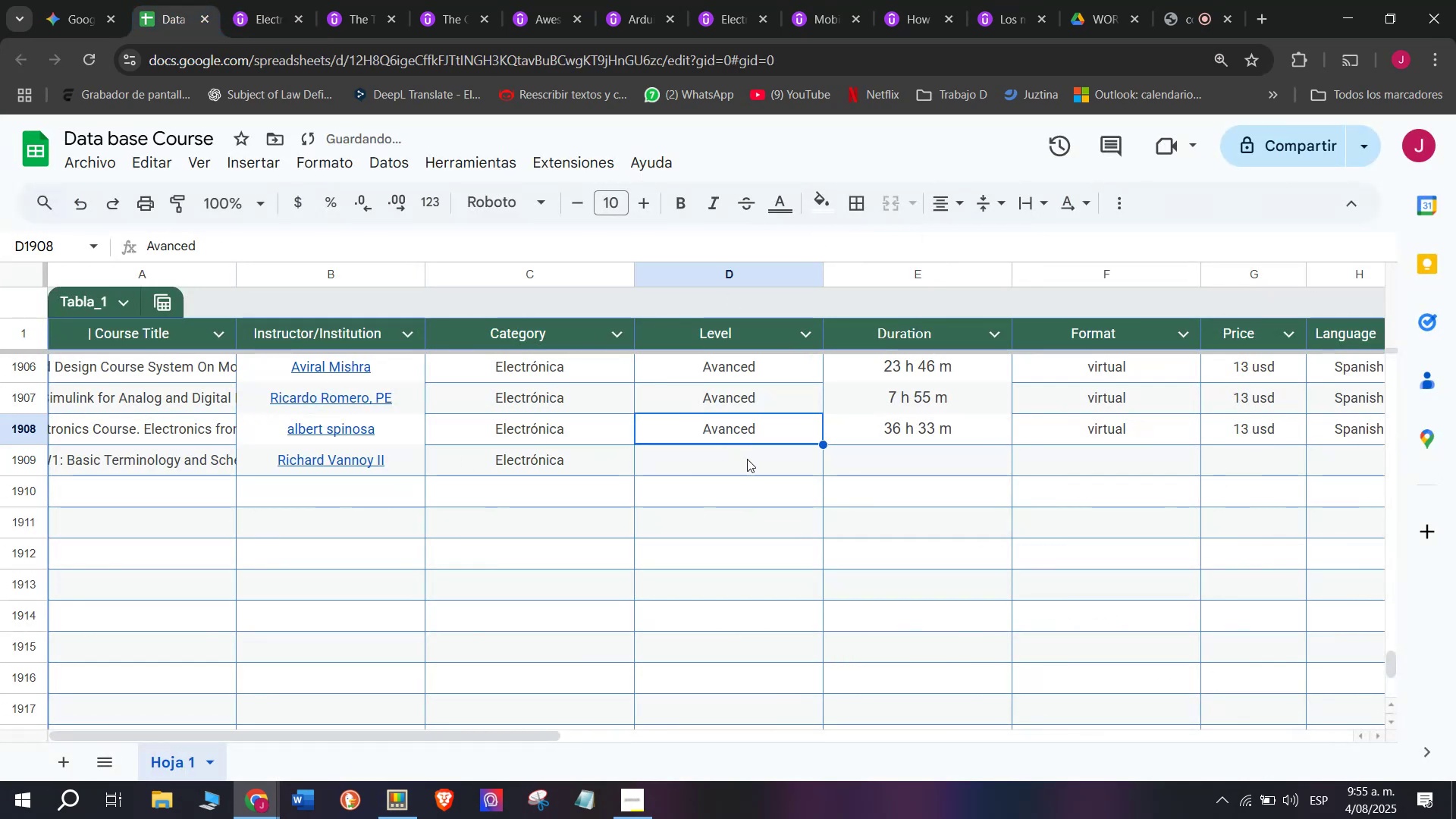 
key(Control+ControlLeft)
 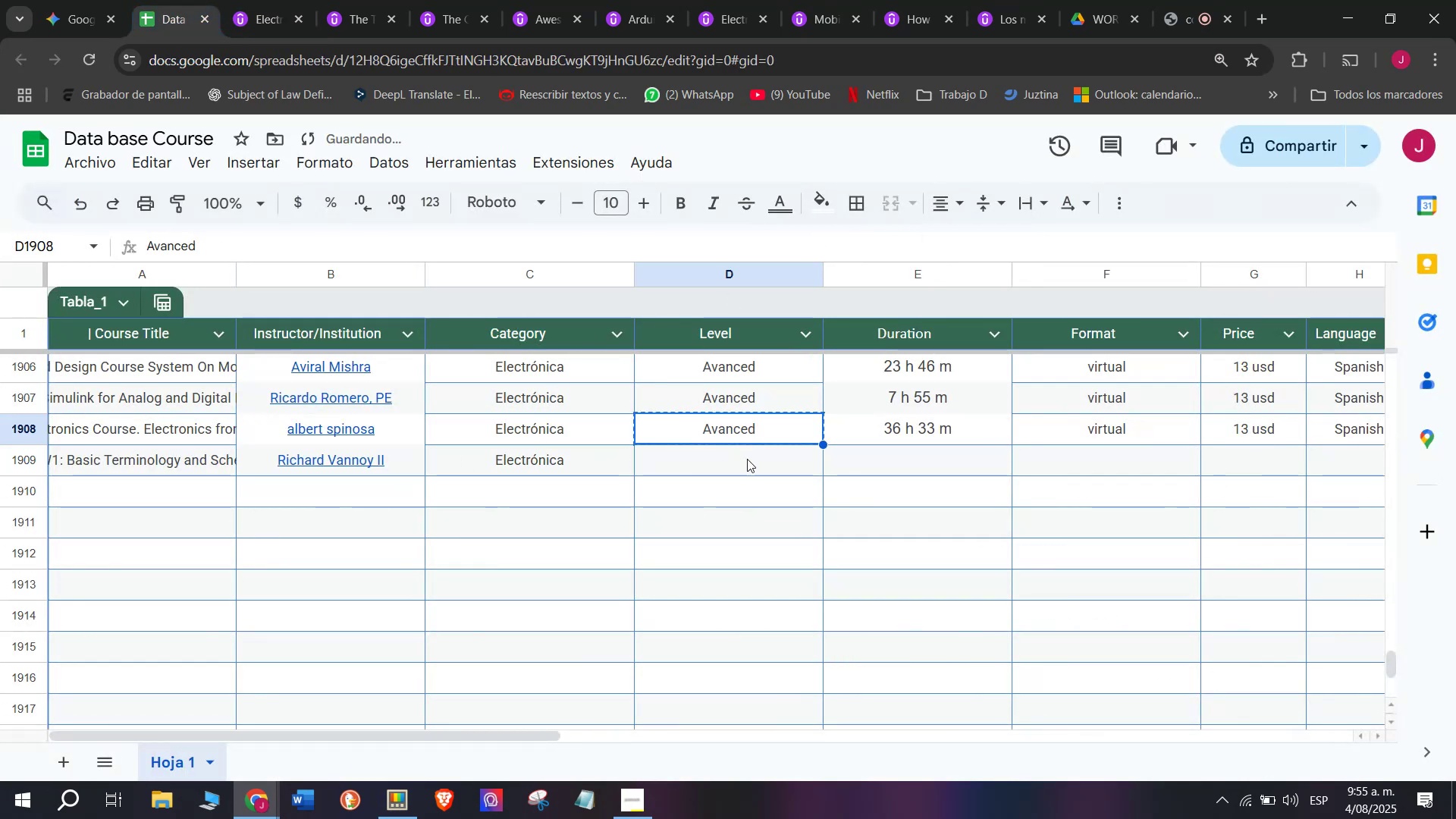 
key(Control+C)
 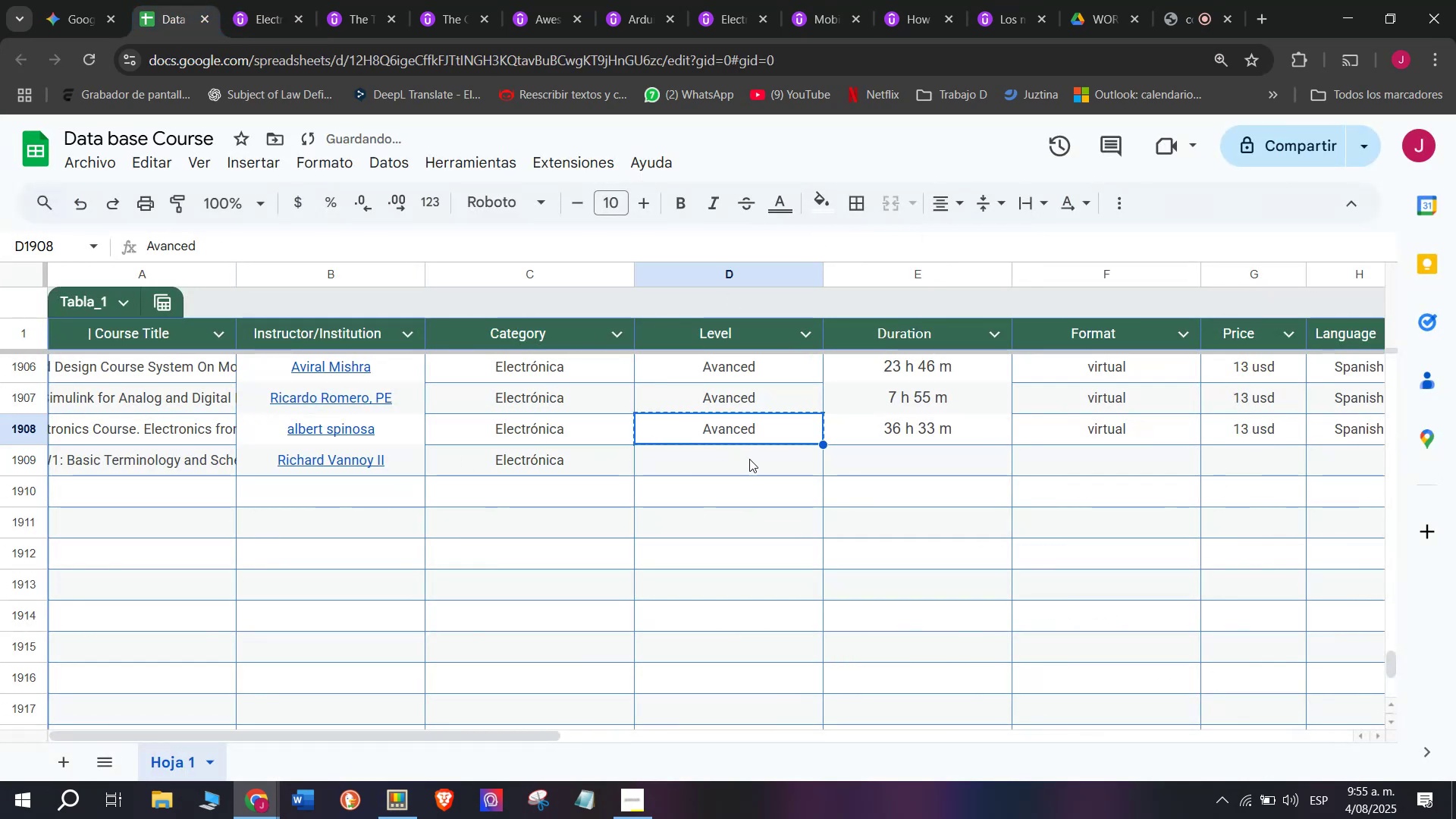 
left_click([749, 459])
 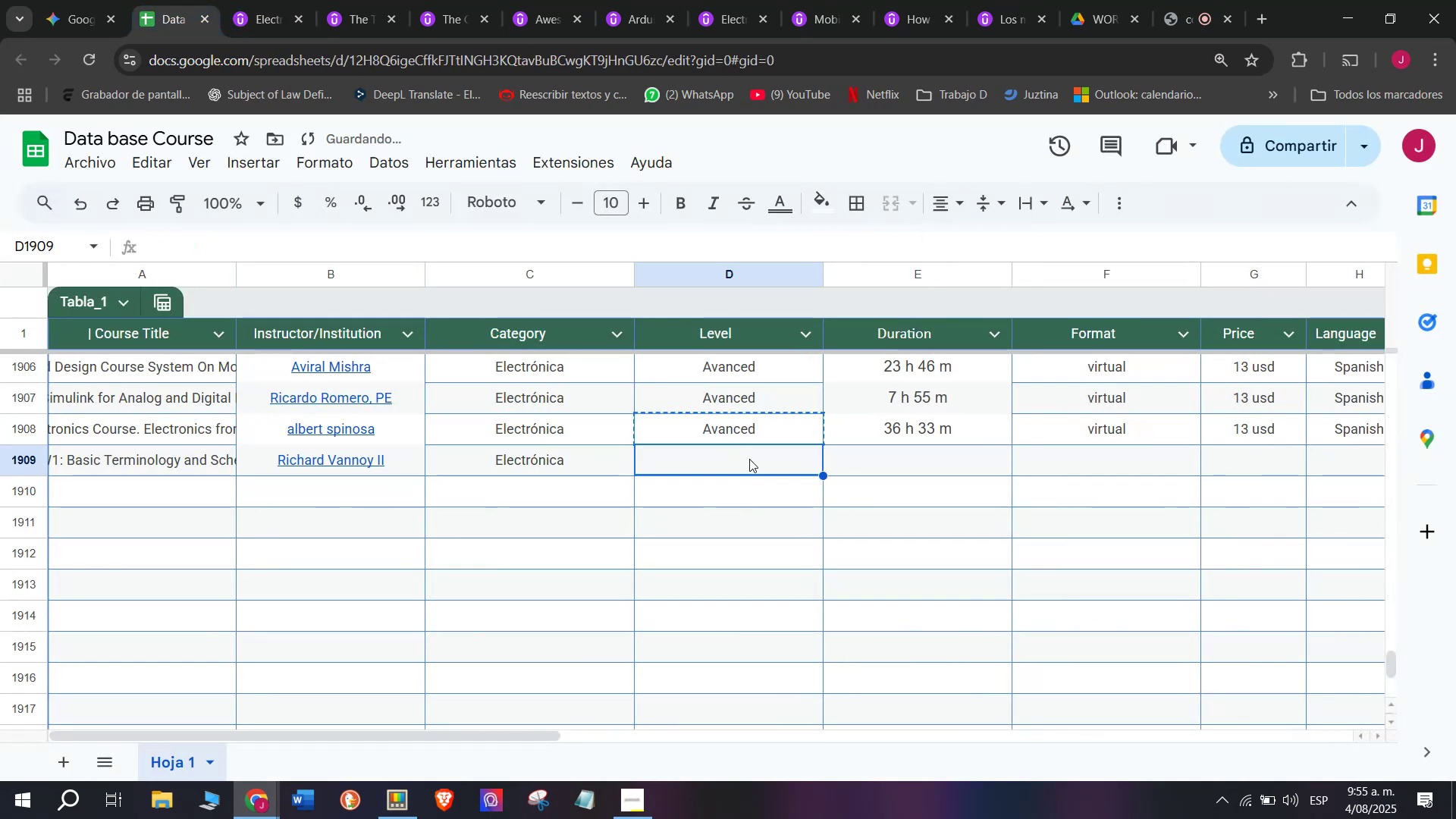 
key(Z)
 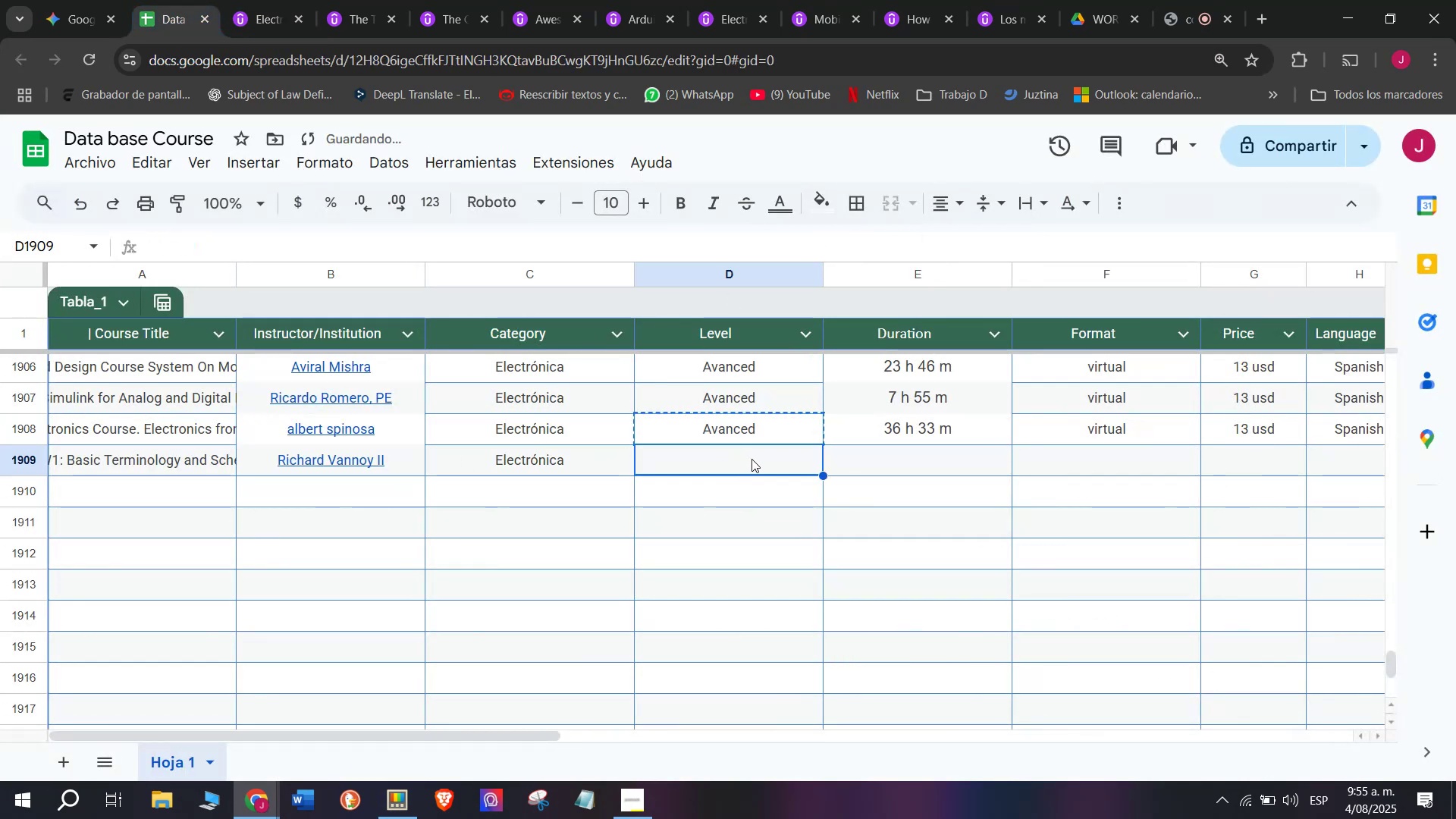 
key(Control+ControlLeft)
 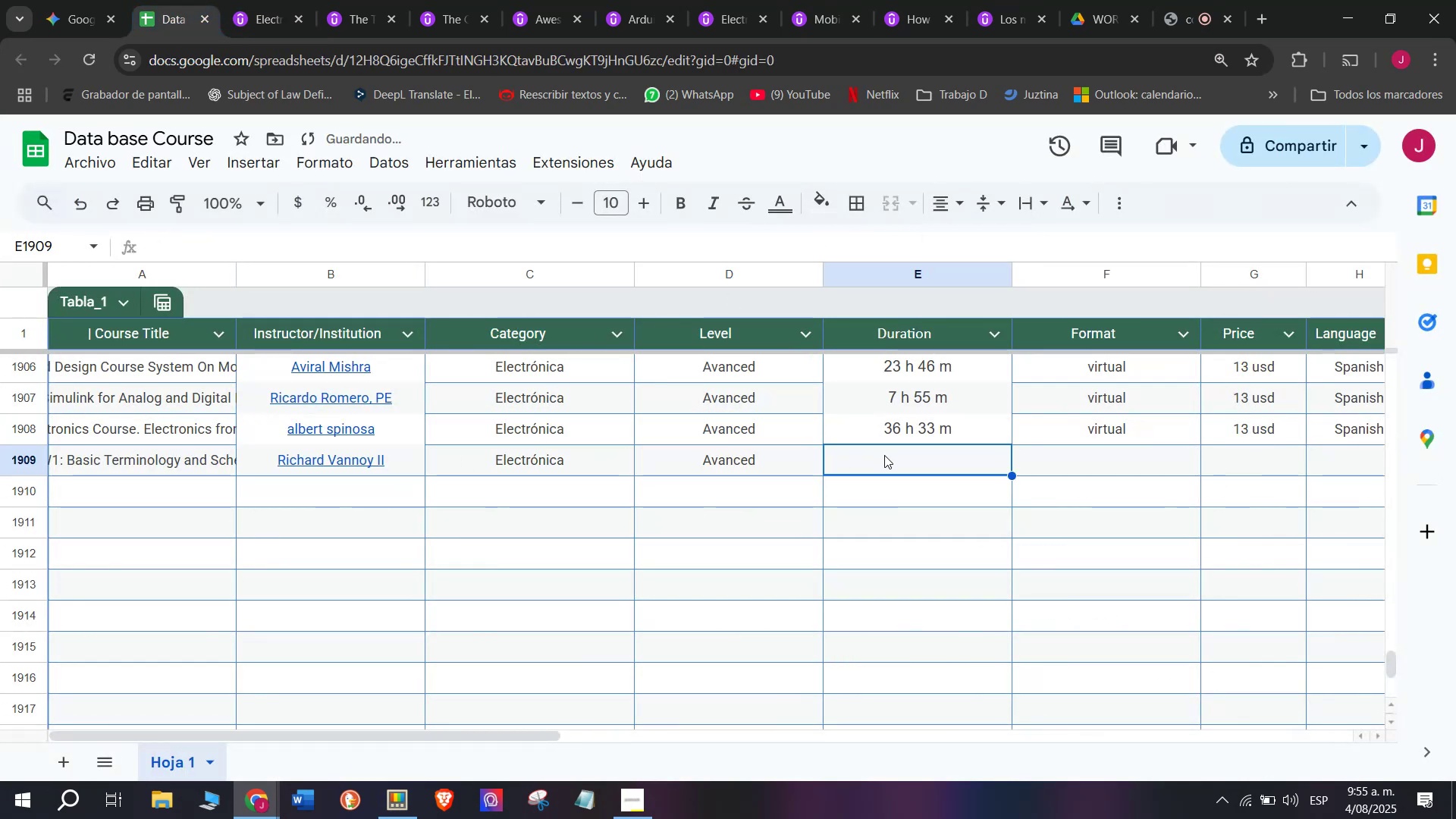 
key(Control+V)
 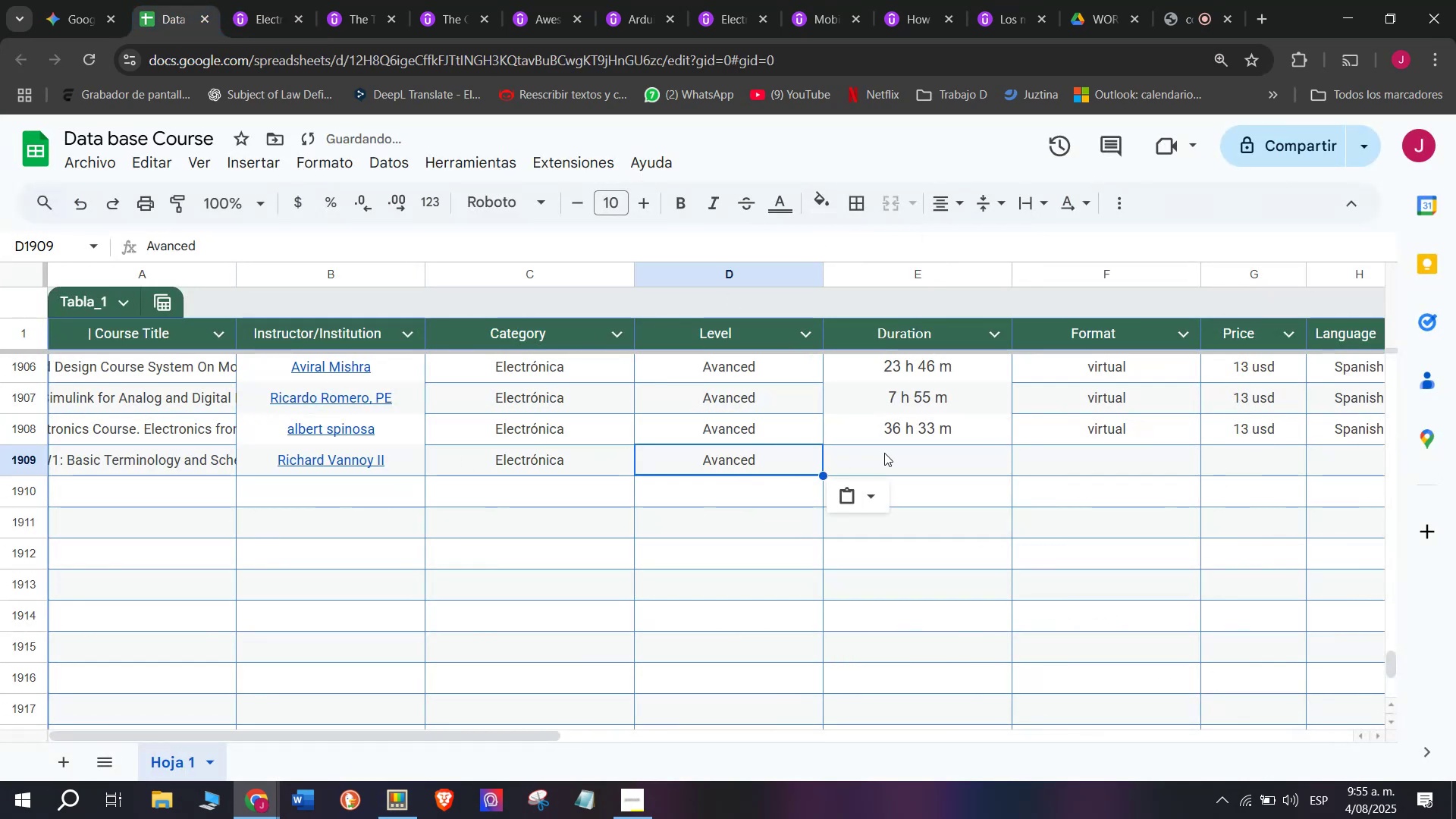 
double_click([884, 453])
 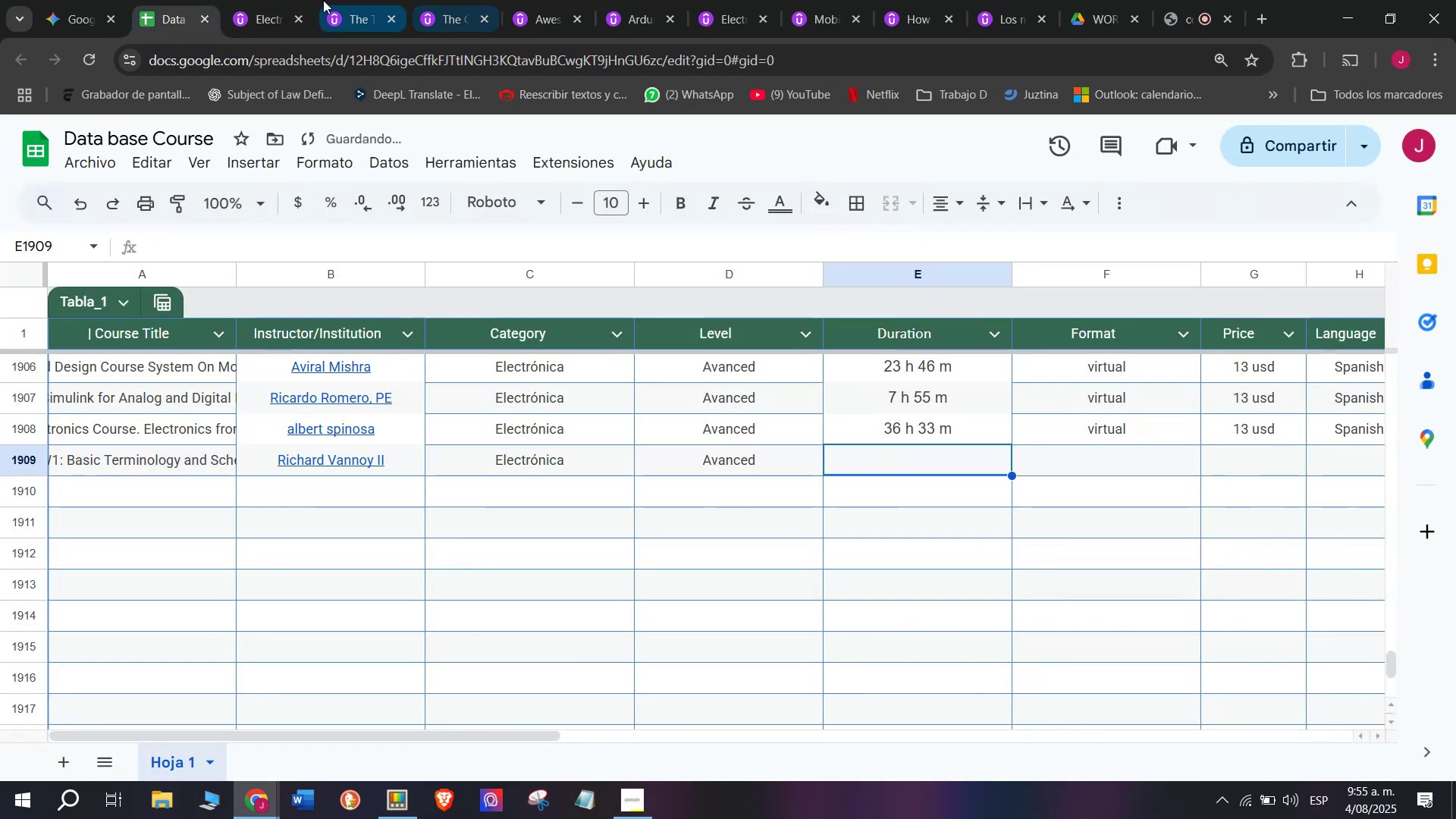 
left_click([226, 0])
 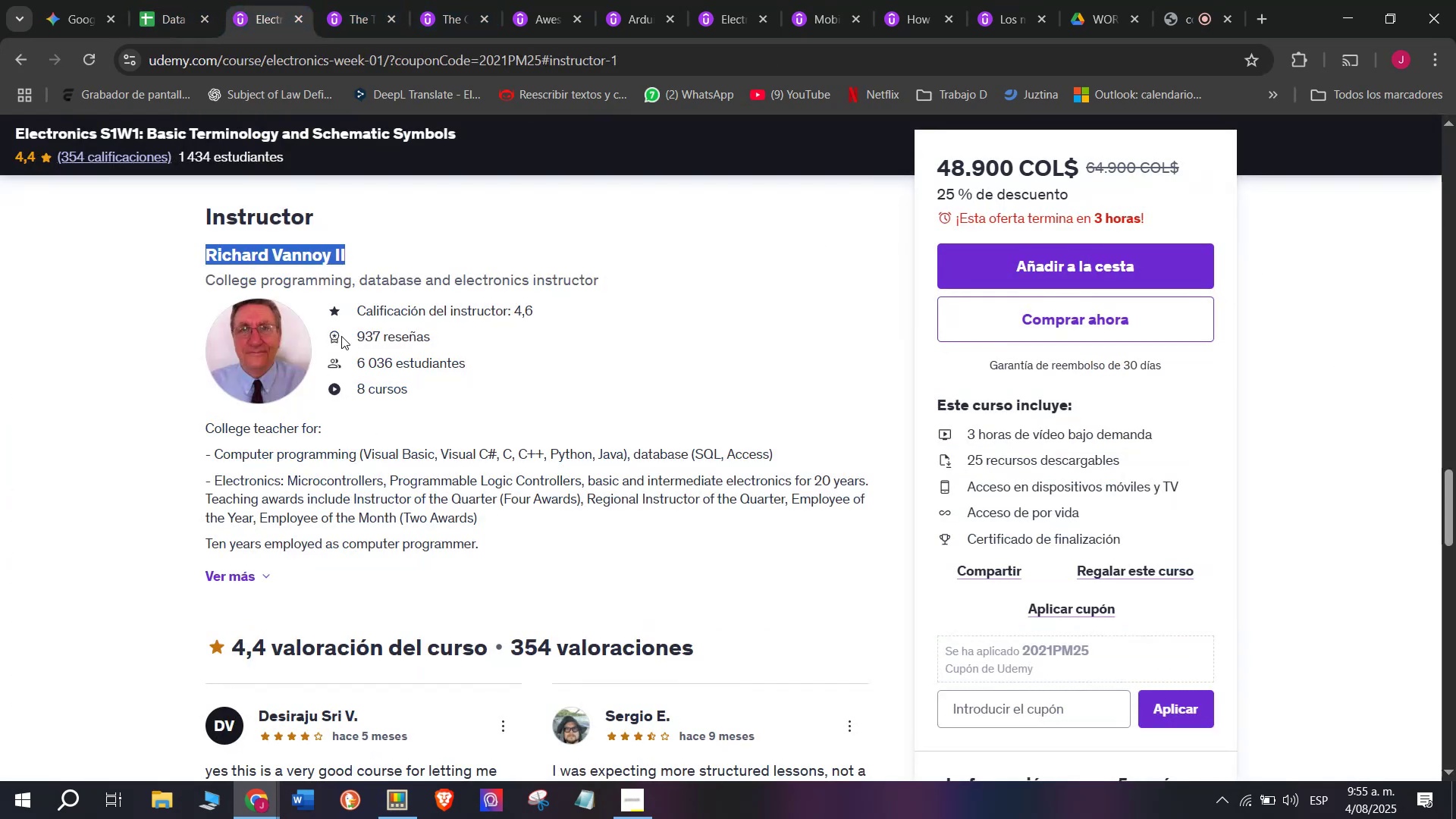 
scroll: coordinate [368, 434], scroll_direction: up, amount: 9.0
 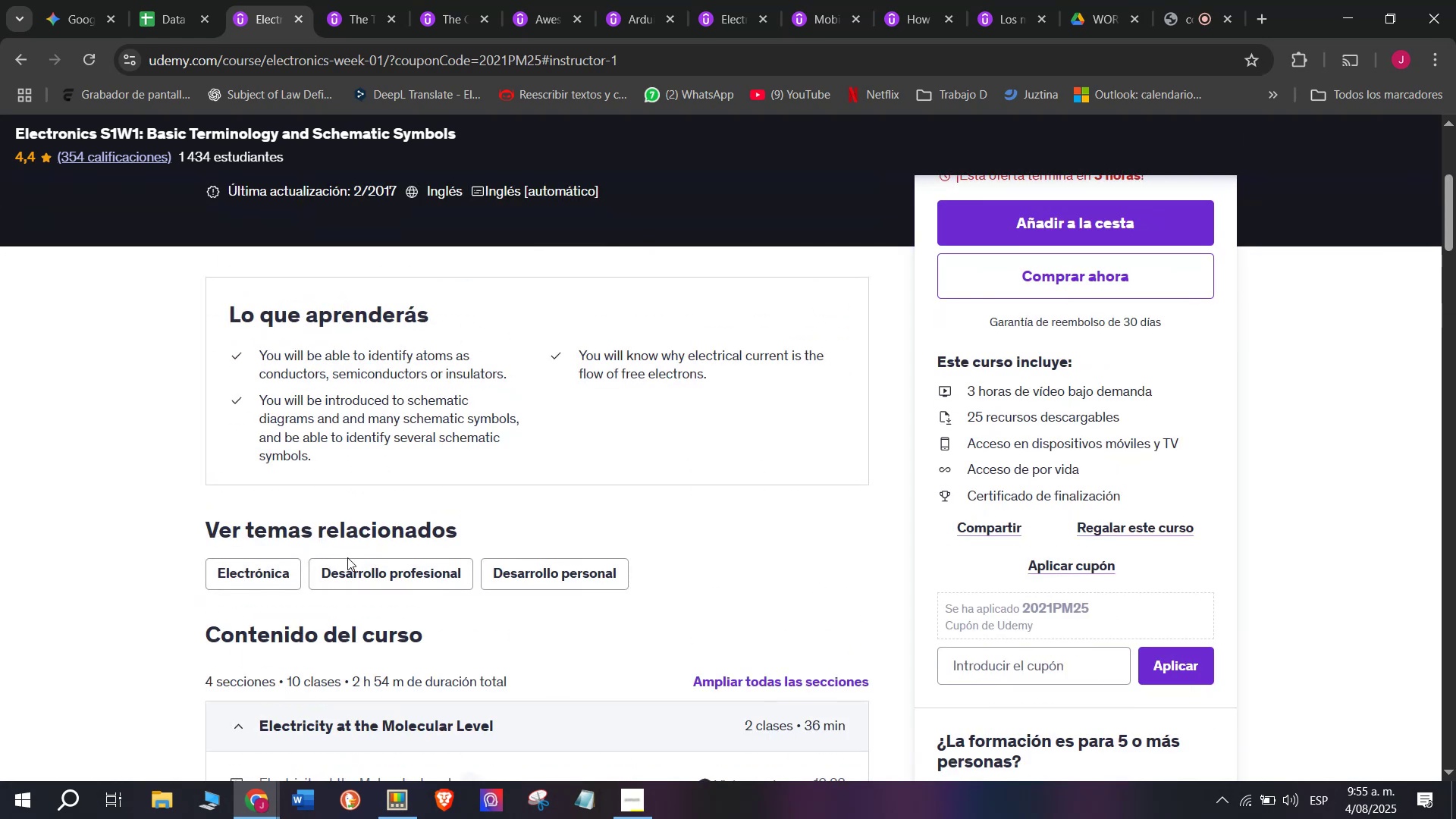 
scroll: coordinate [347, 557], scroll_direction: down, amount: 1.0
 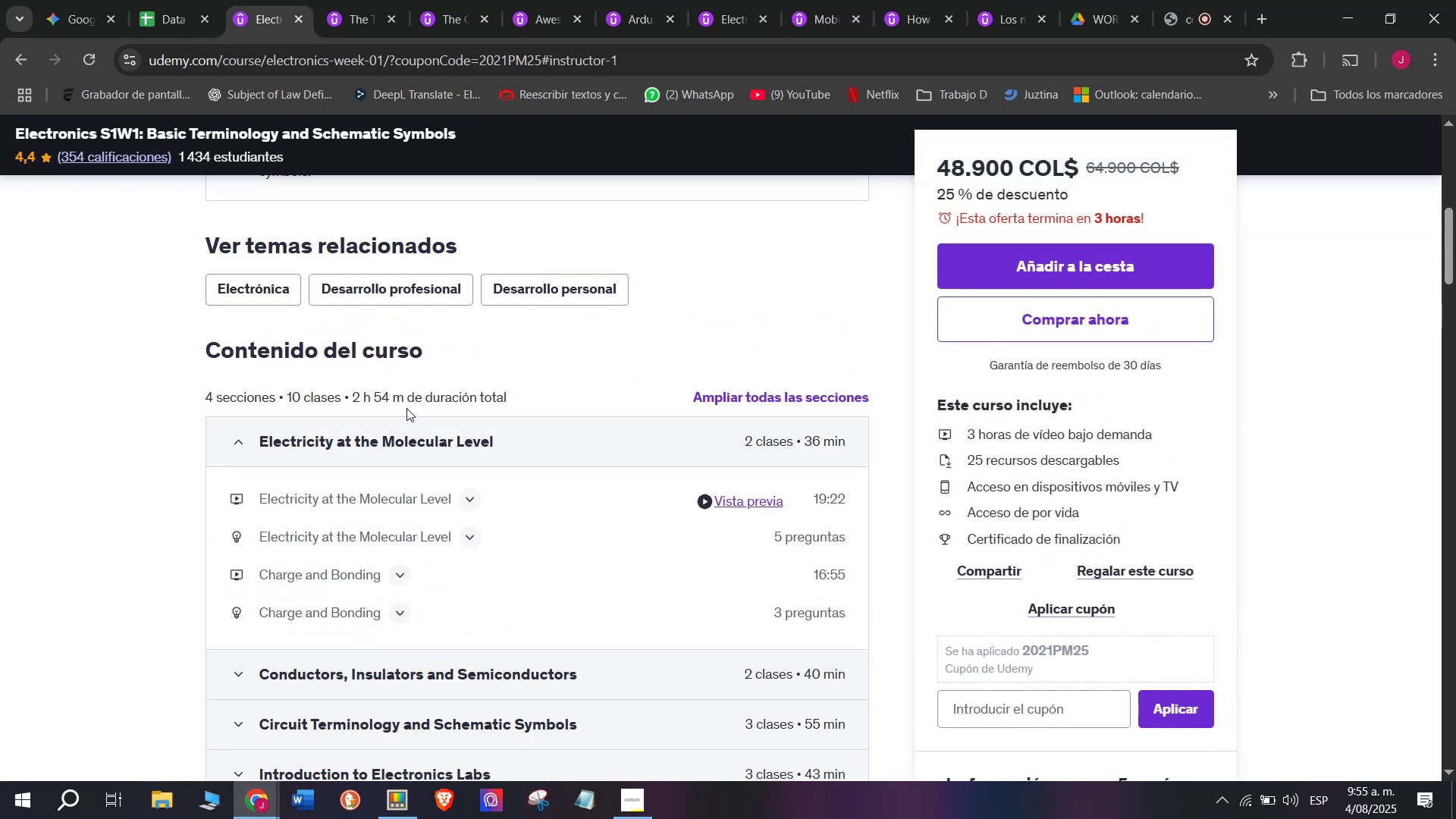 
left_click_drag(start_coordinate=[404, 403], to_coordinate=[354, 394])
 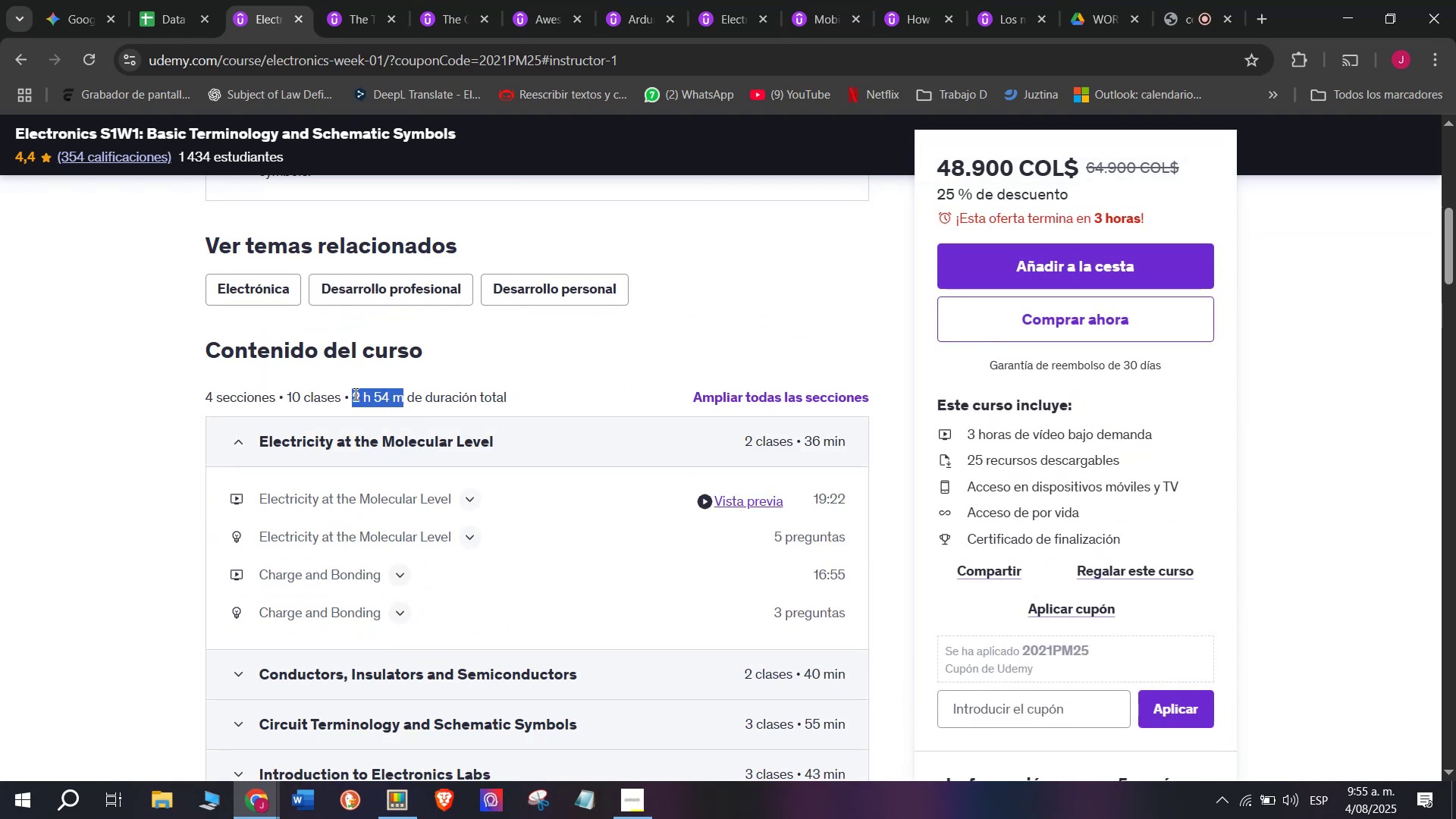 
key(Control+ControlLeft)
 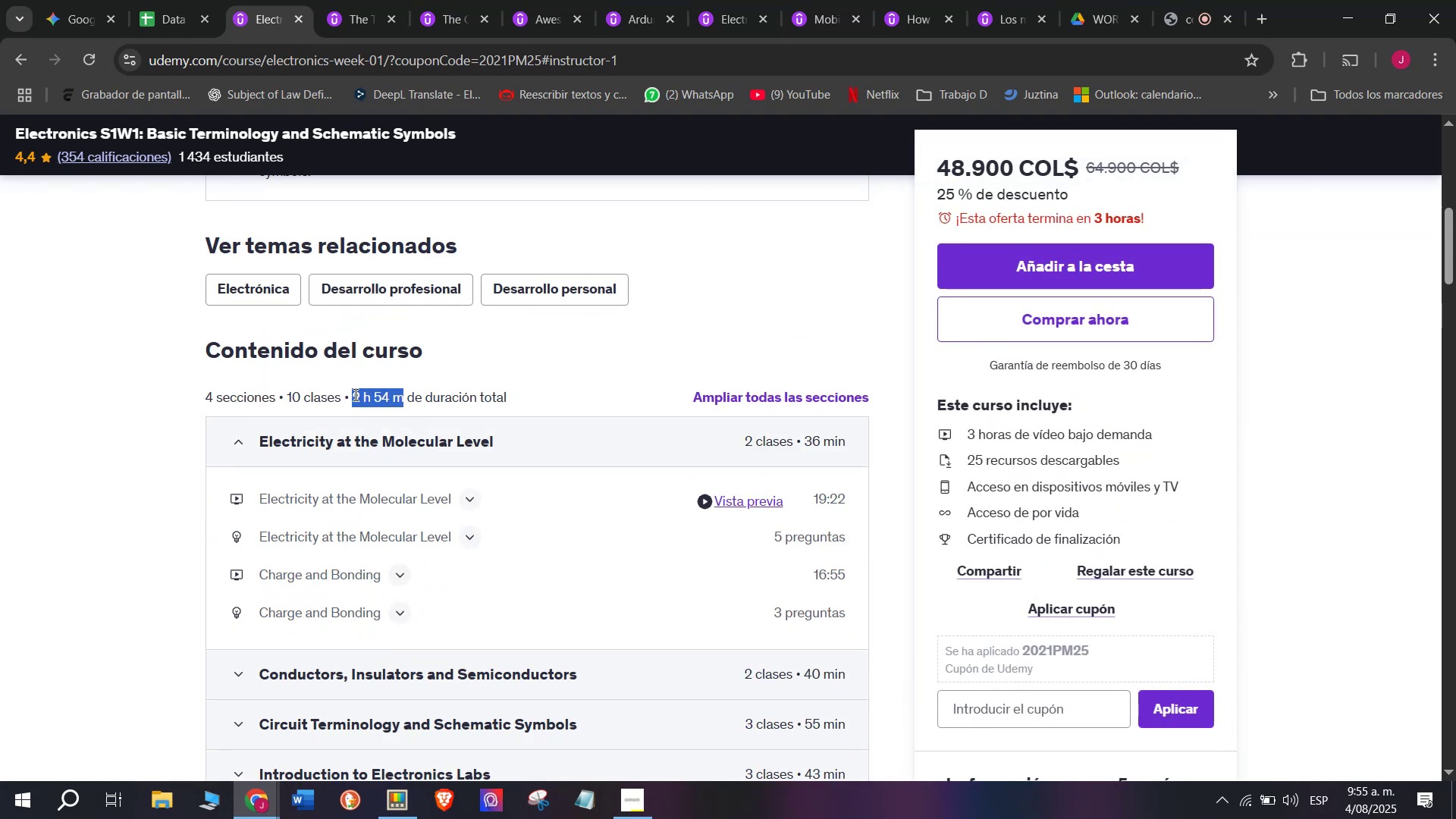 
key(Break)
 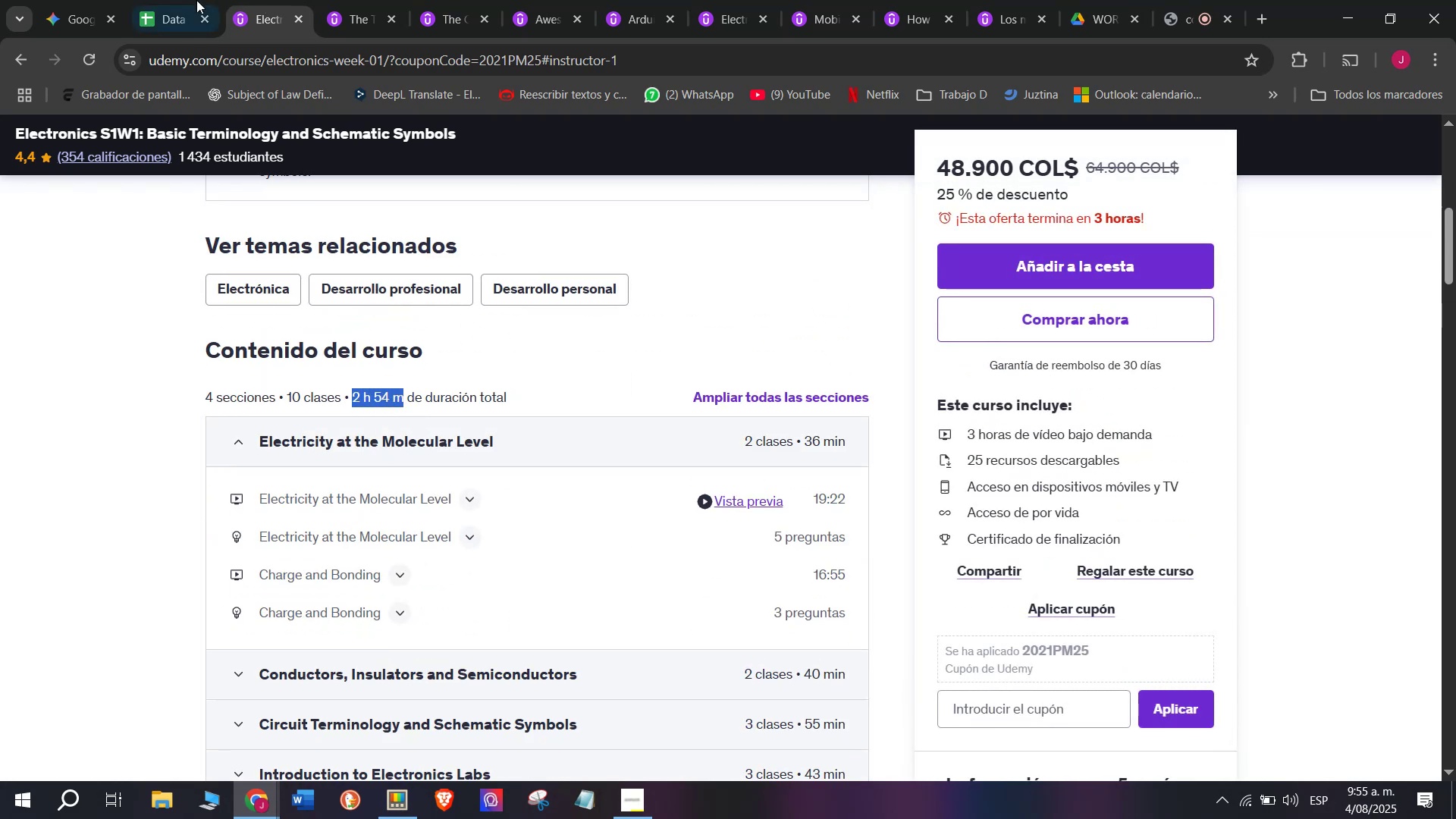 
key(Control+C)
 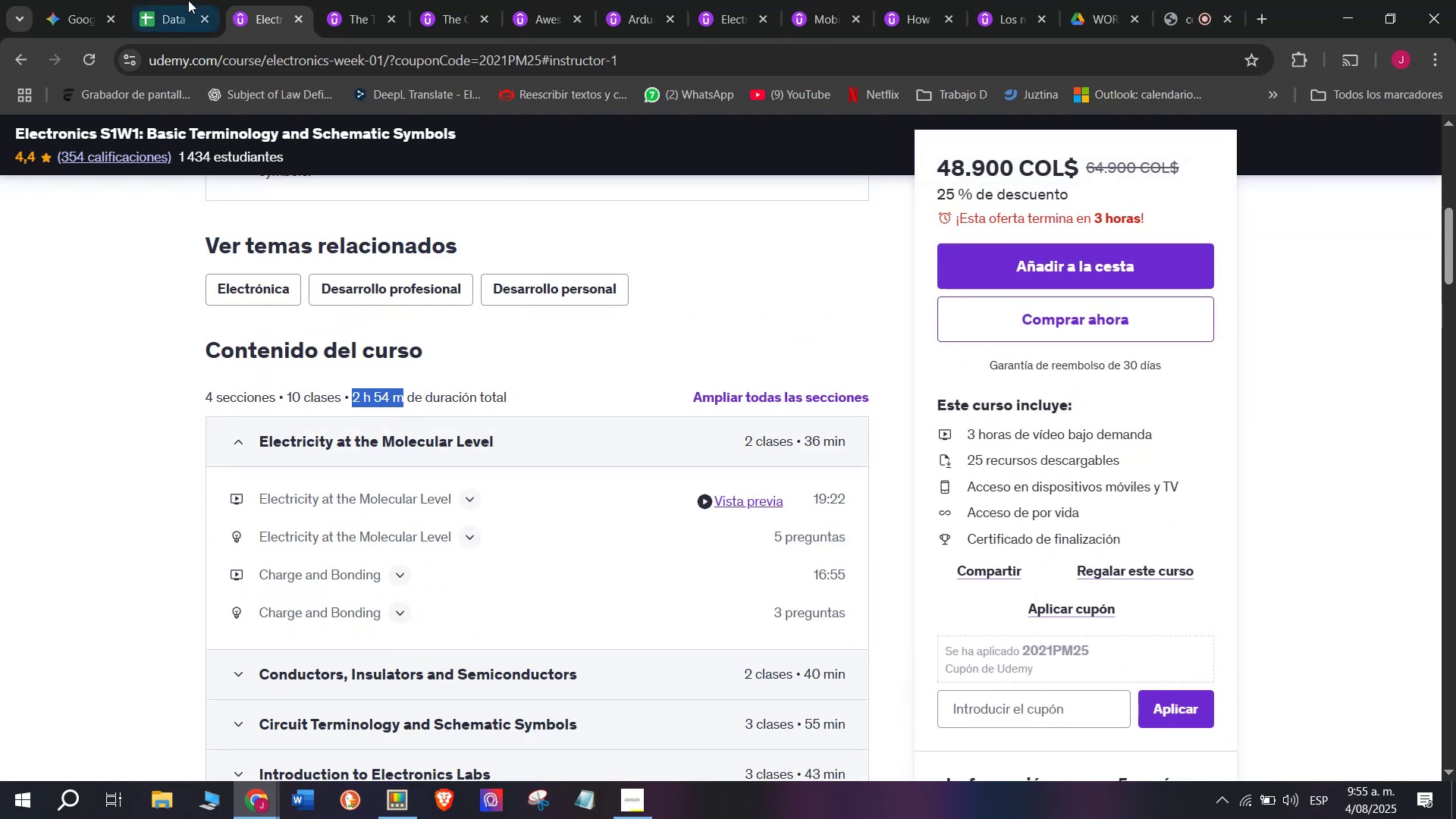 
left_click([184, 0])
 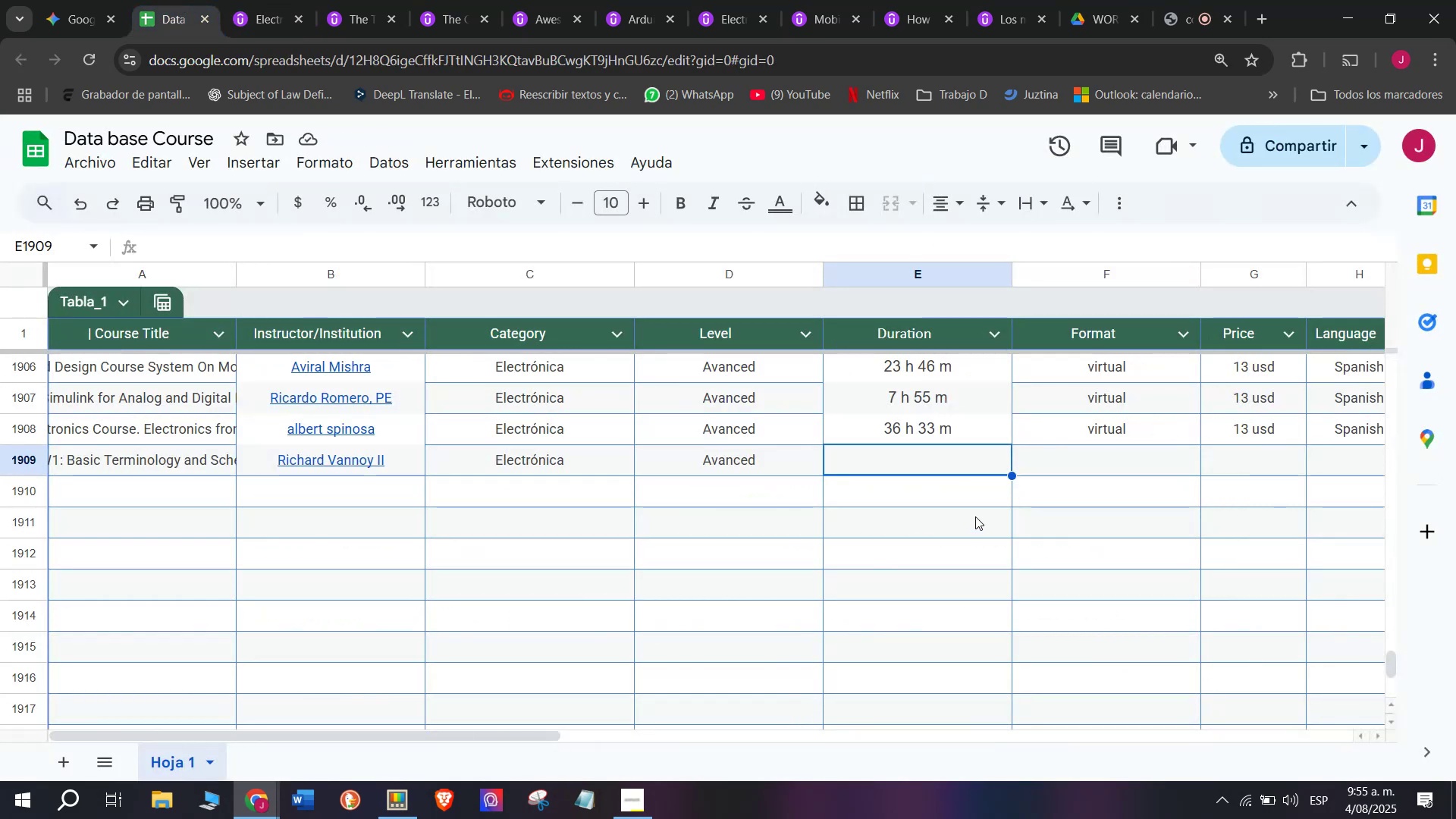 
key(Z)
 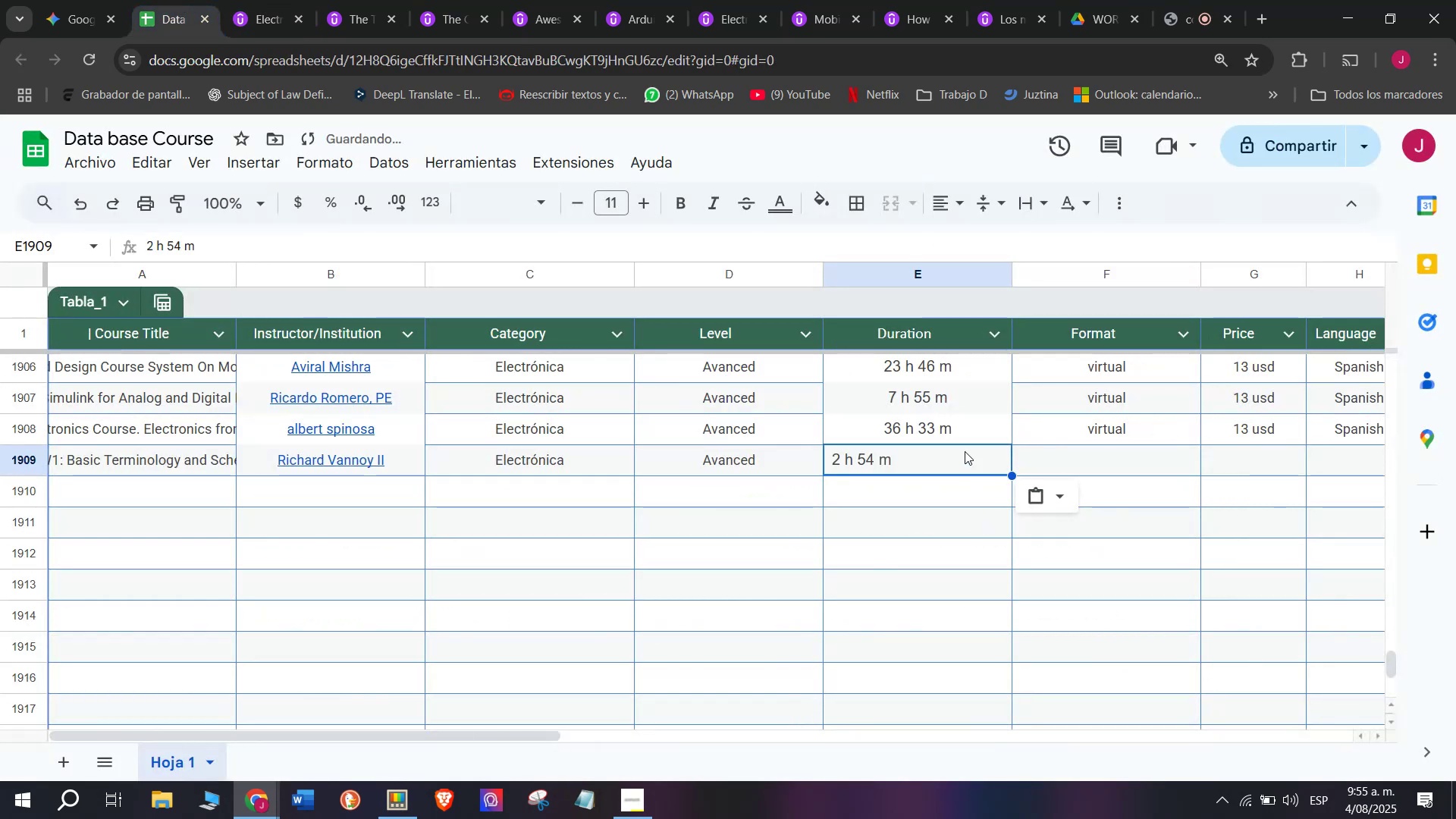 
key(Control+ControlLeft)
 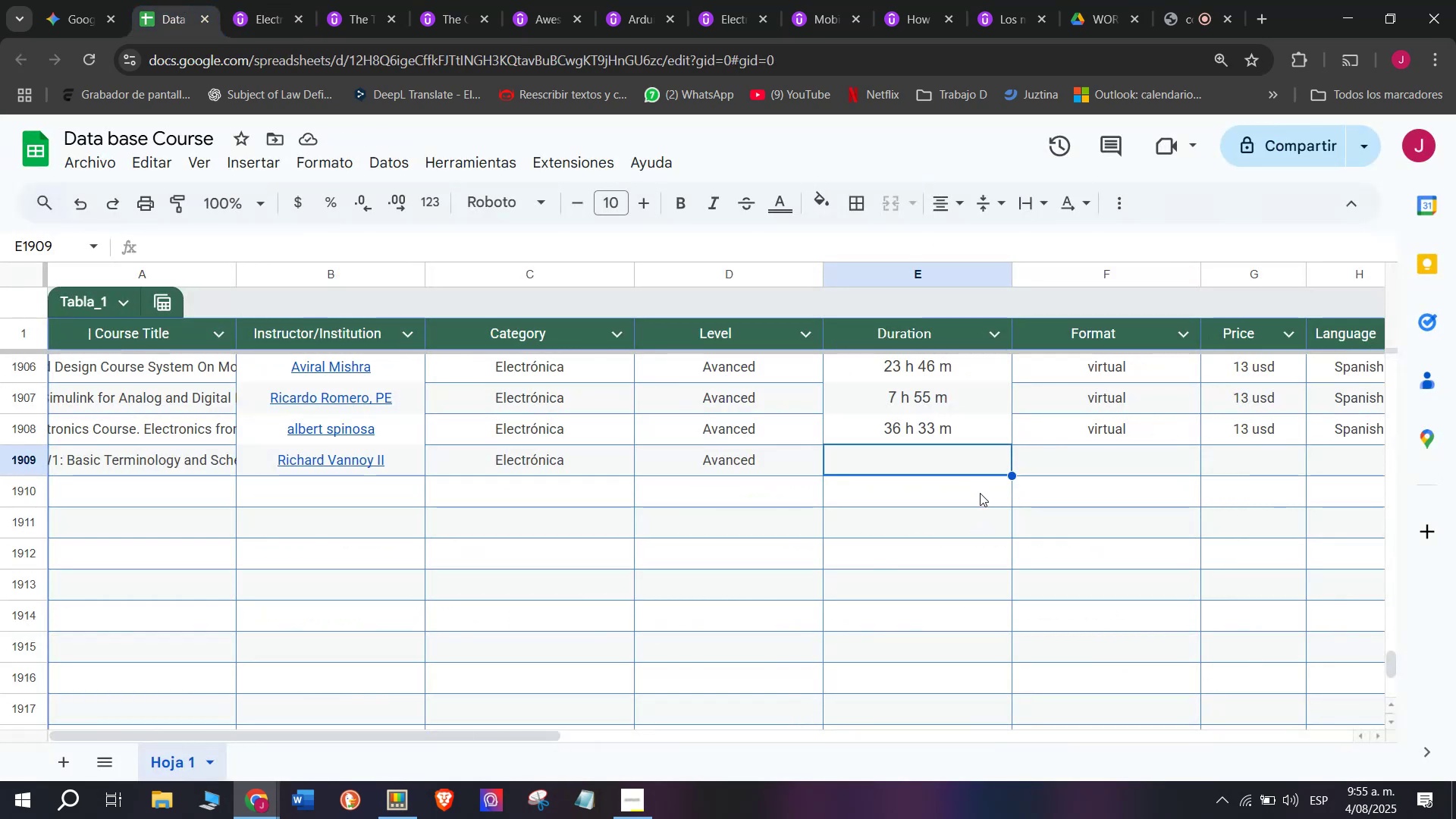 
key(Control+V)
 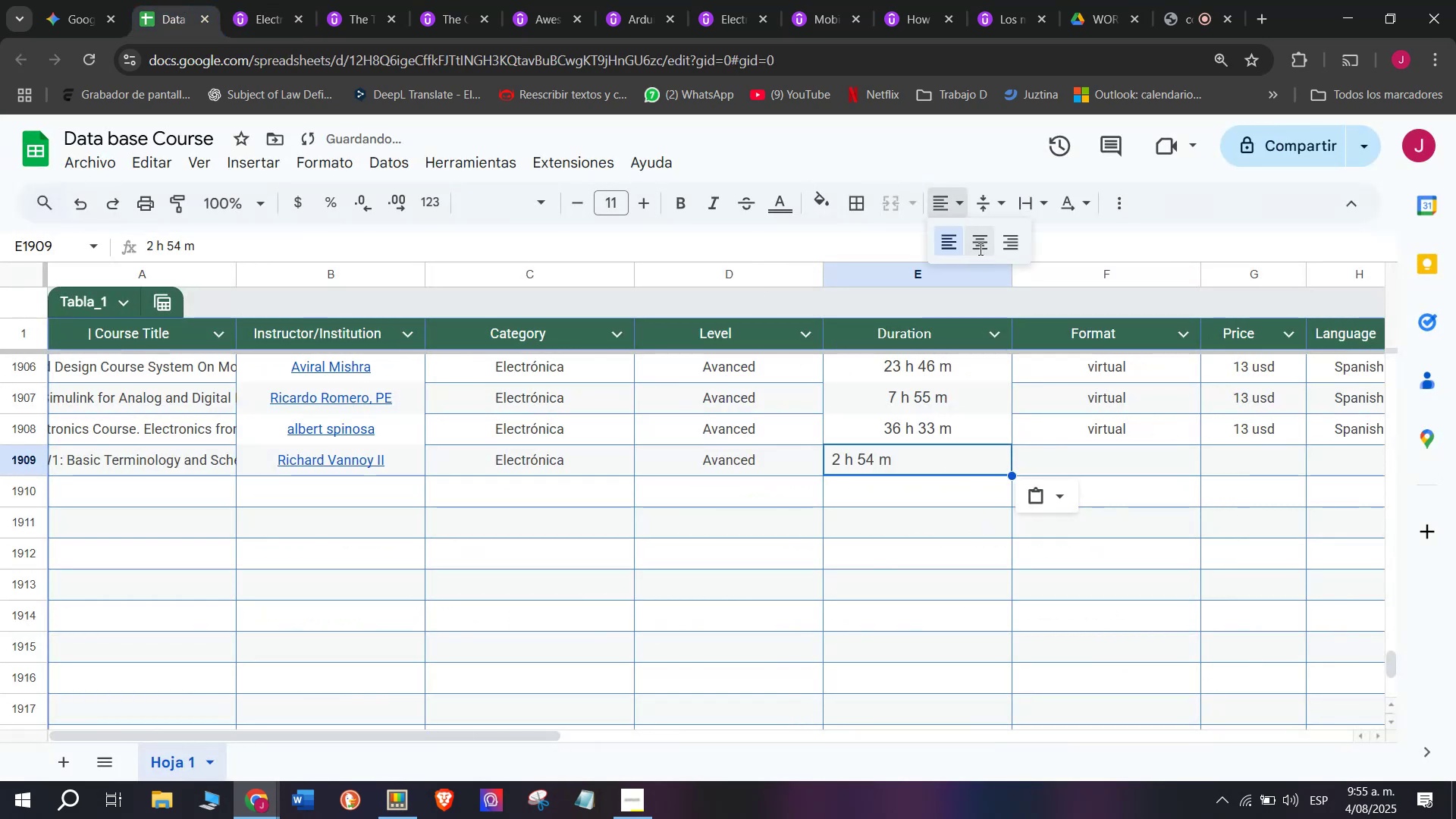 
left_click([1106, 437])
 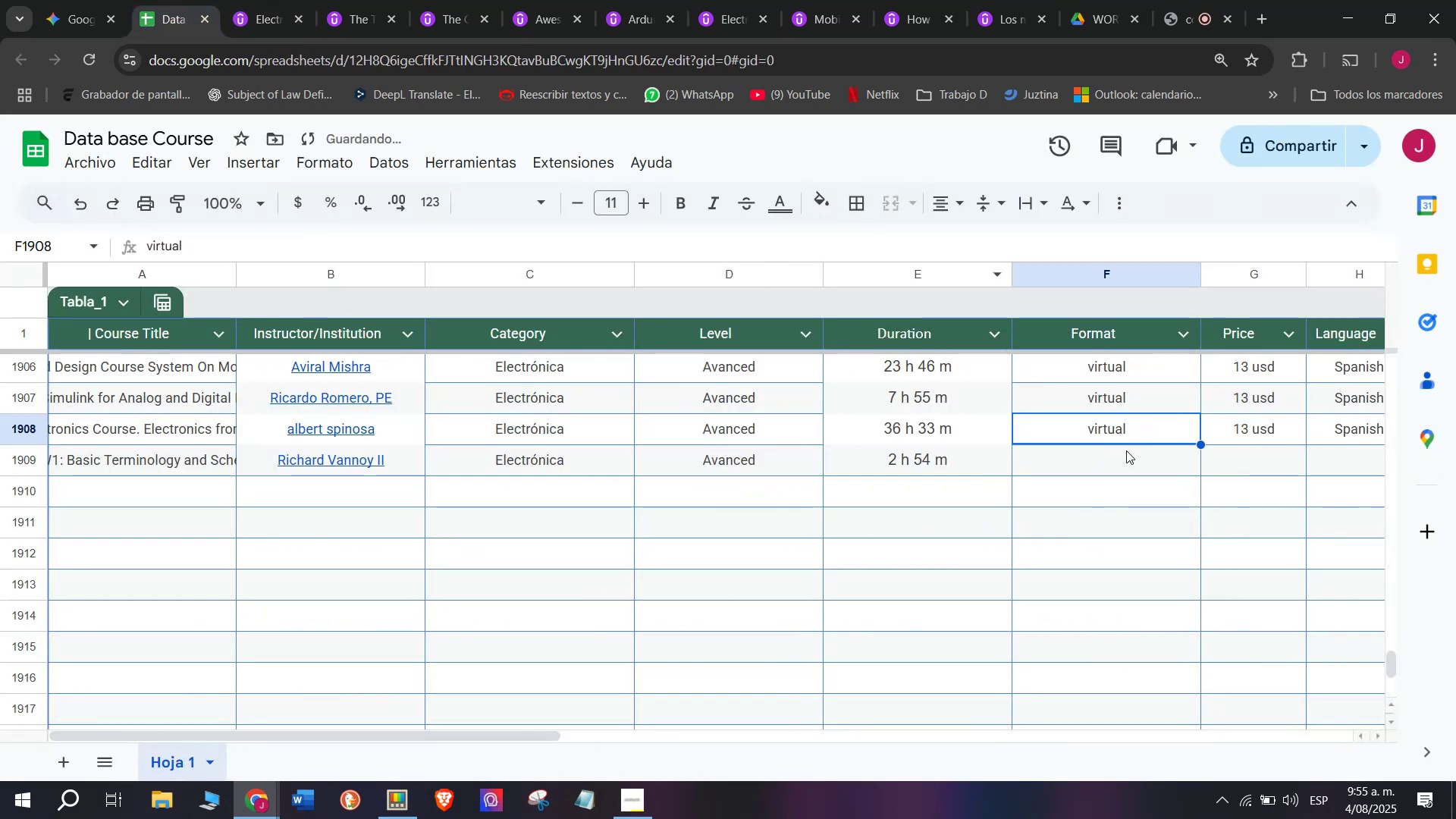 
key(Control+ControlLeft)
 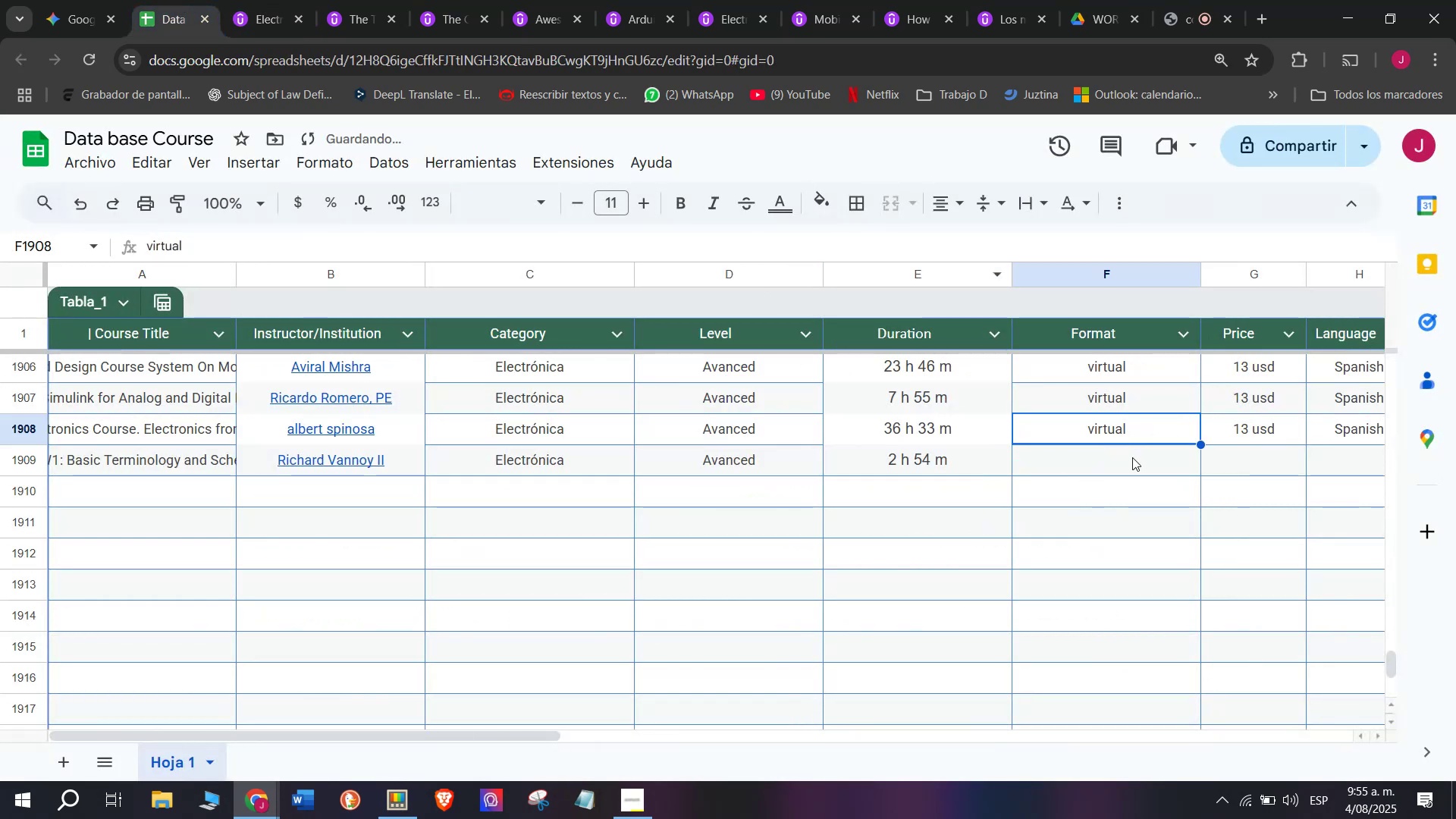 
key(Break)
 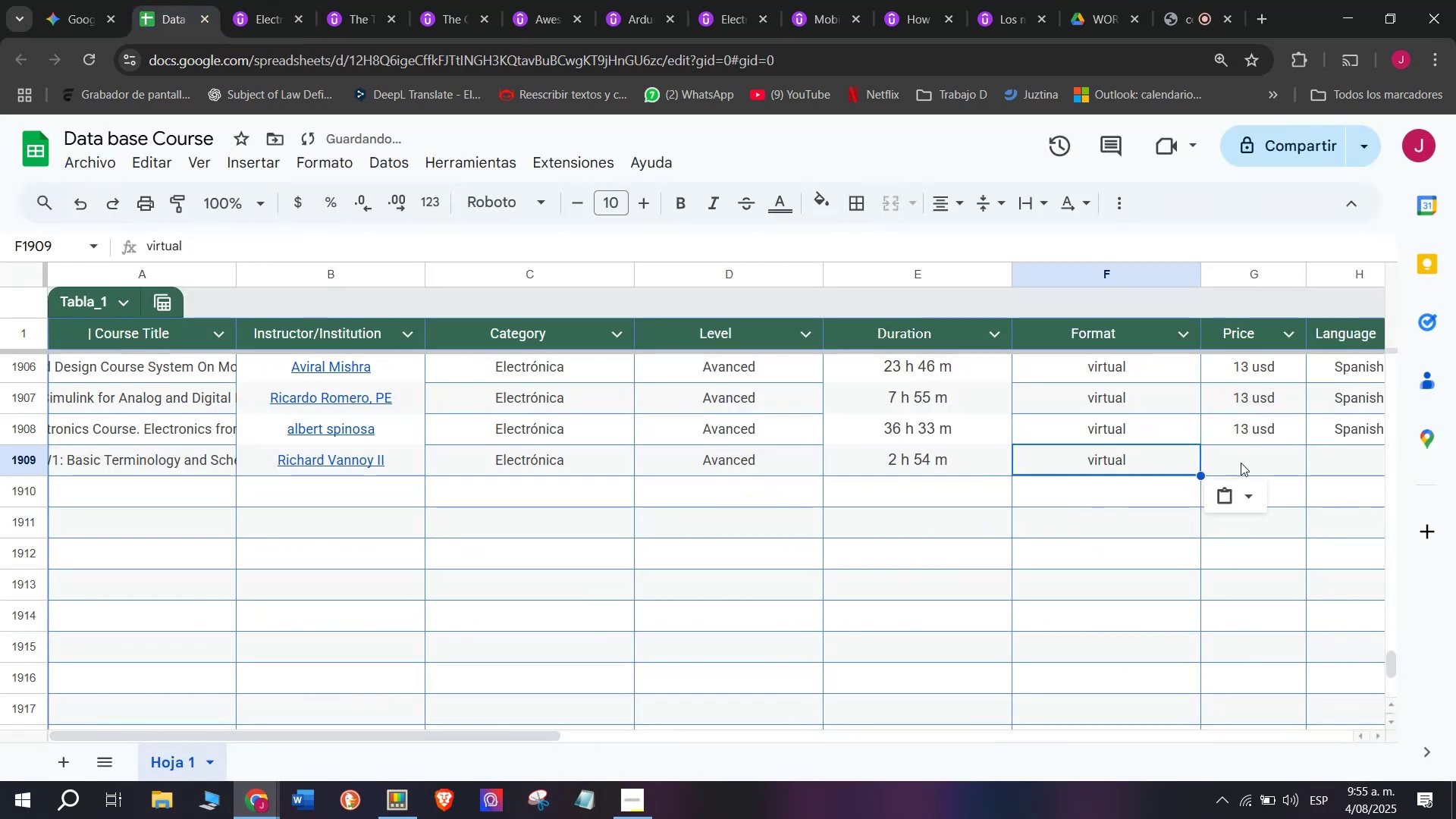 
key(Control+C)
 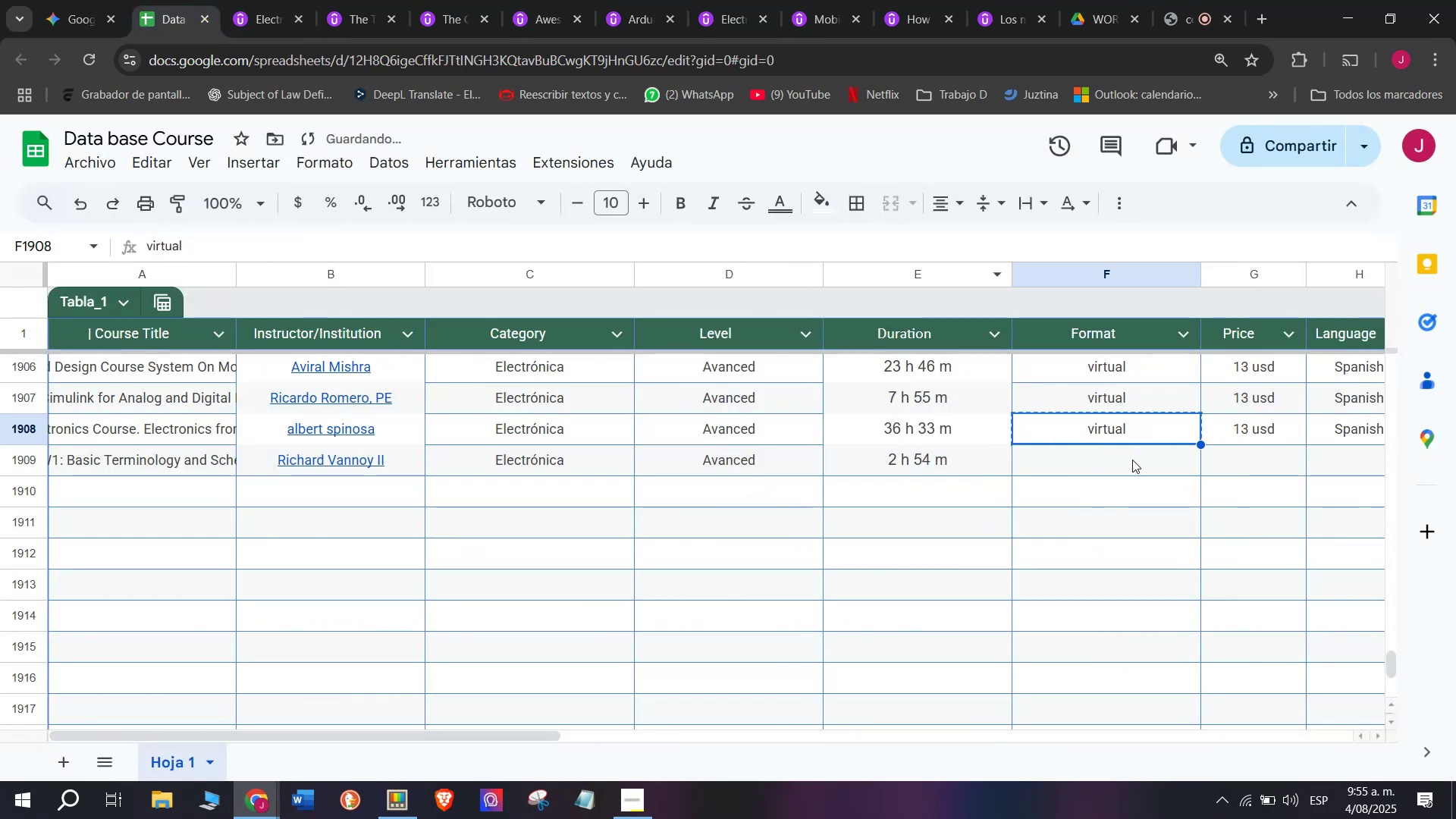 
double_click([1132, 460])
 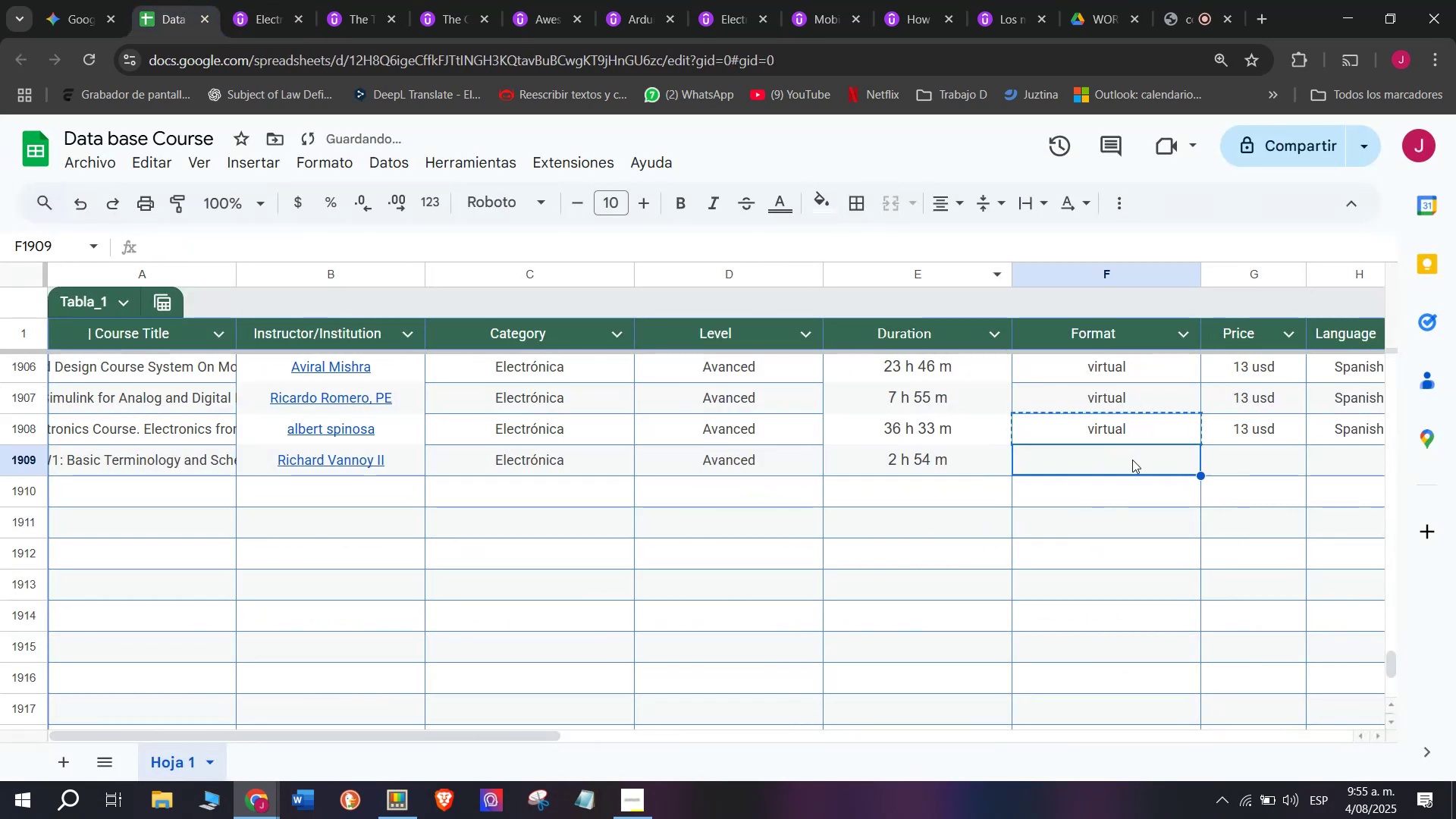 
key(Control+ControlLeft)
 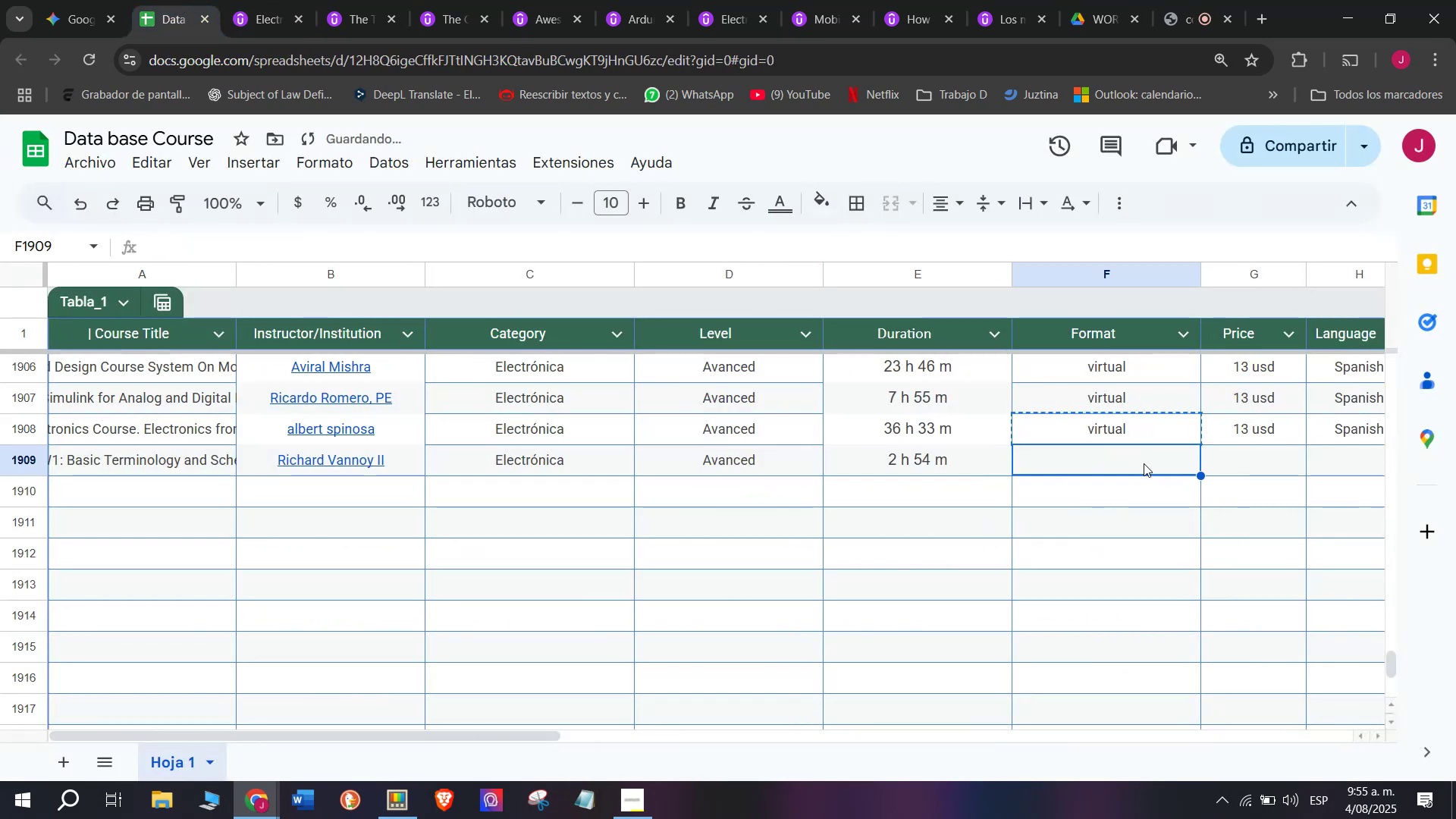 
key(Z)
 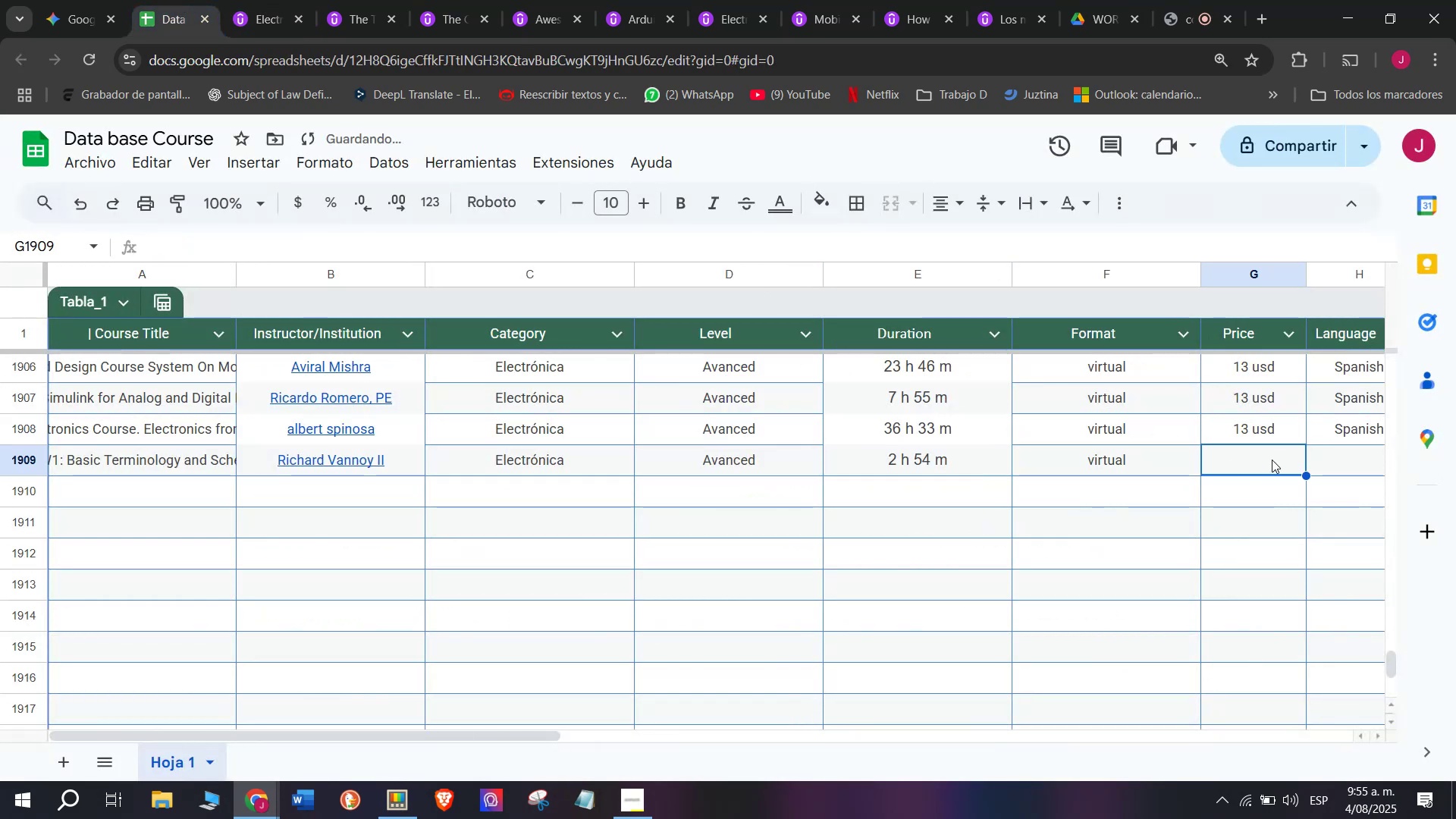 
key(Control+V)
 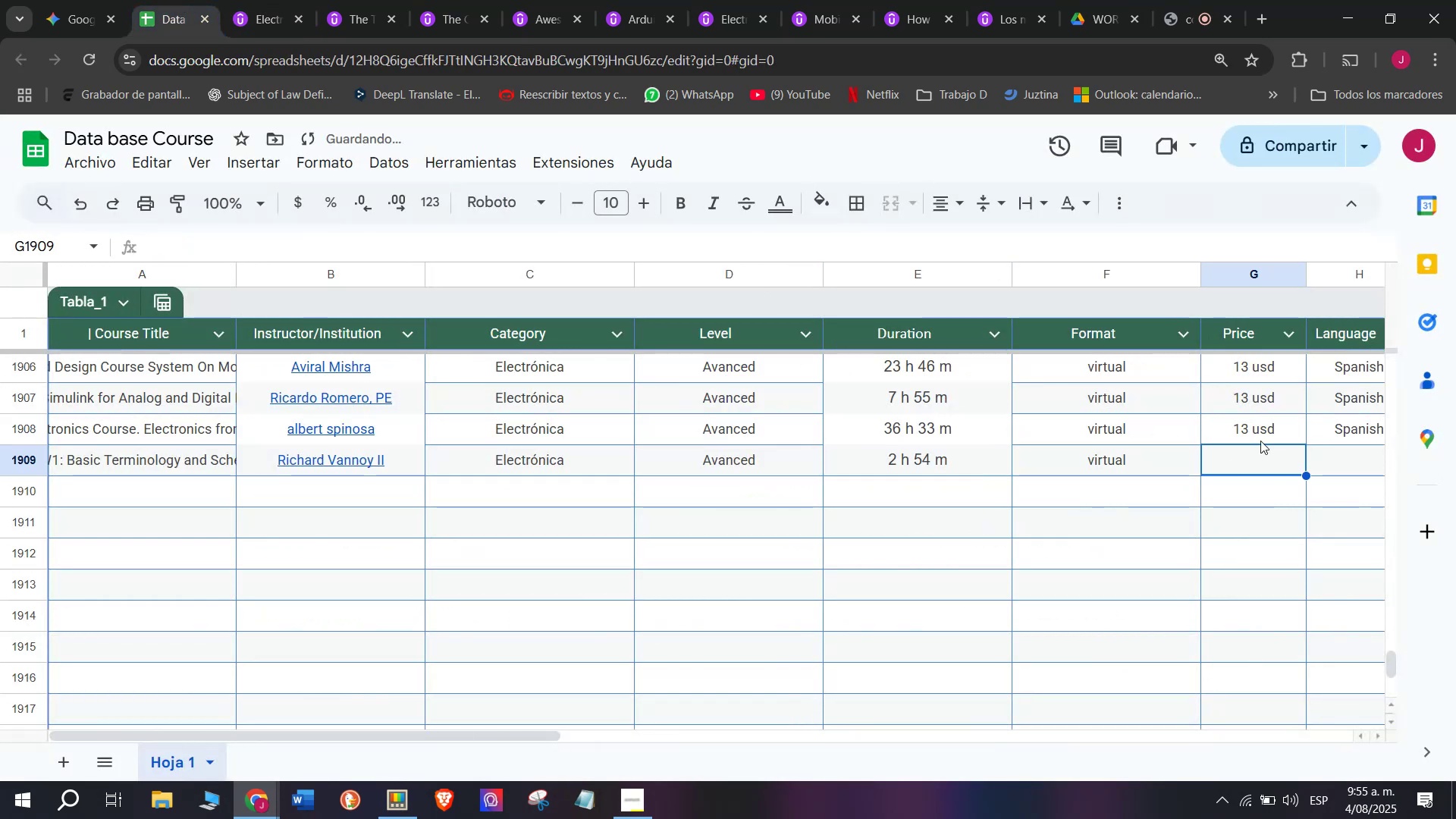 
triple_click([1260, 436])
 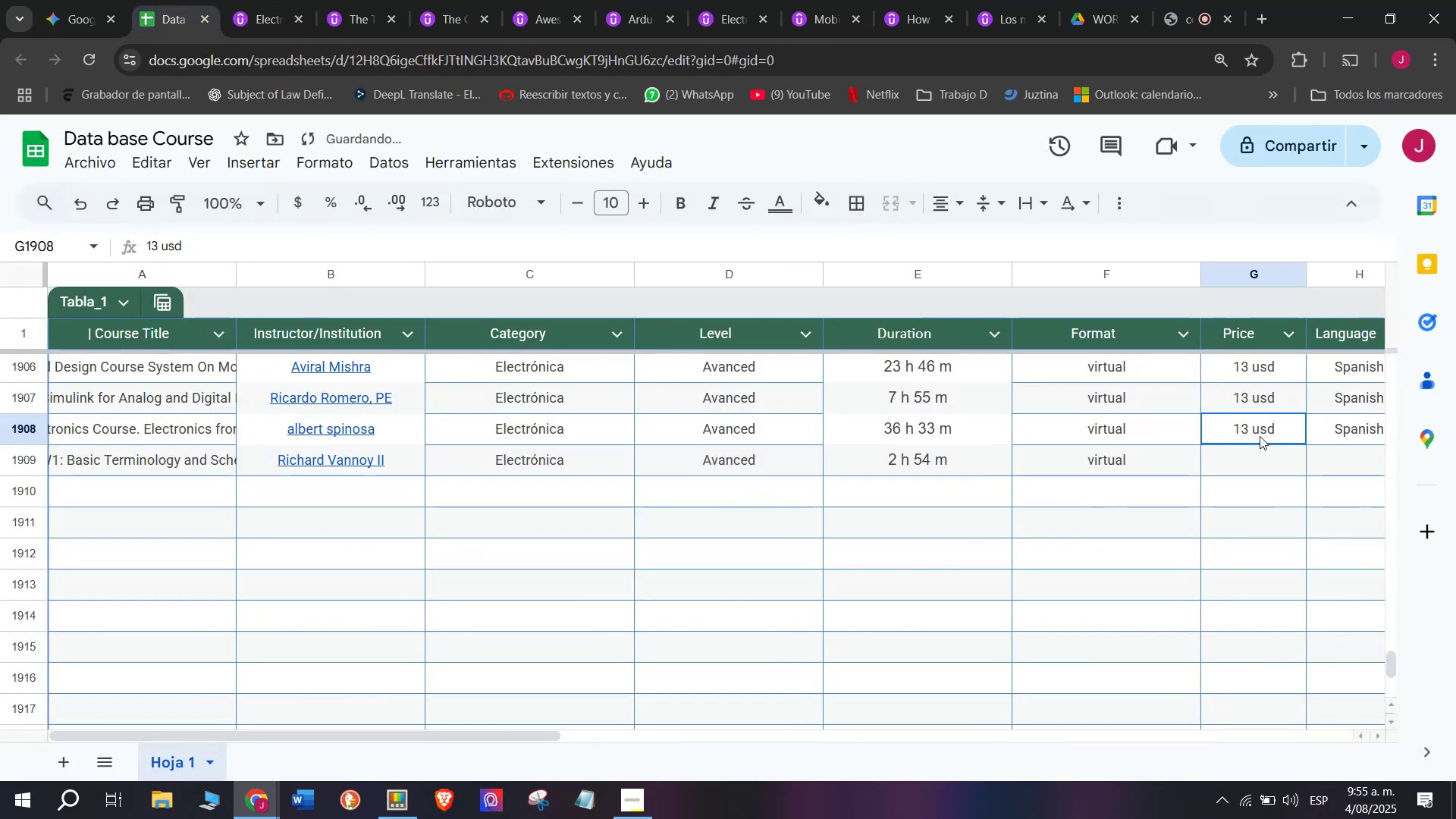 
key(Break)
 